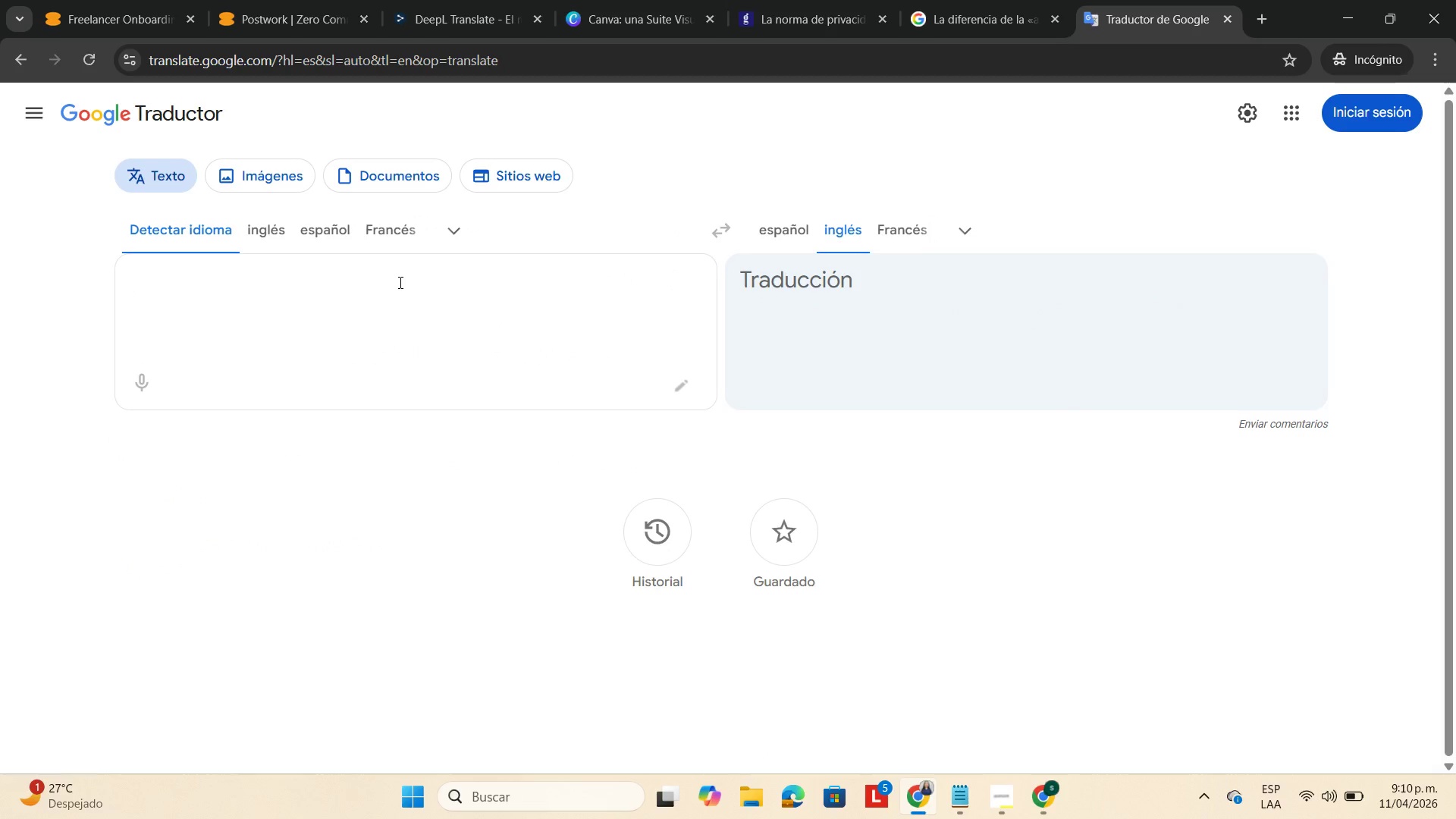 
key(Control+V)
 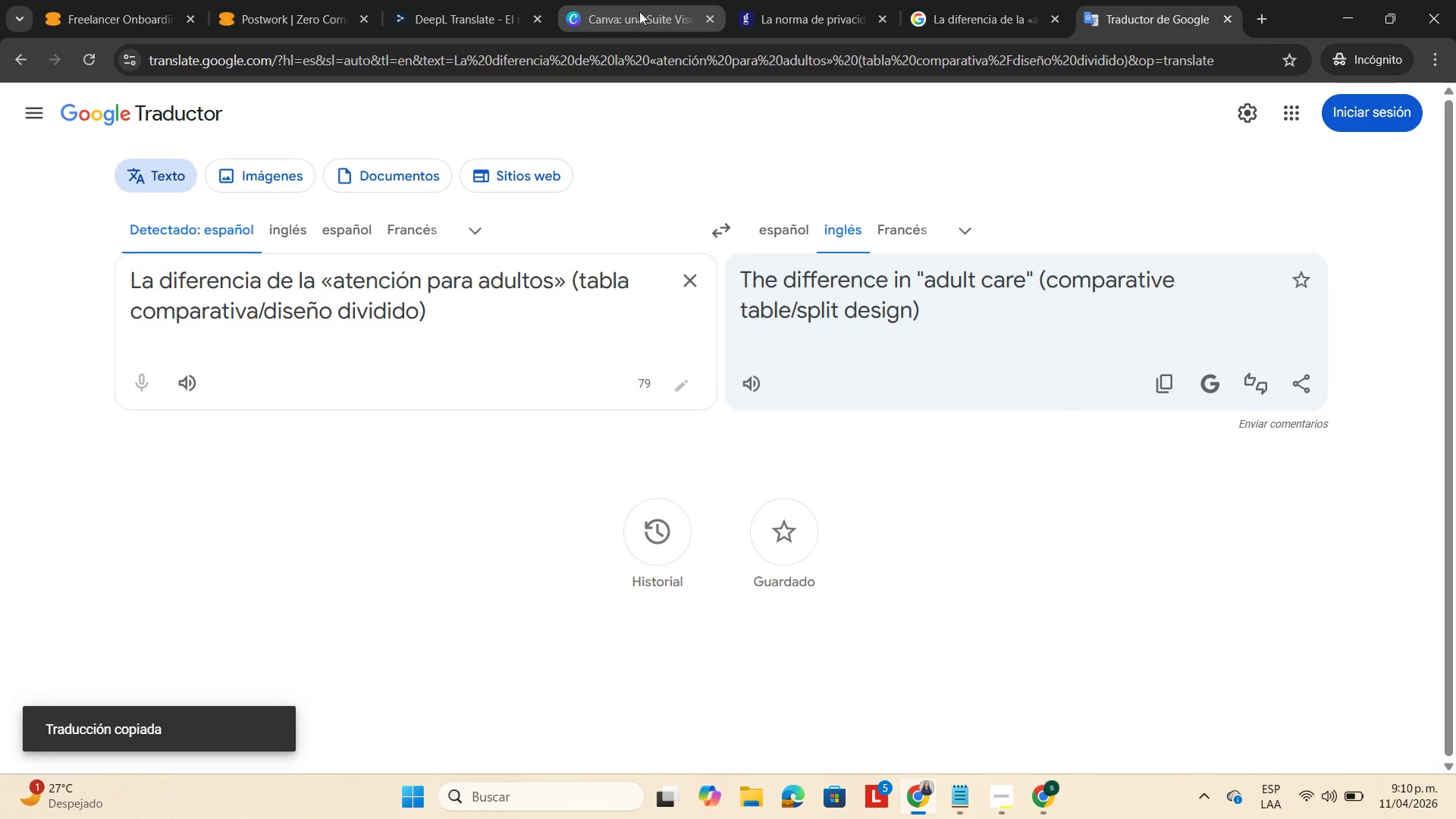 
left_click([943, 11])
 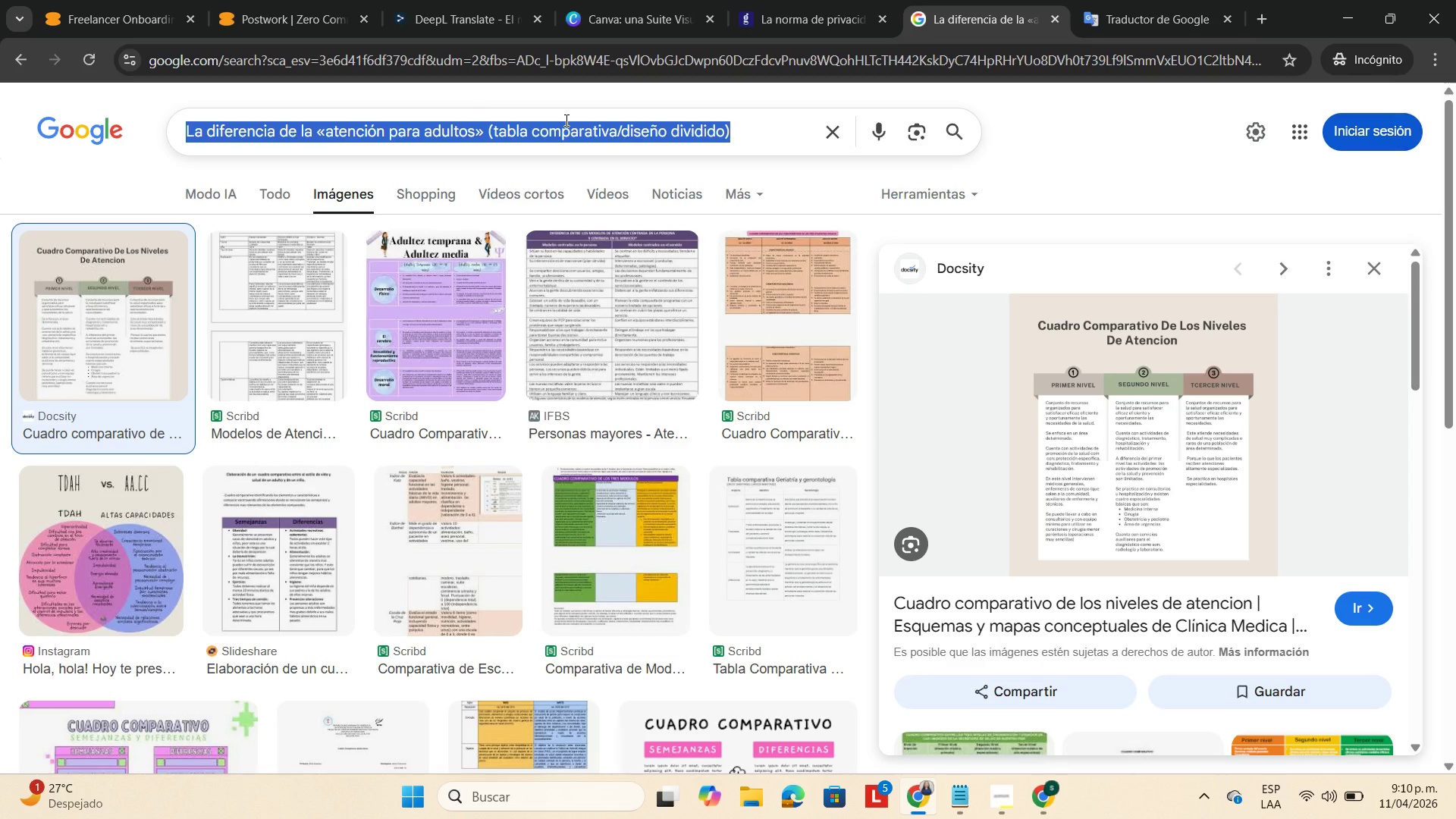 
key(Backspace)
 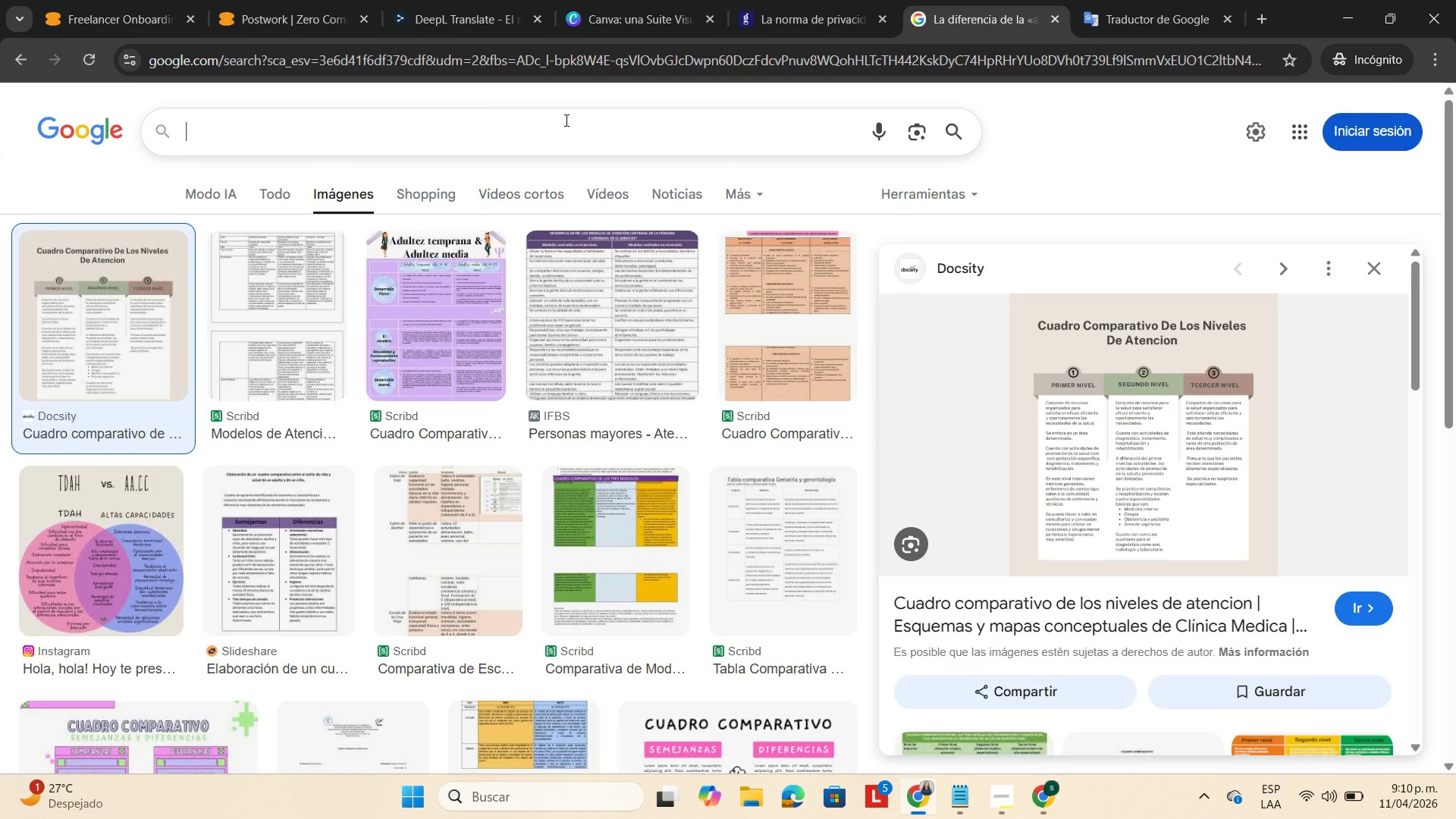 
key(Control+V)
 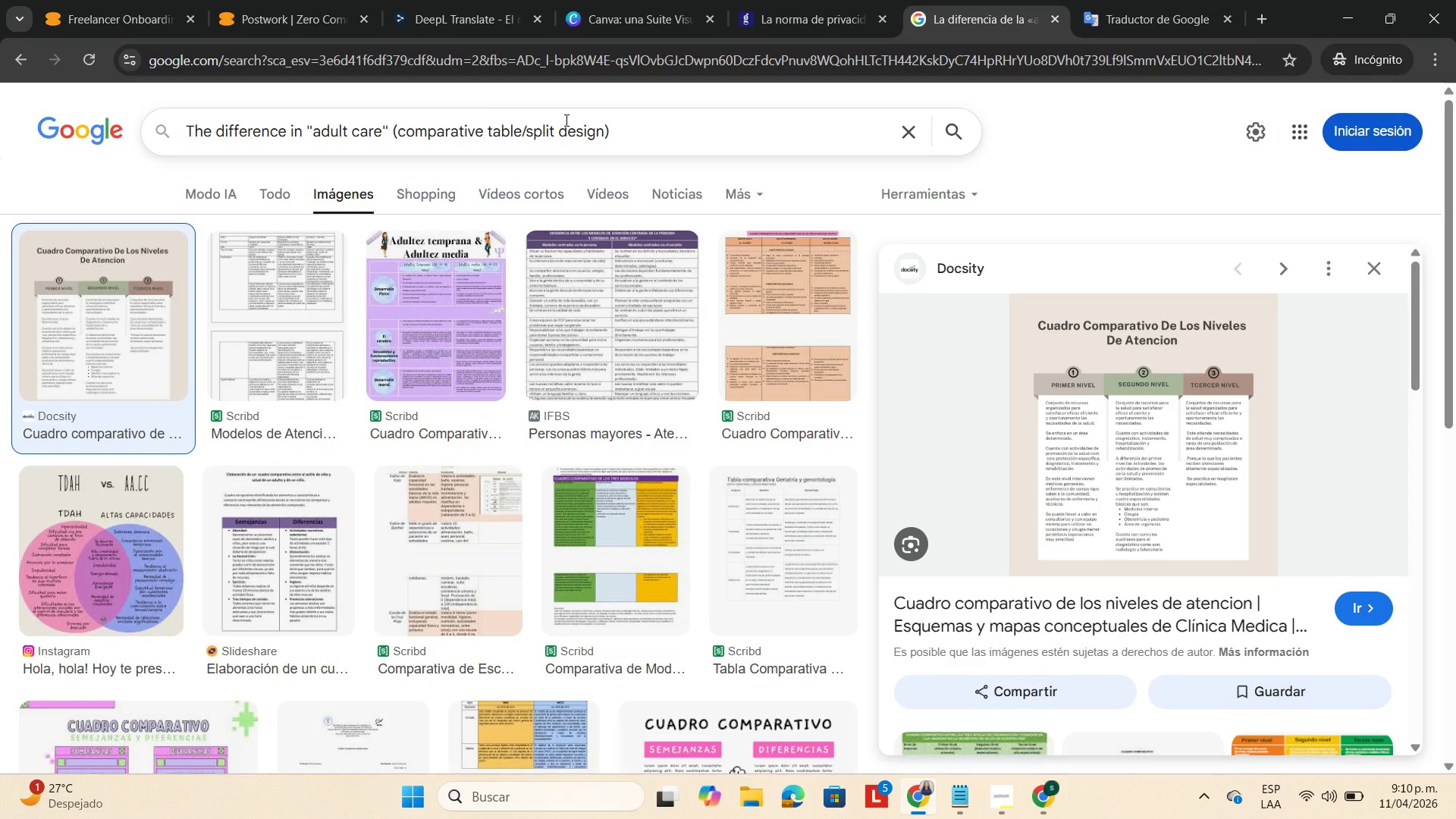 
key(Enter)
 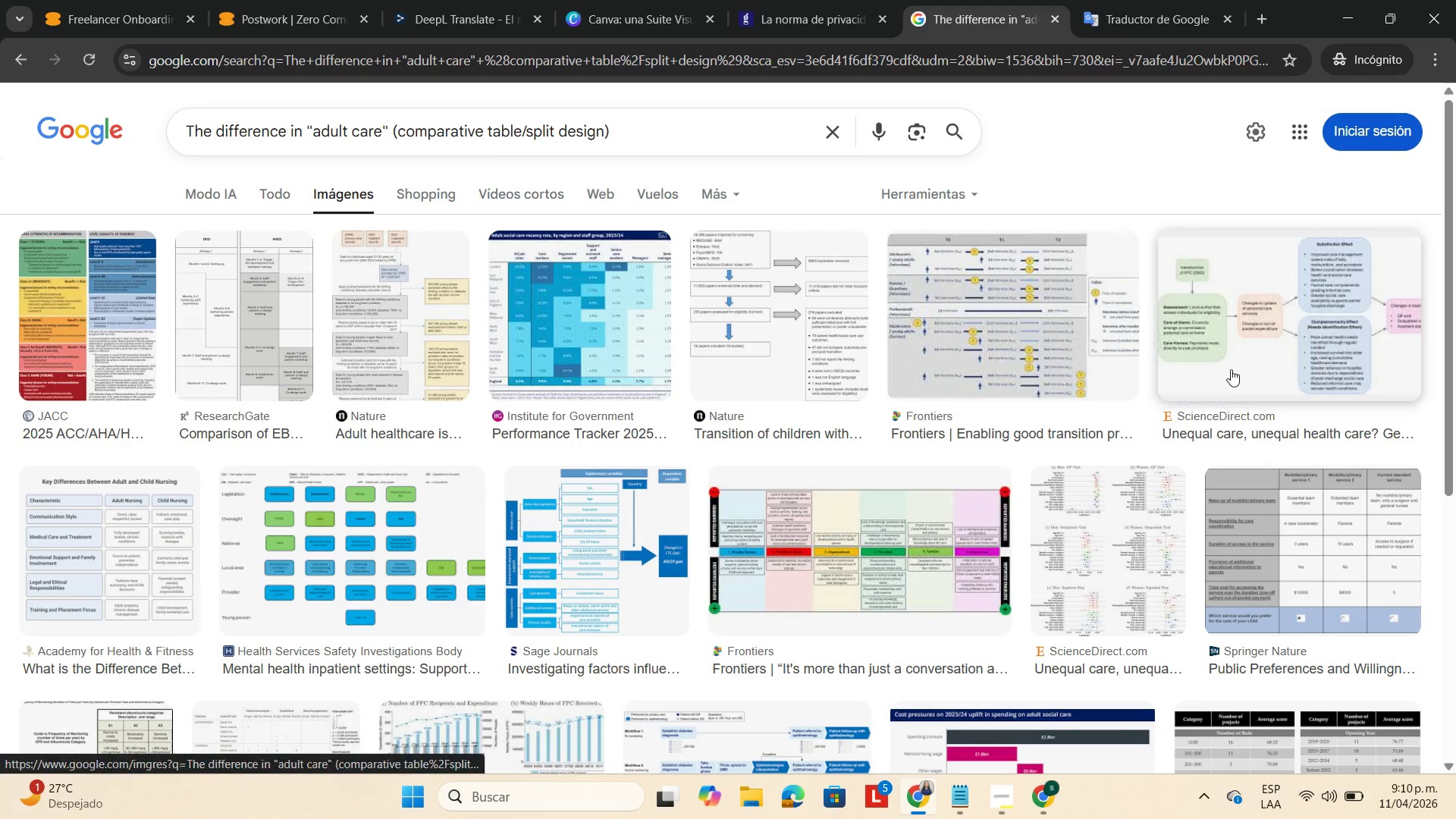 
wait(7.67)
 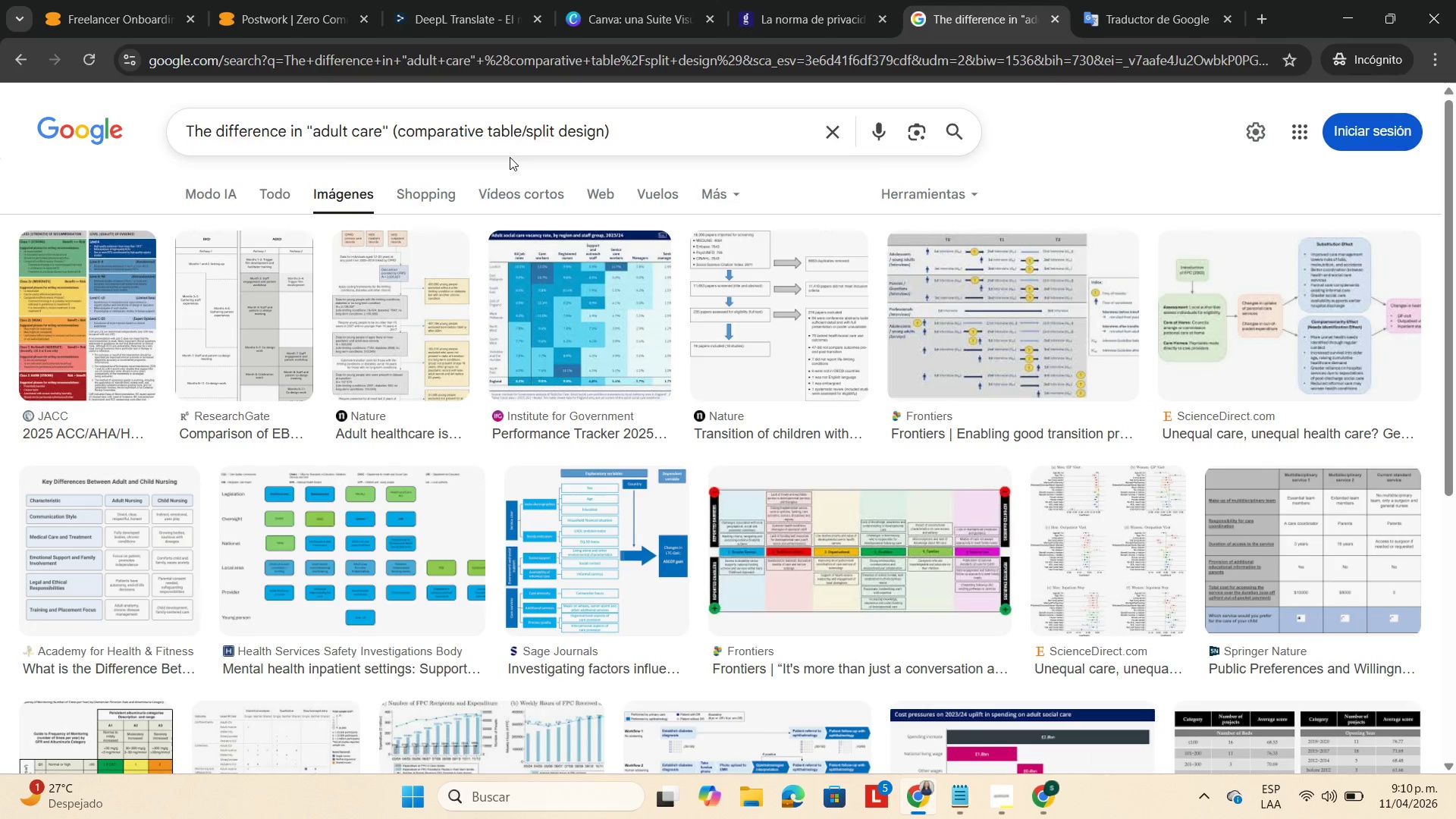 
left_click([130, 316])
 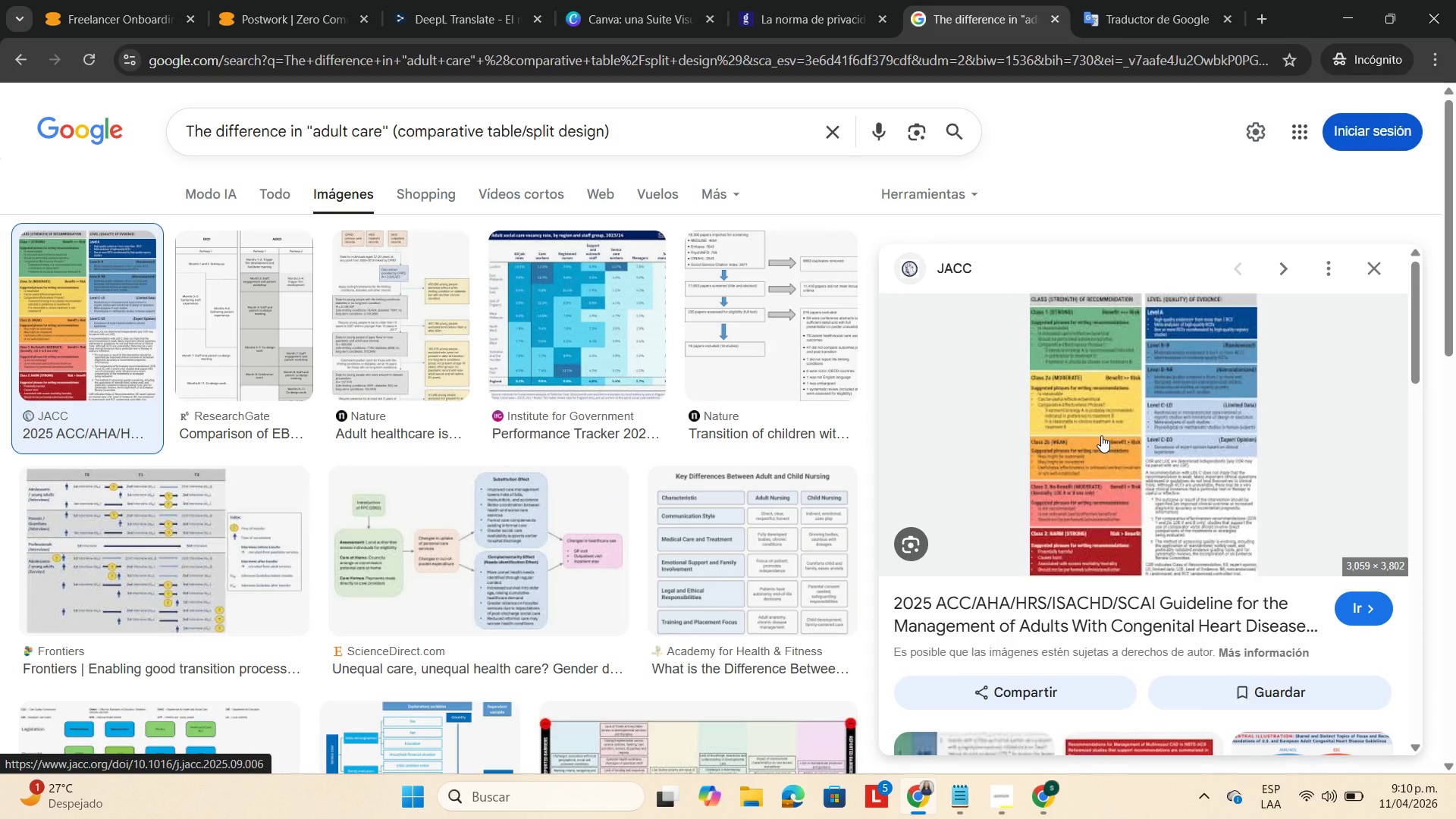 
left_click([1114, 438])
 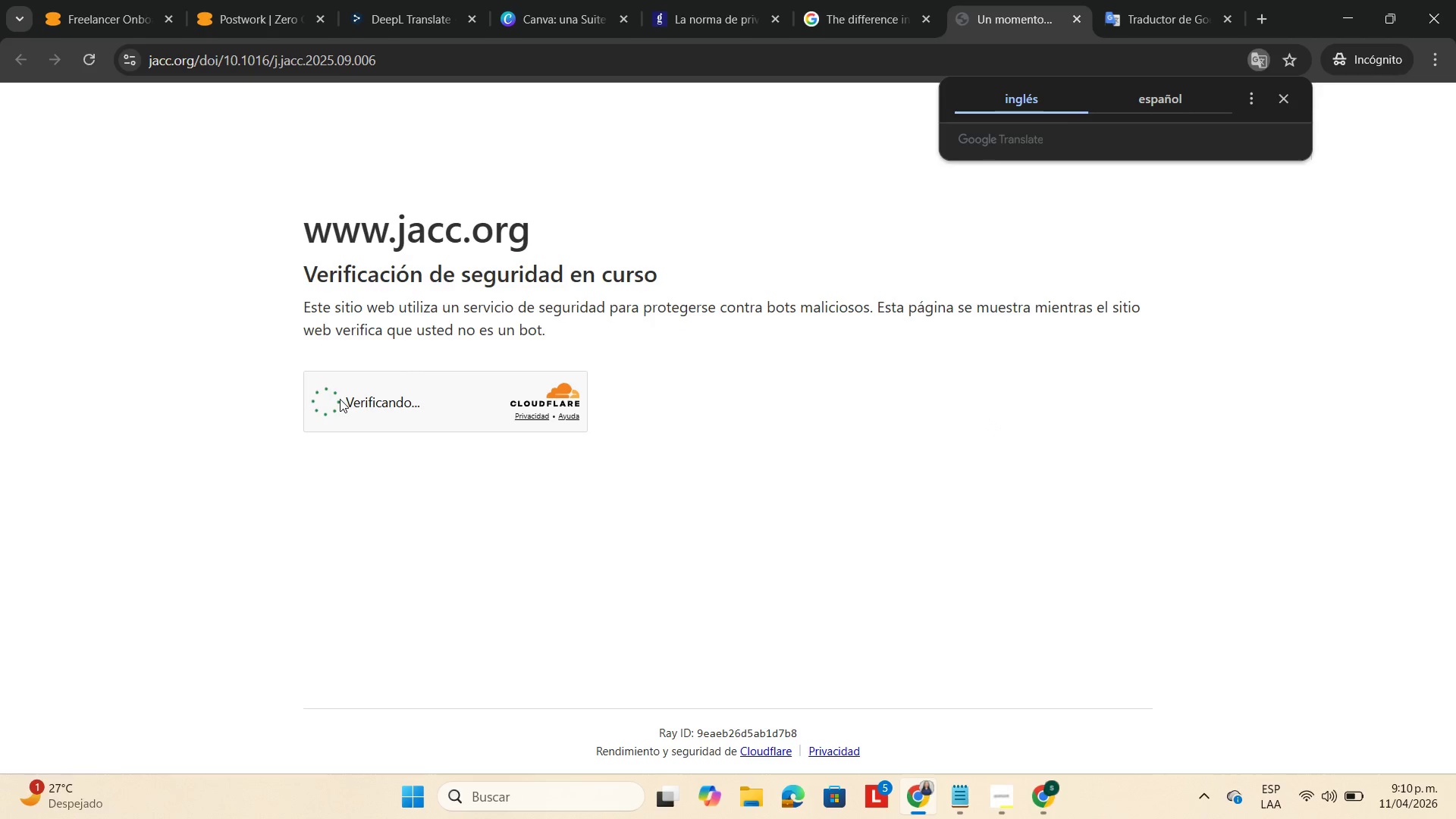 
left_click([329, 394])
 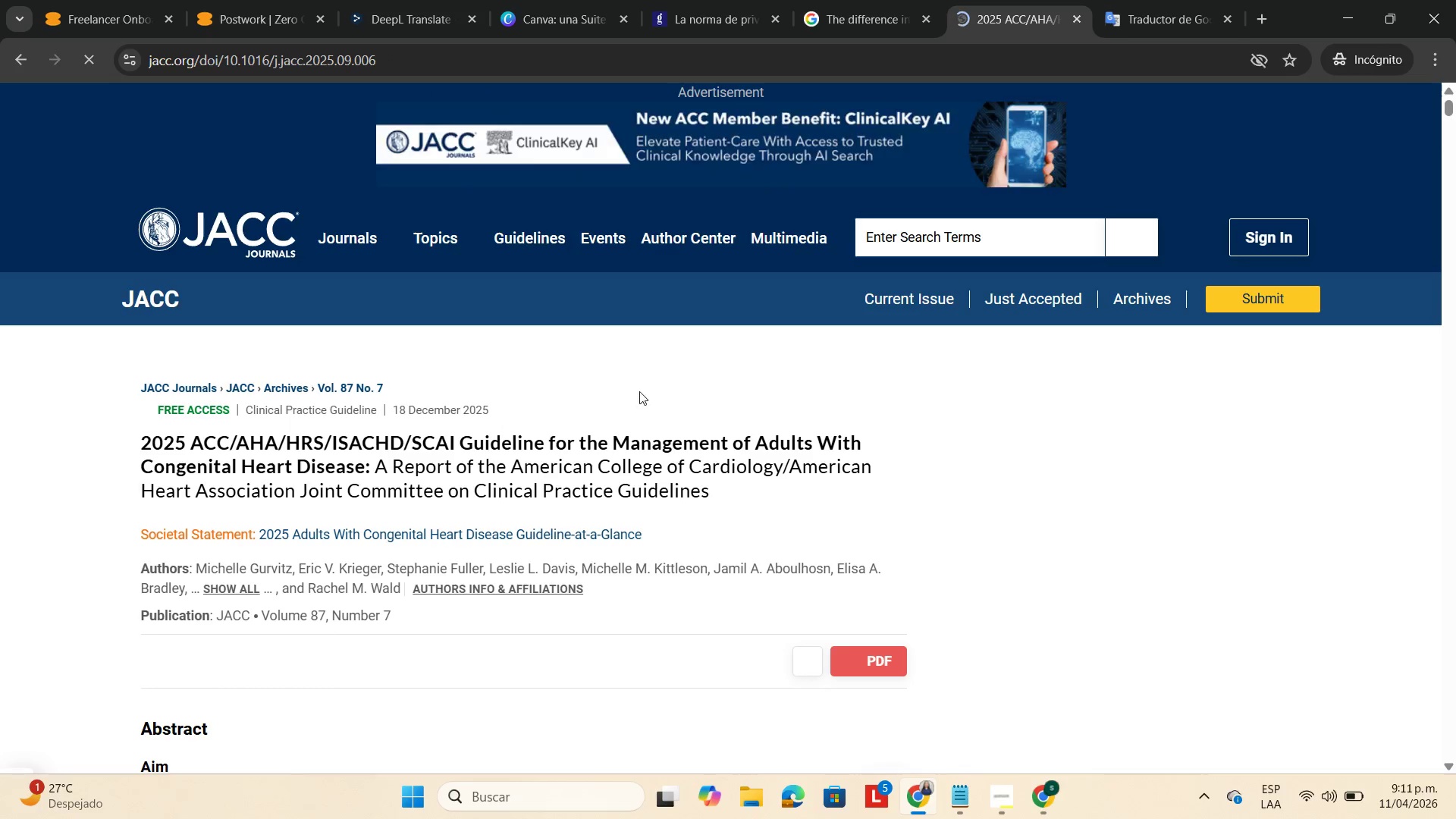 
scroll: coordinate [715, 349], scroll_direction: down, amount: 175.0
 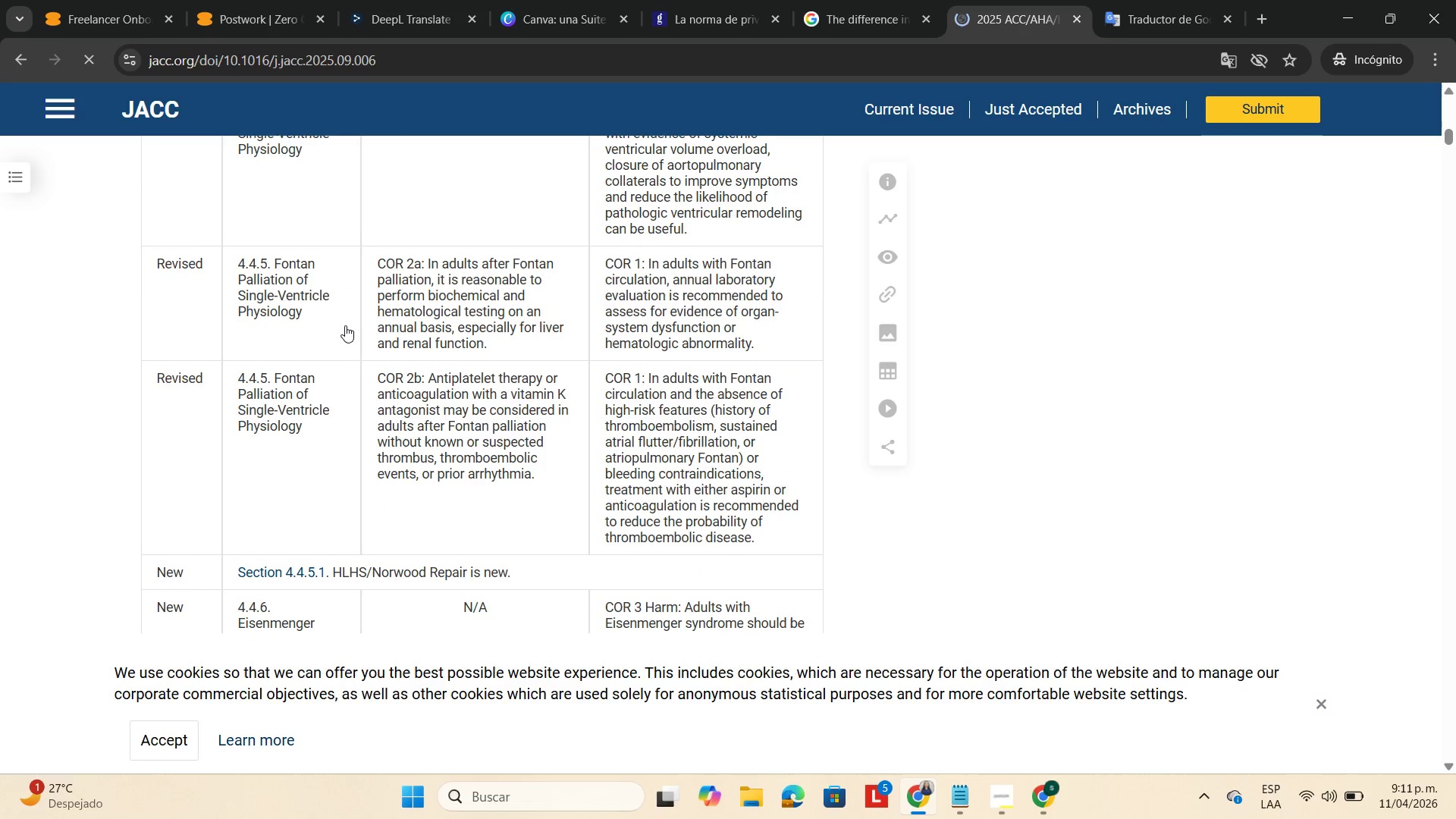 
left_click([20, 54])
 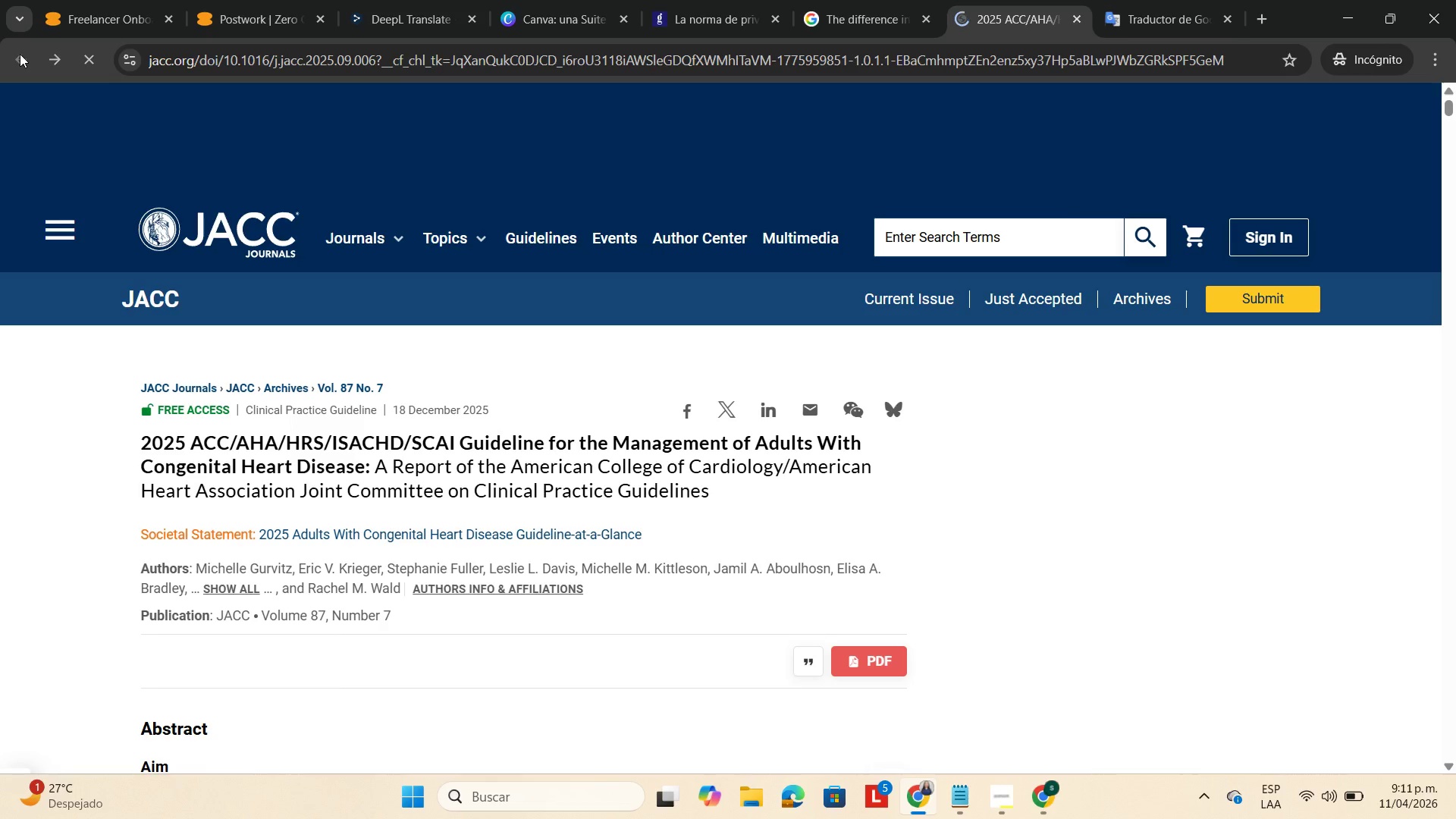 
scroll: coordinate [382, 363], scroll_direction: down, amount: 8.0
 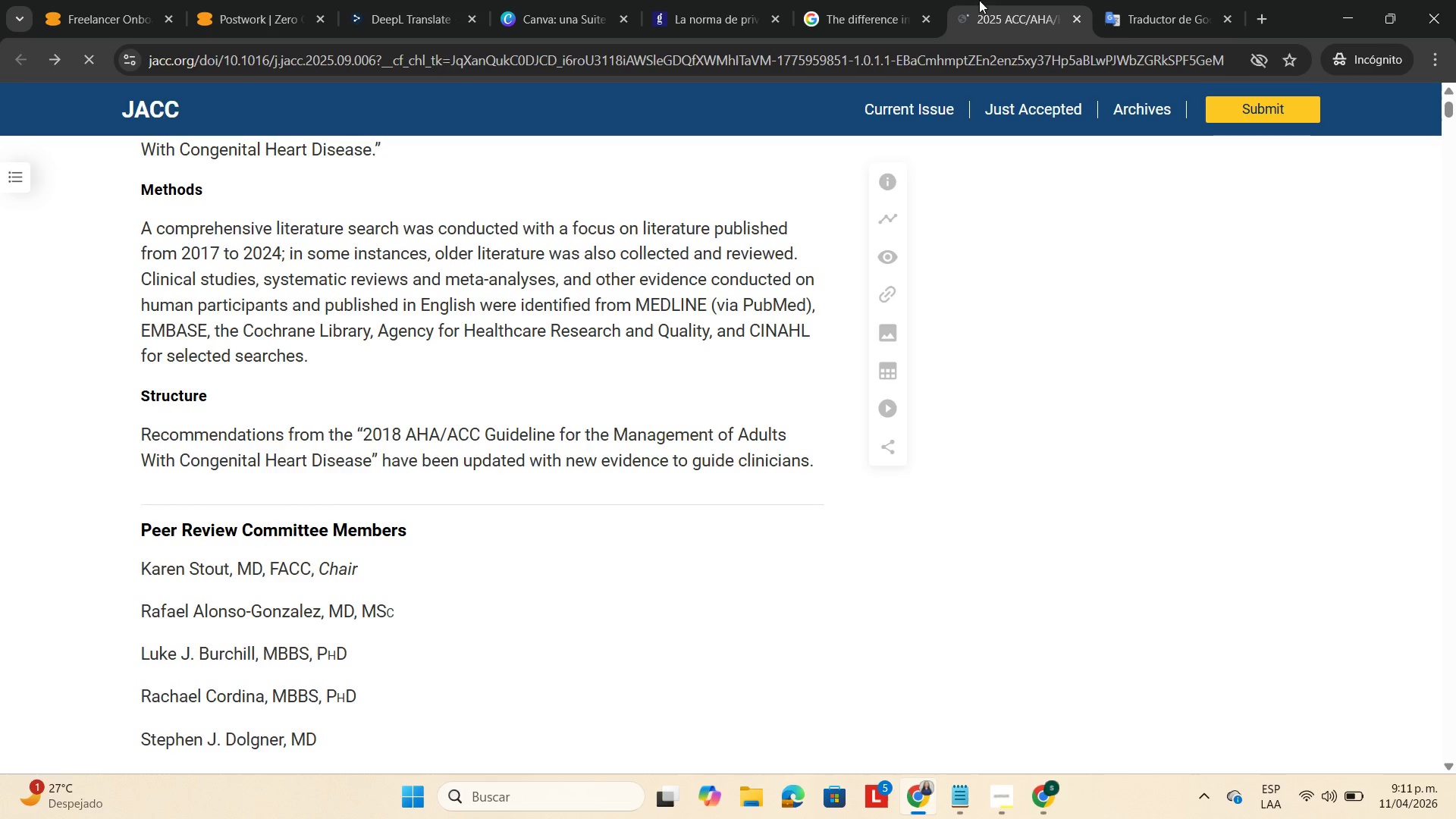 
left_click([854, 16])
 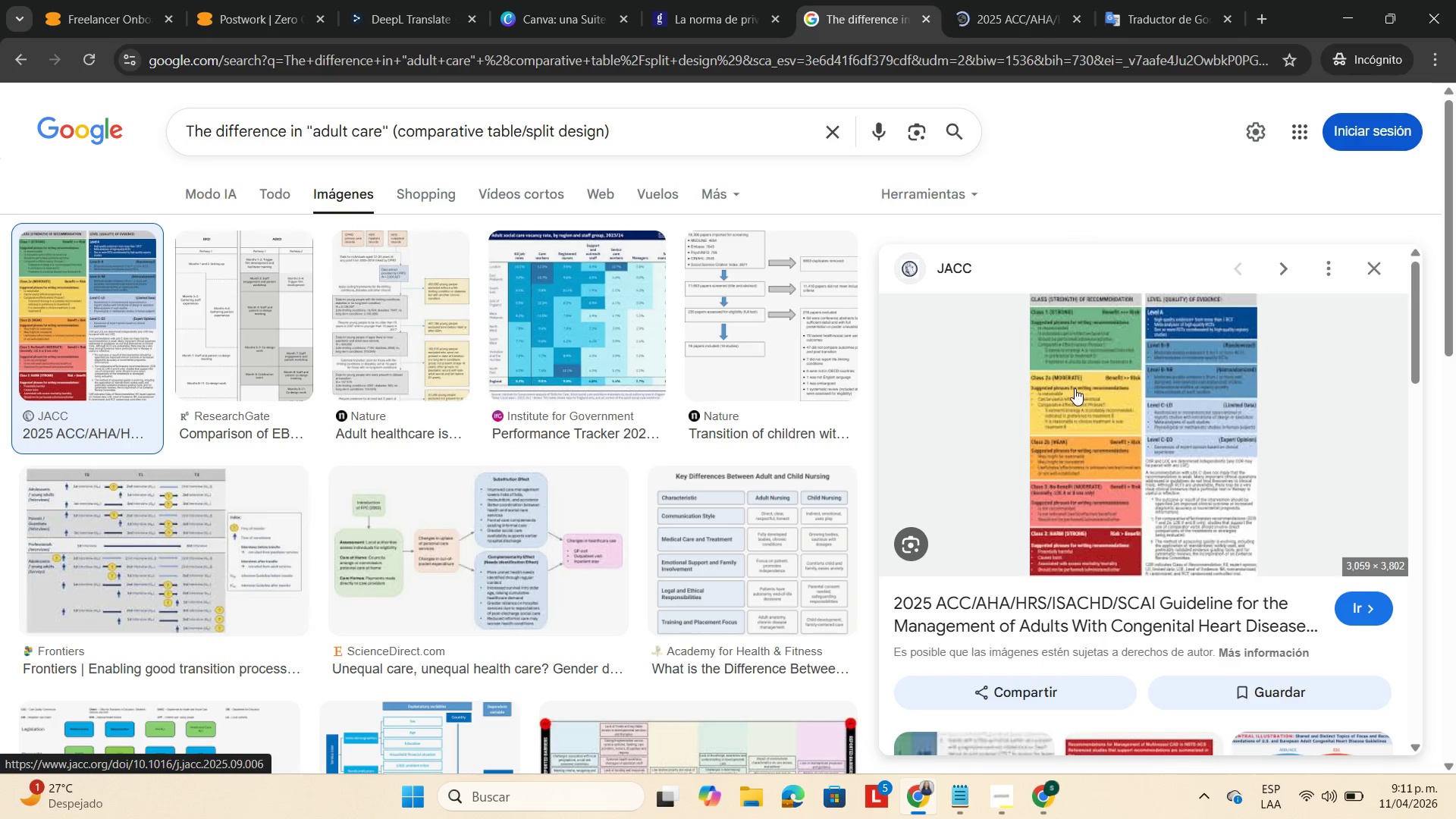 
wait(6.84)
 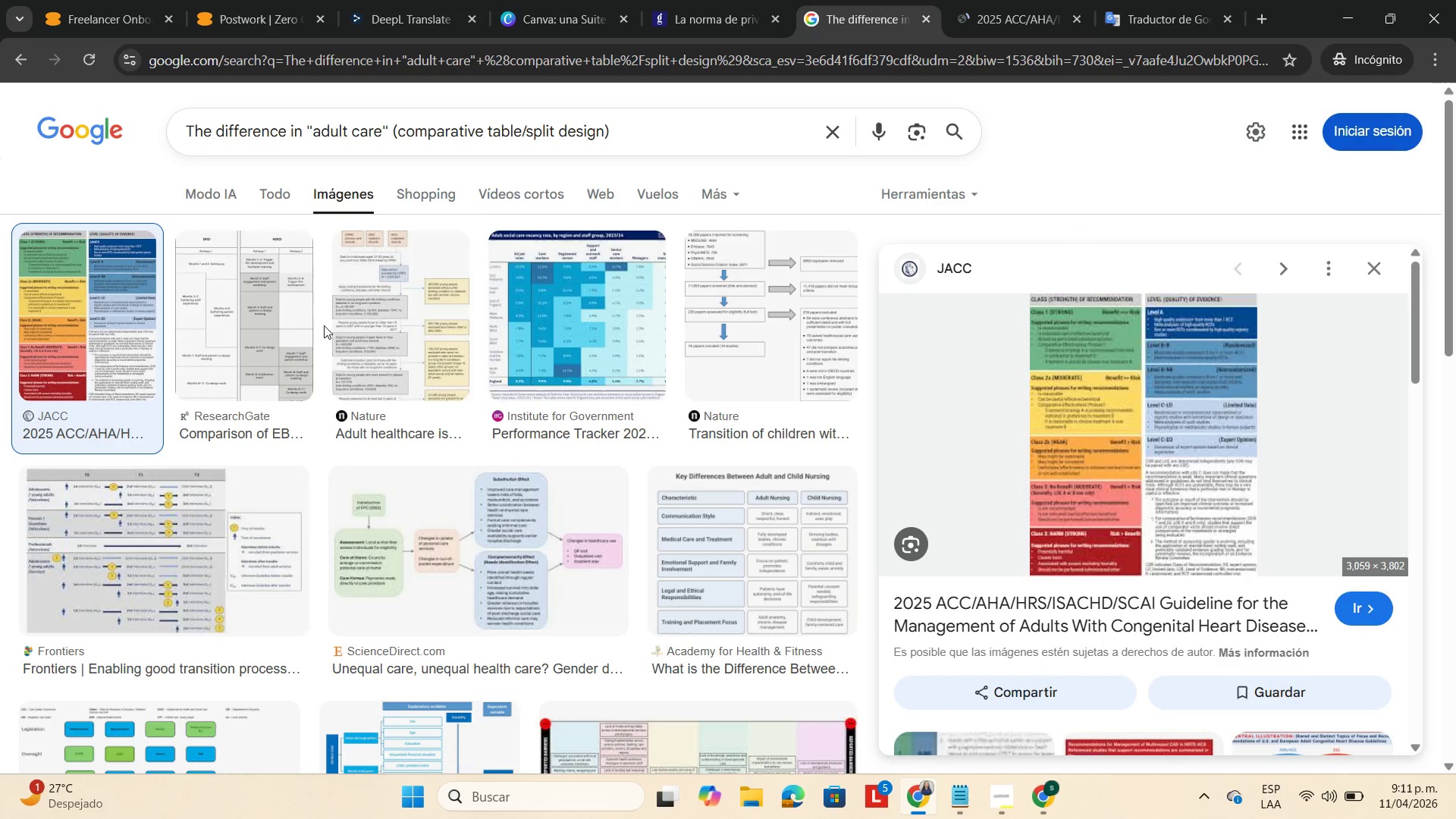 
scroll: coordinate [580, 503], scroll_direction: down, amount: 15.0
 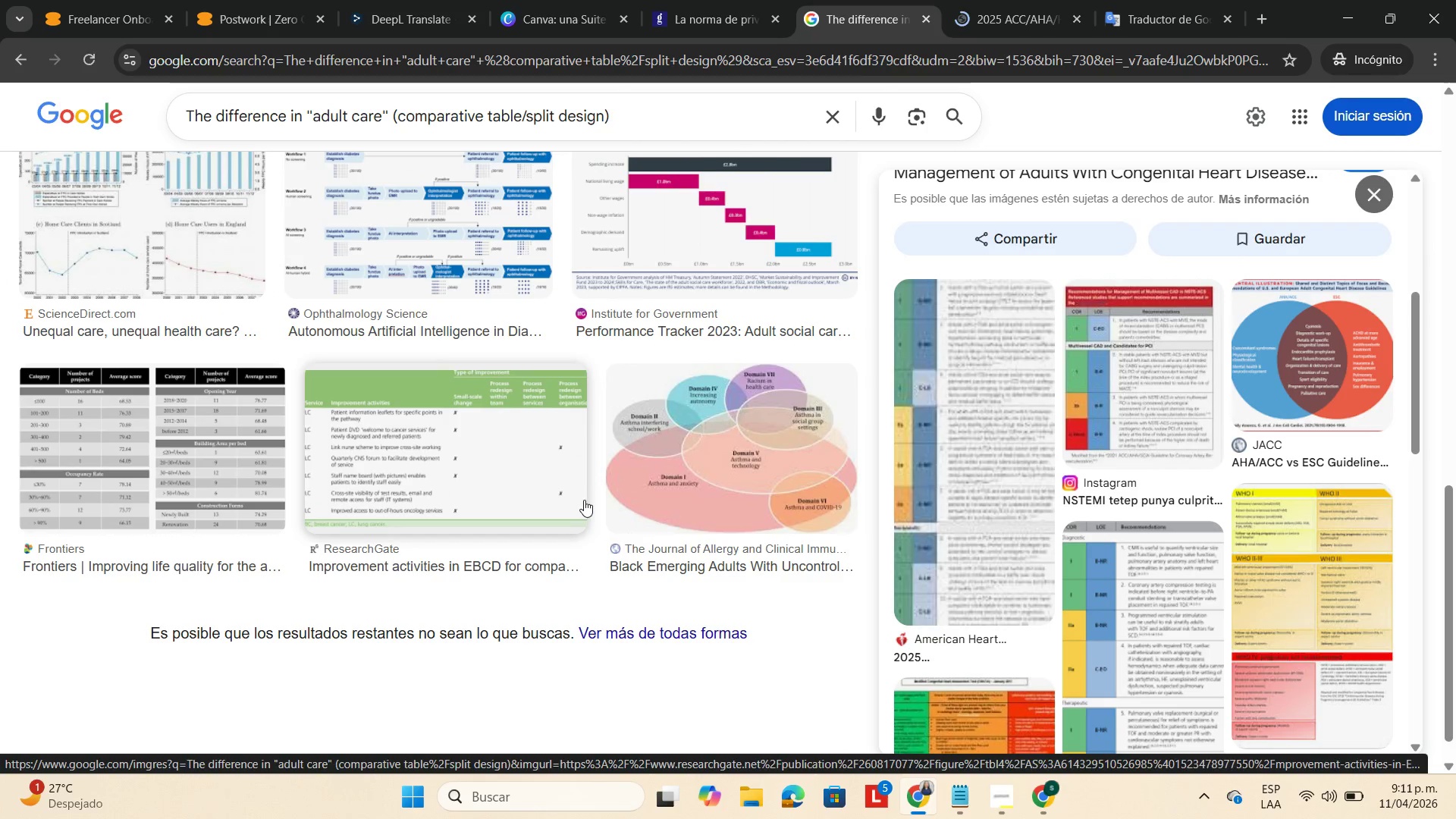 
scroll: coordinate [711, 430], scroll_direction: up, amount: 7.0
 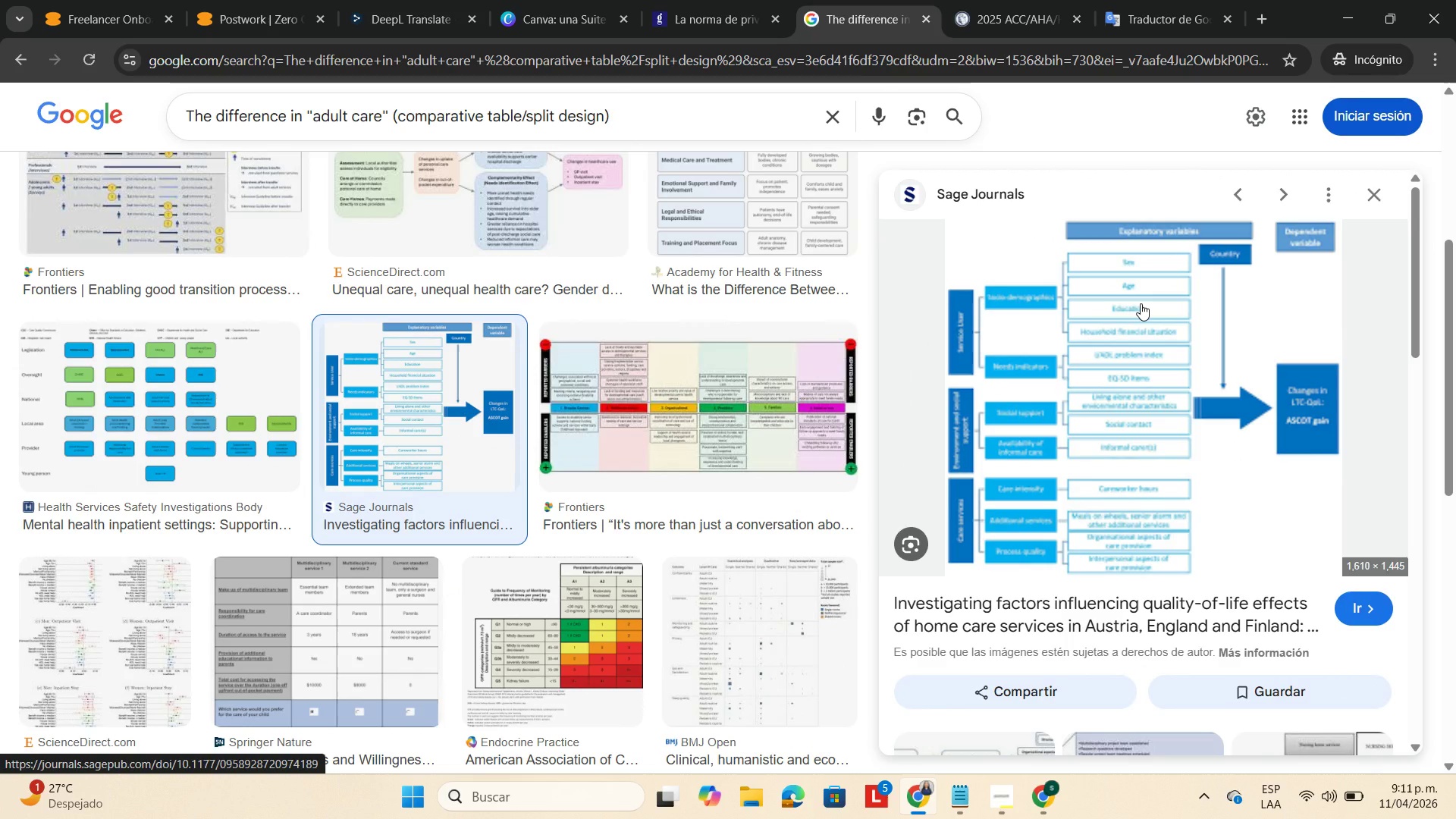 
wait(7.44)
 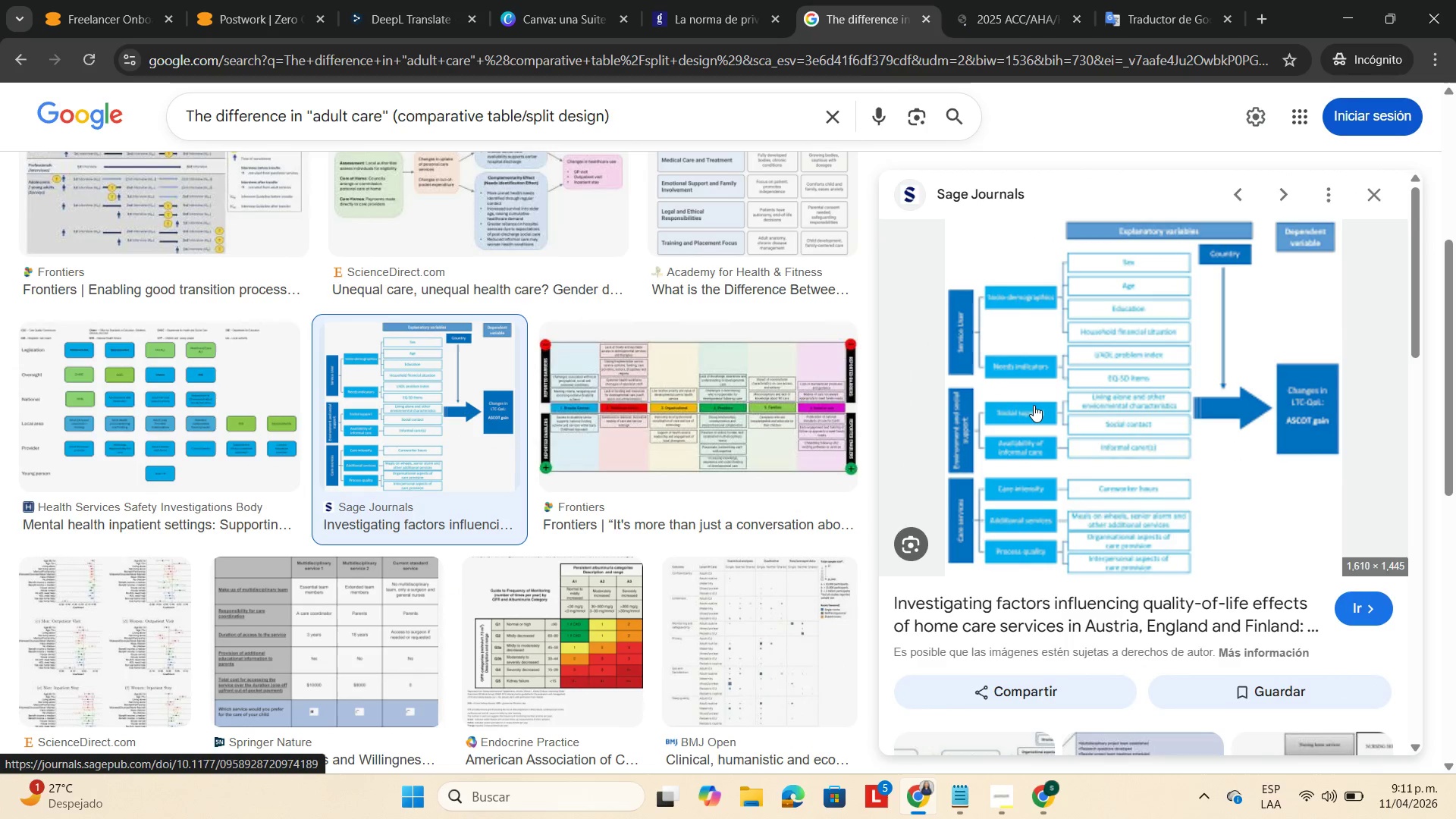 
right_click([1141, 303])
 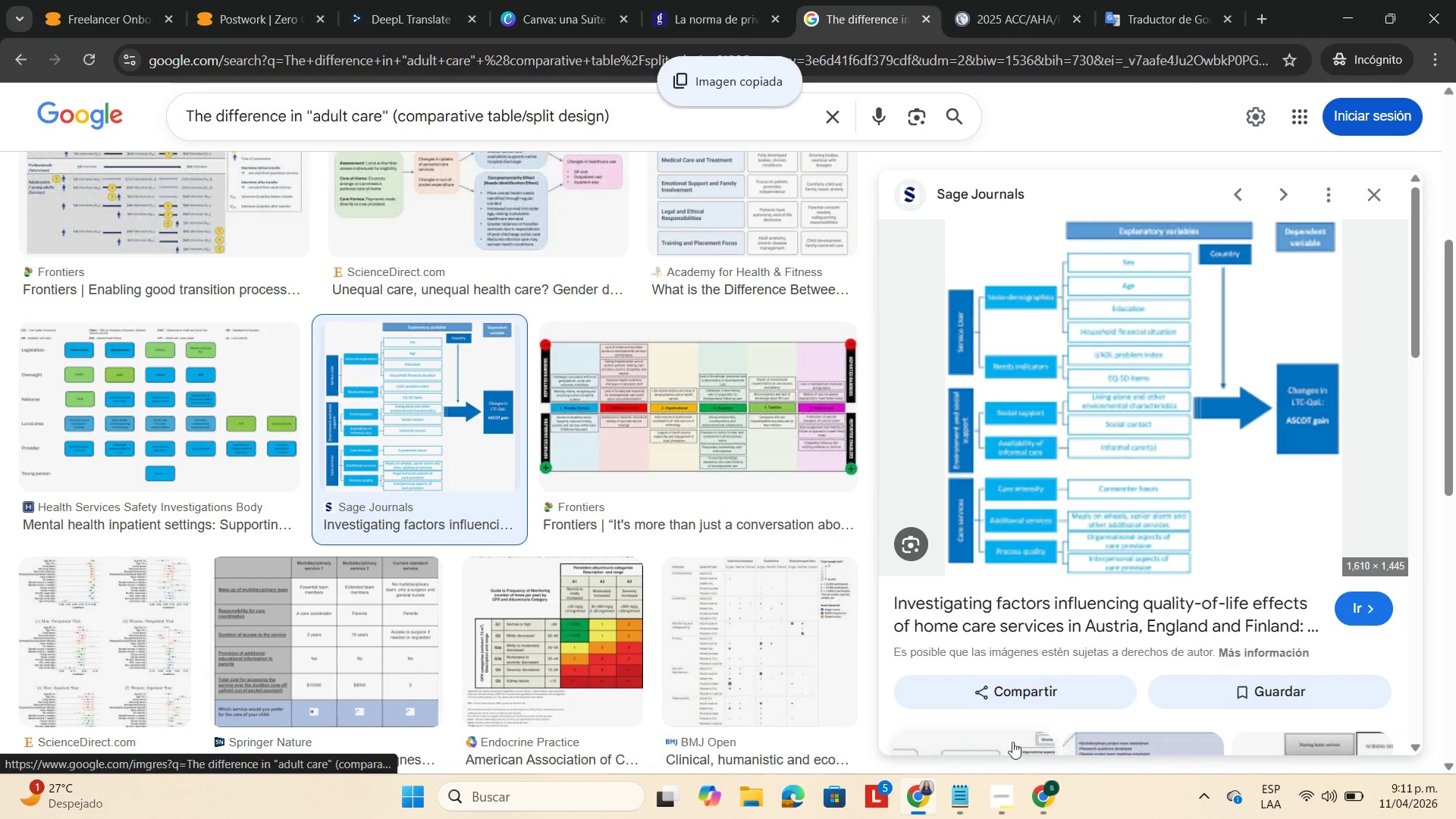 
left_click([1038, 793])
 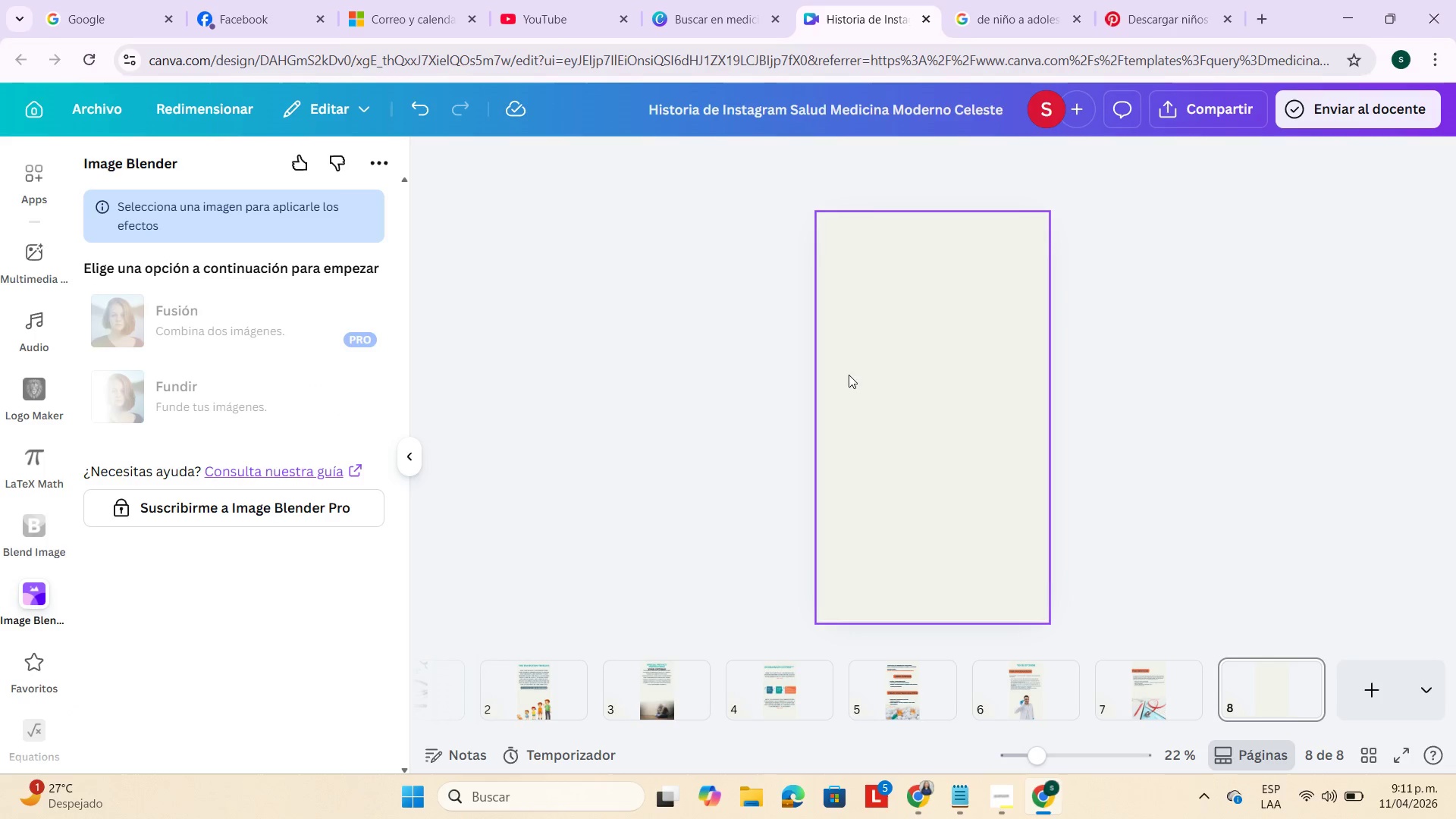 
left_click([831, 368])
 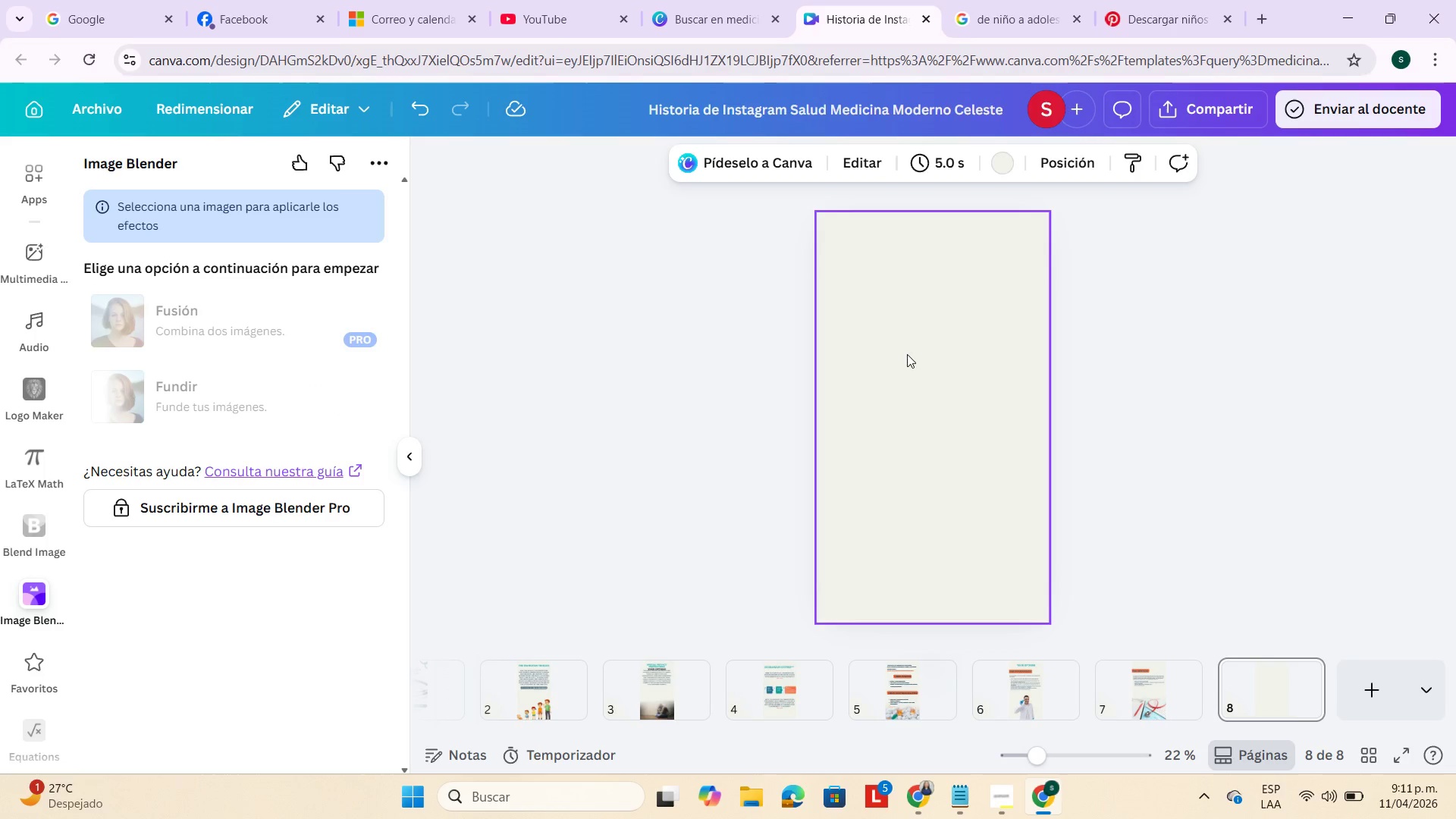 
right_click([907, 353])
 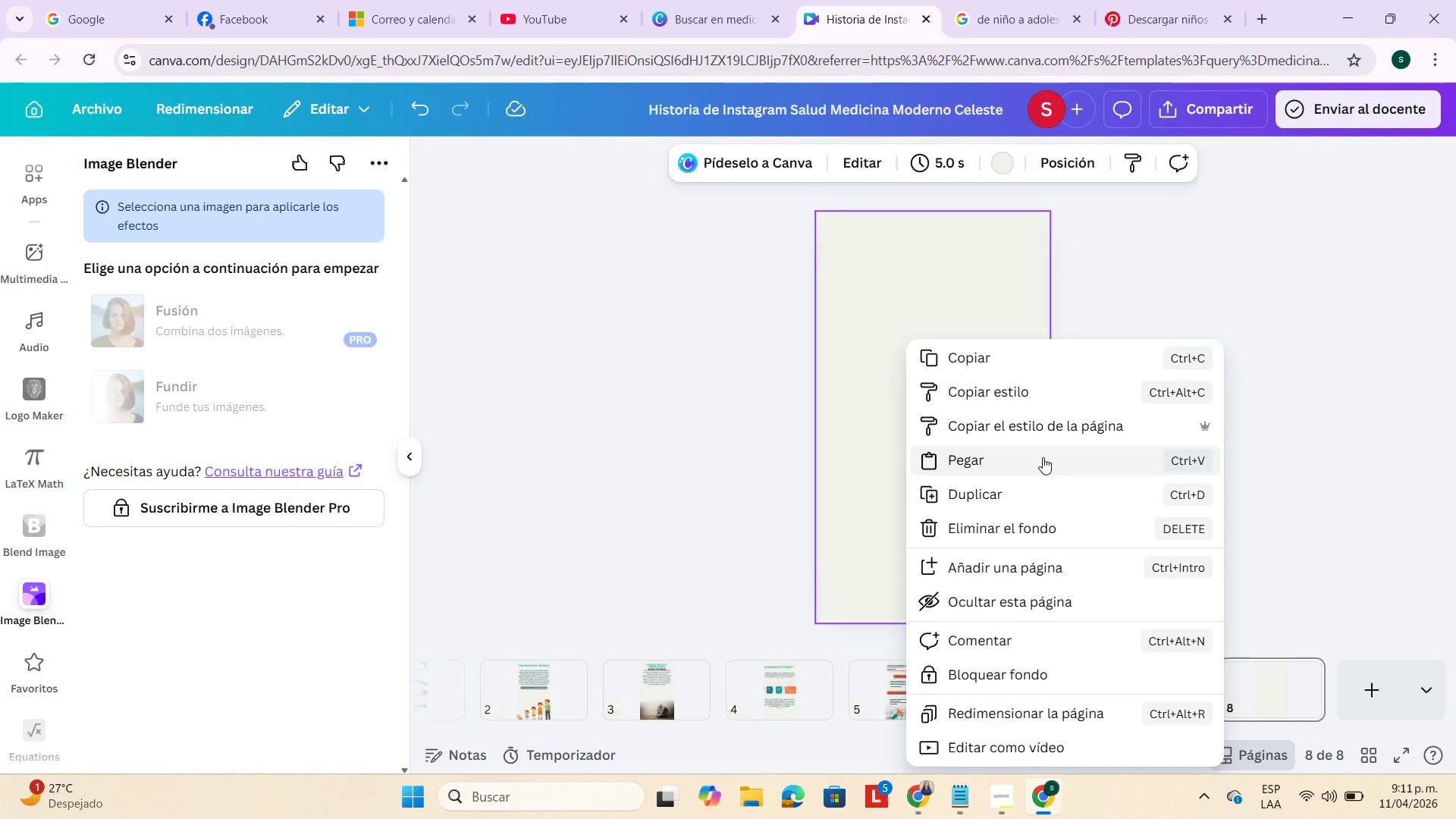 
left_click([1038, 460])
 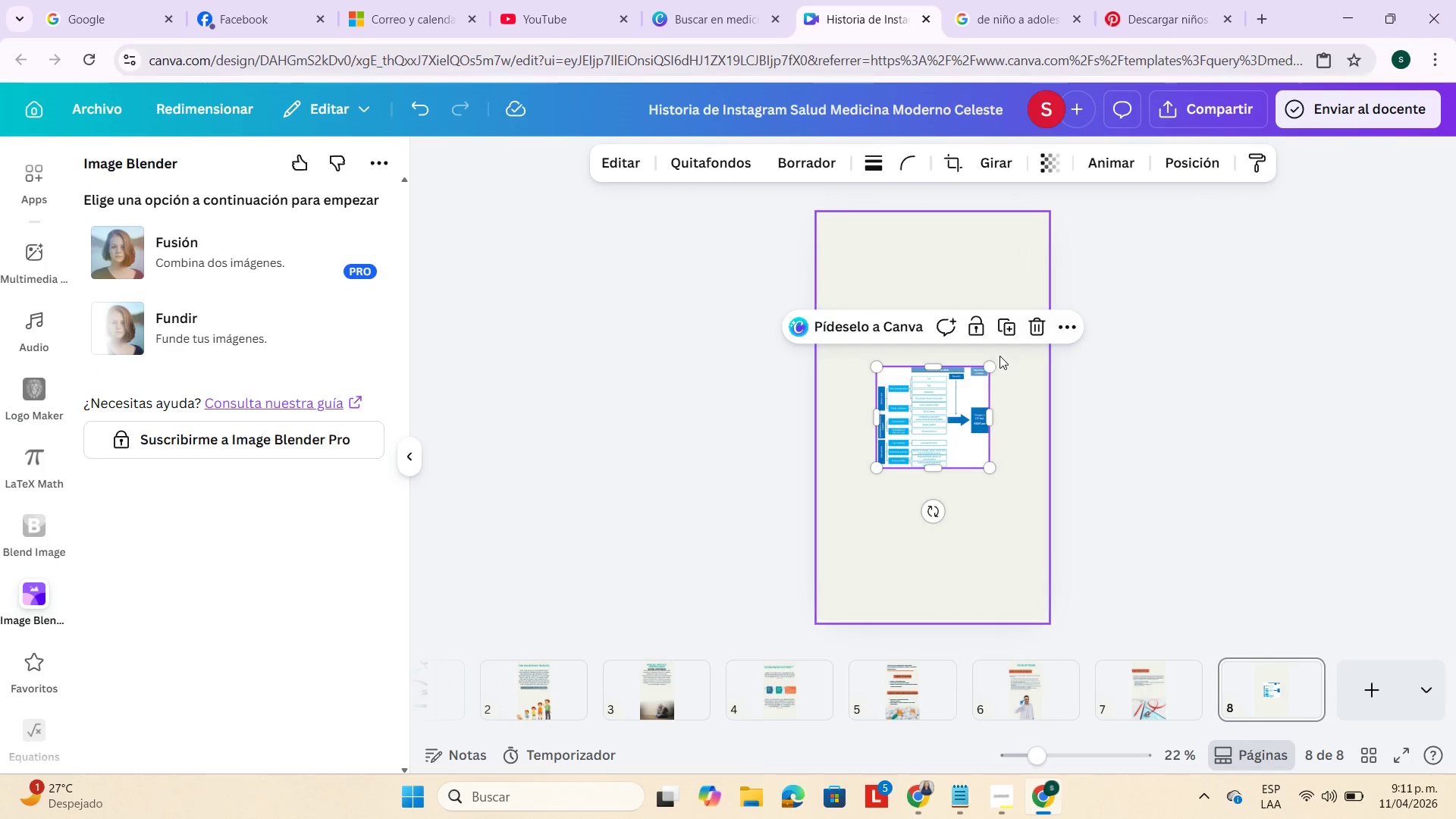 
left_click_drag(start_coordinate=[993, 365], to_coordinate=[1015, 275])
 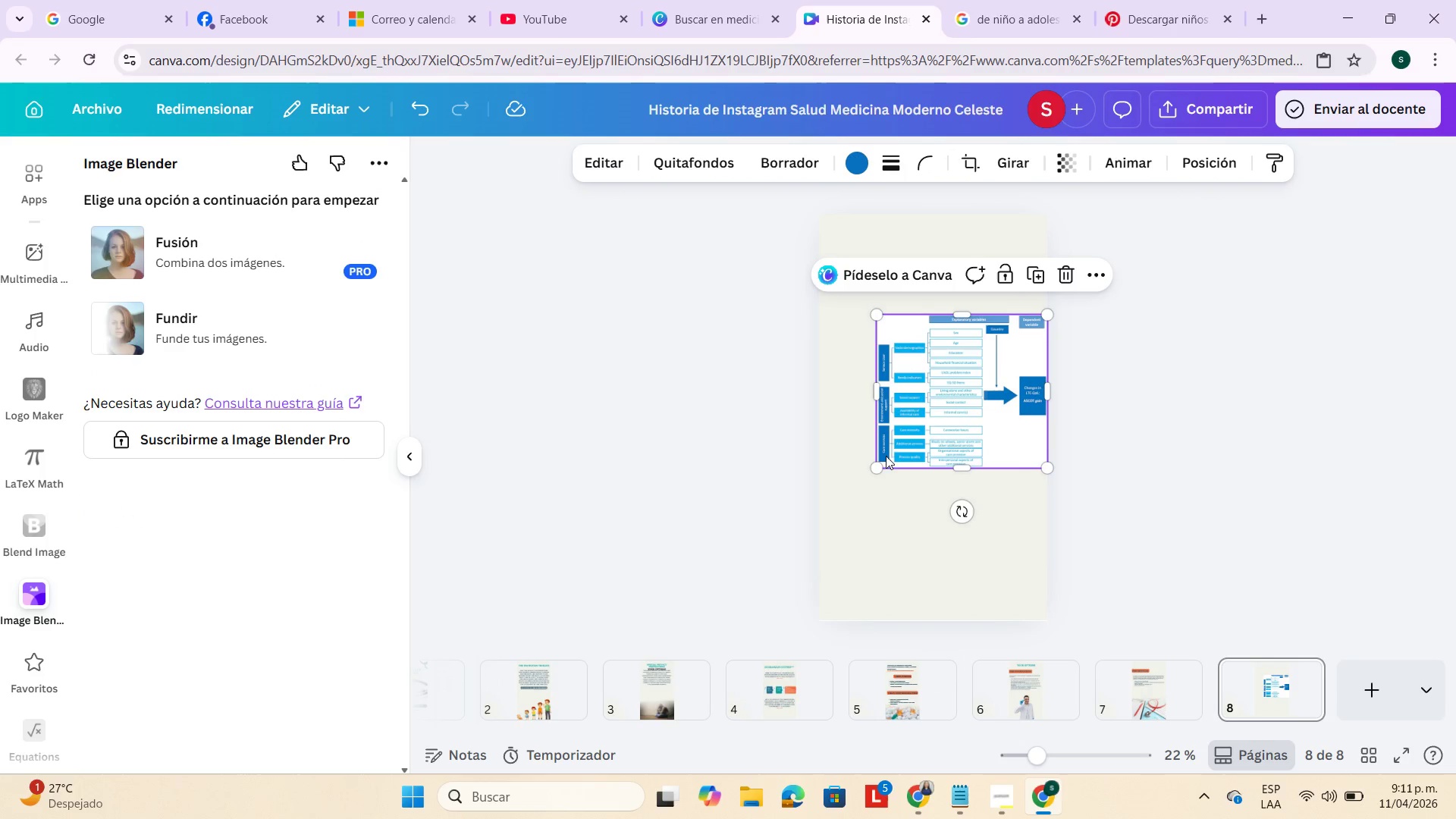 
left_click_drag(start_coordinate=[878, 465], to_coordinate=[822, 517])
 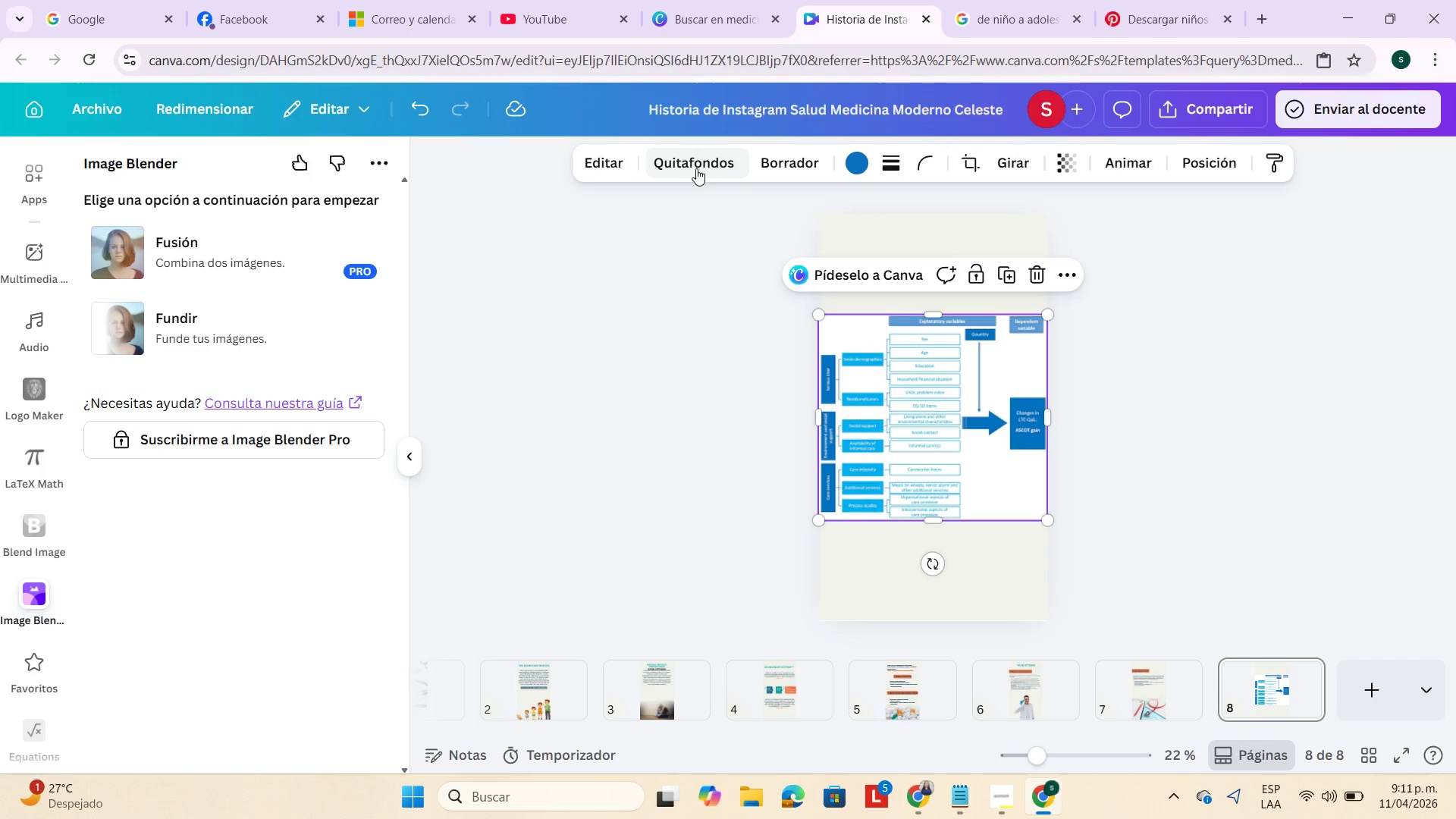 
left_click([695, 168])
 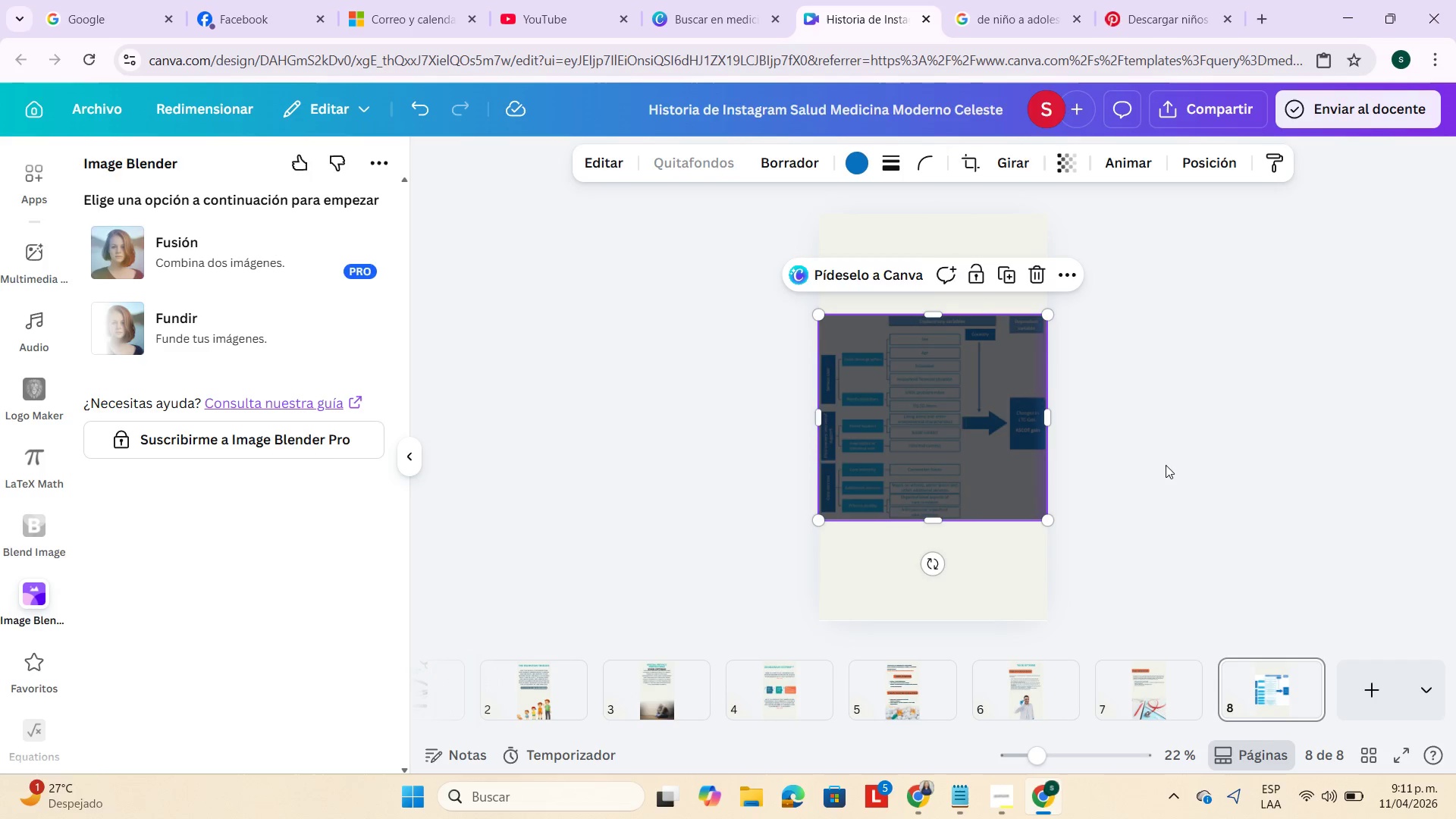 
left_click([1166, 465])
 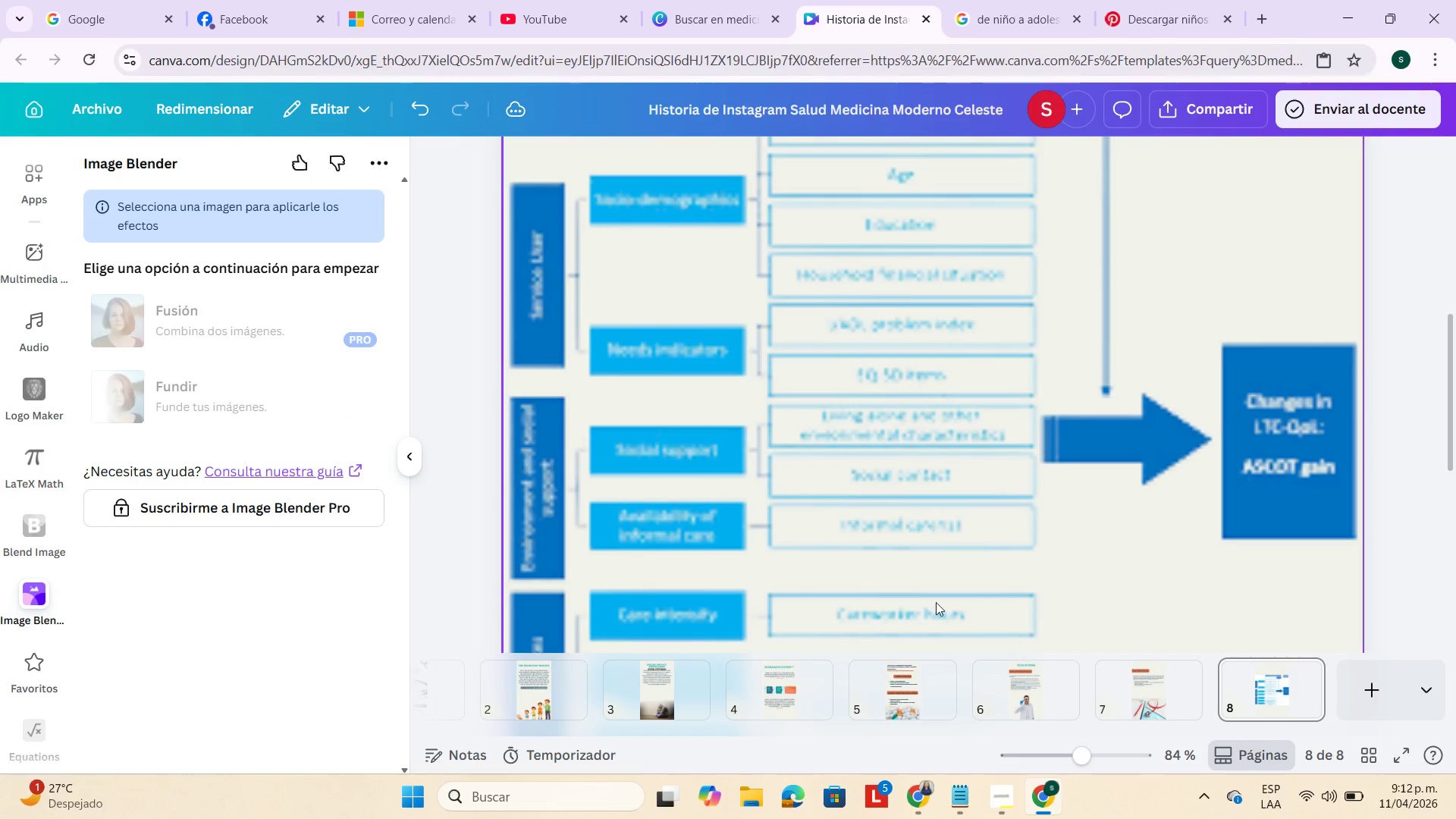 
left_click([1059, 752])
 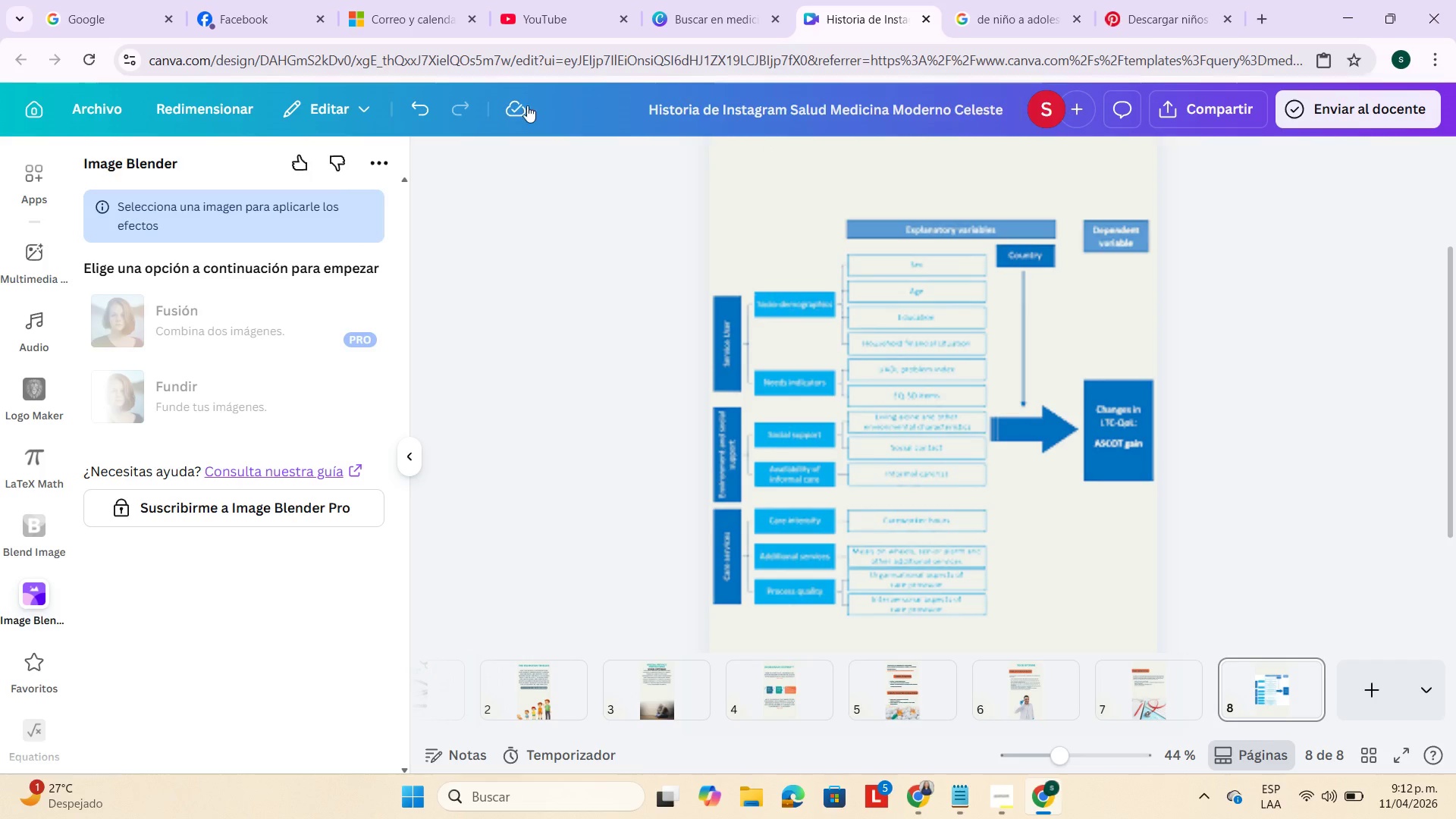 
left_click([422, 104])
 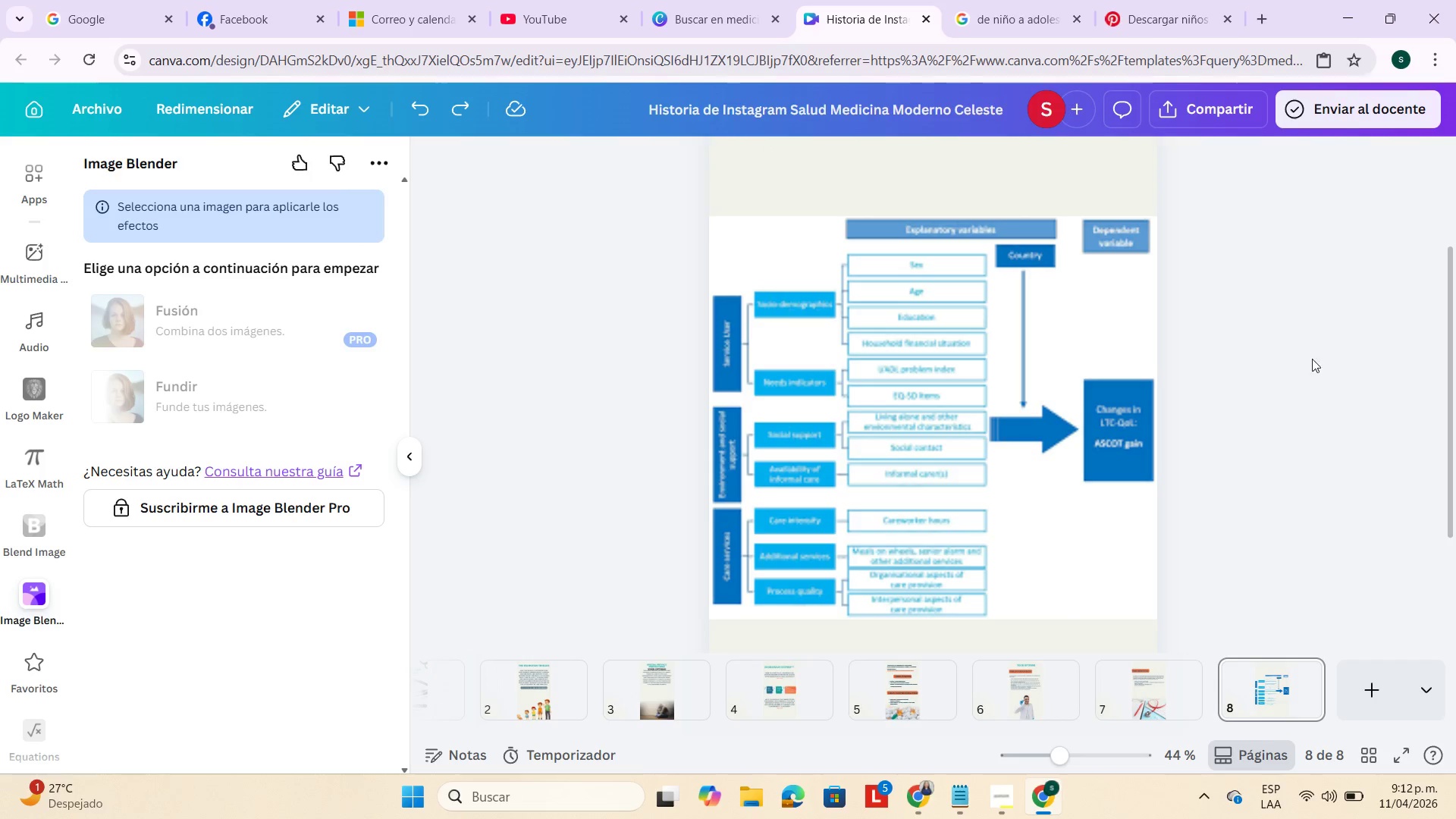 
left_click([1131, 336])
 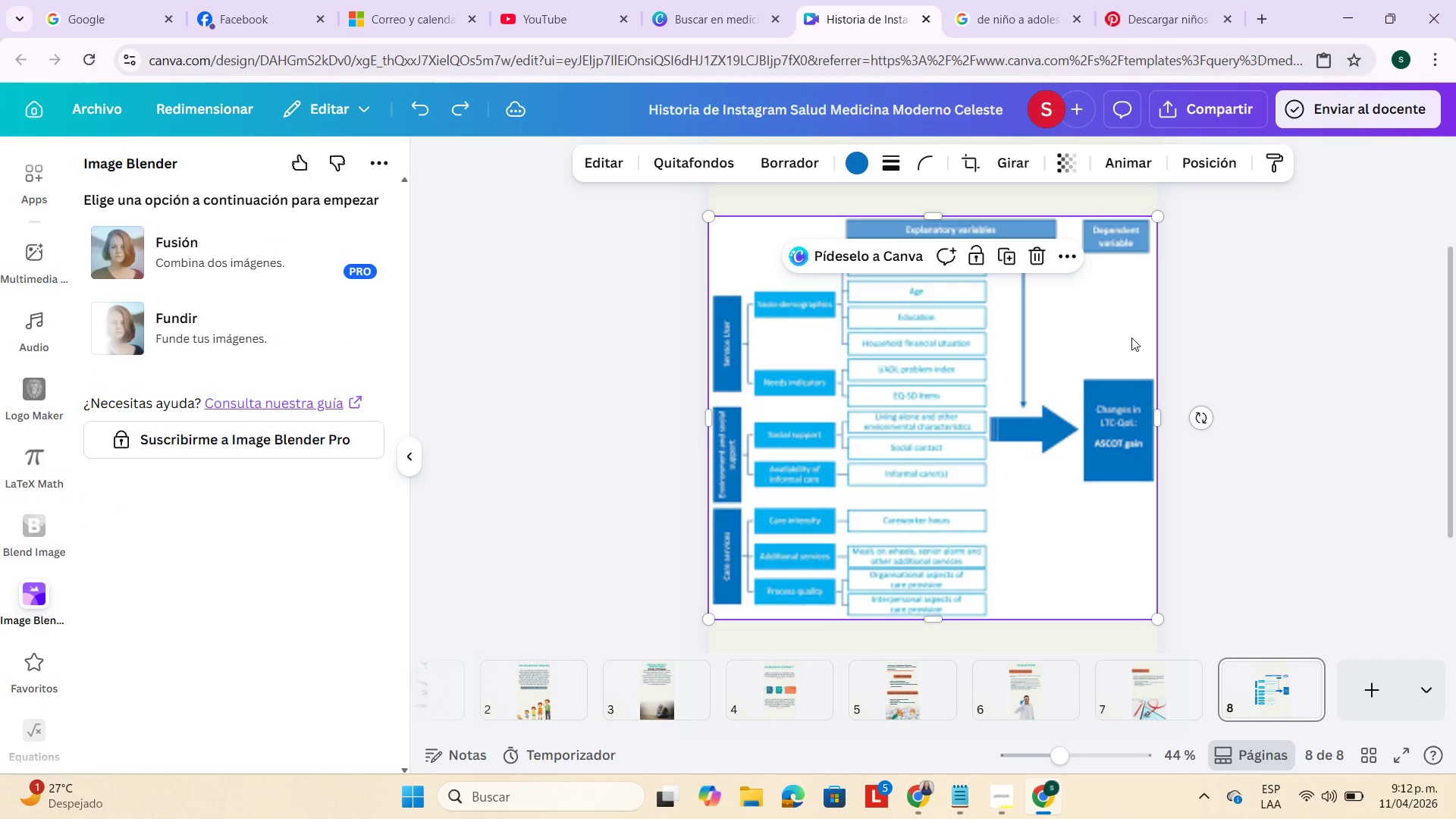 
key(Backspace)
 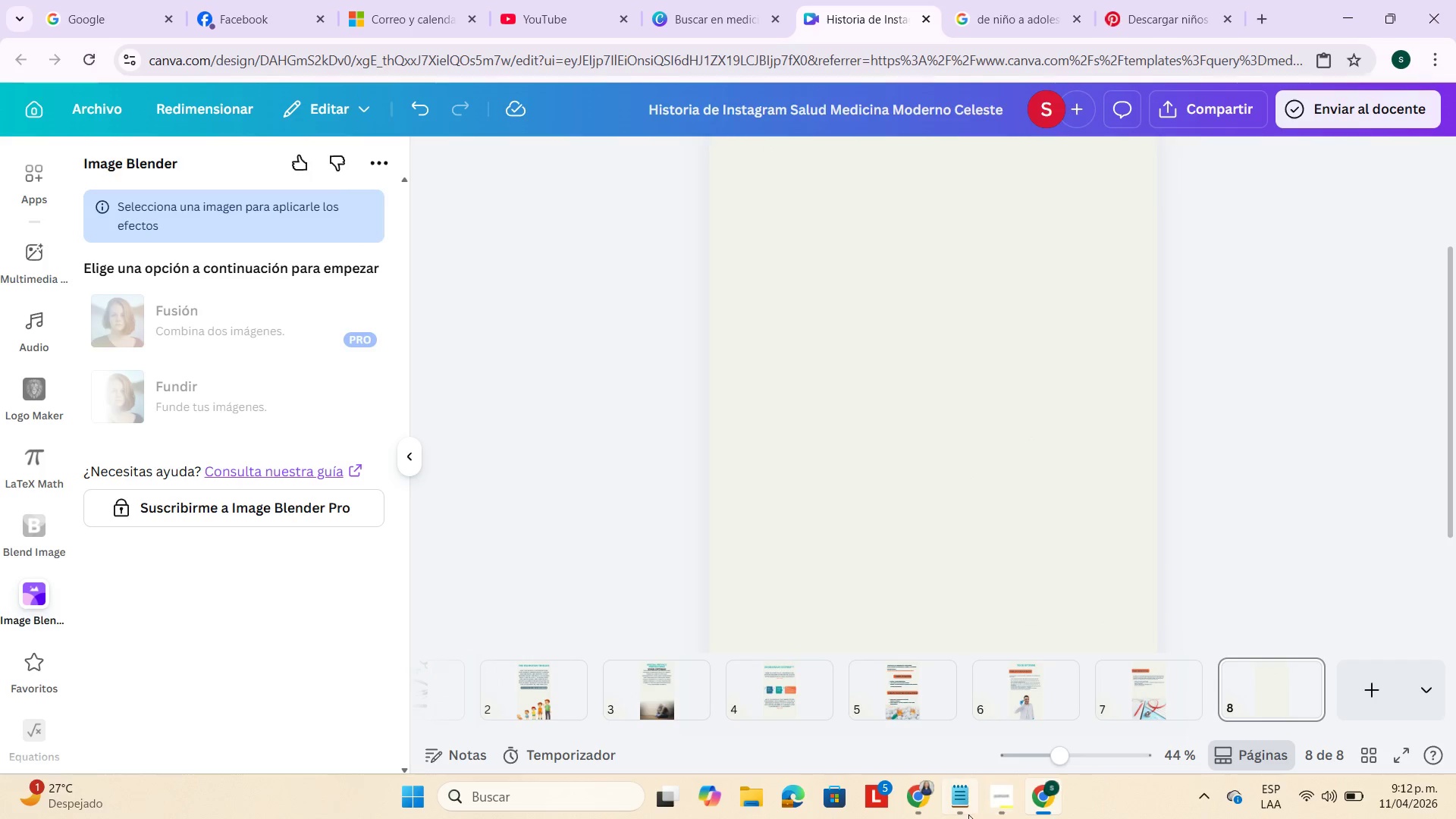 
left_click([913, 797])
 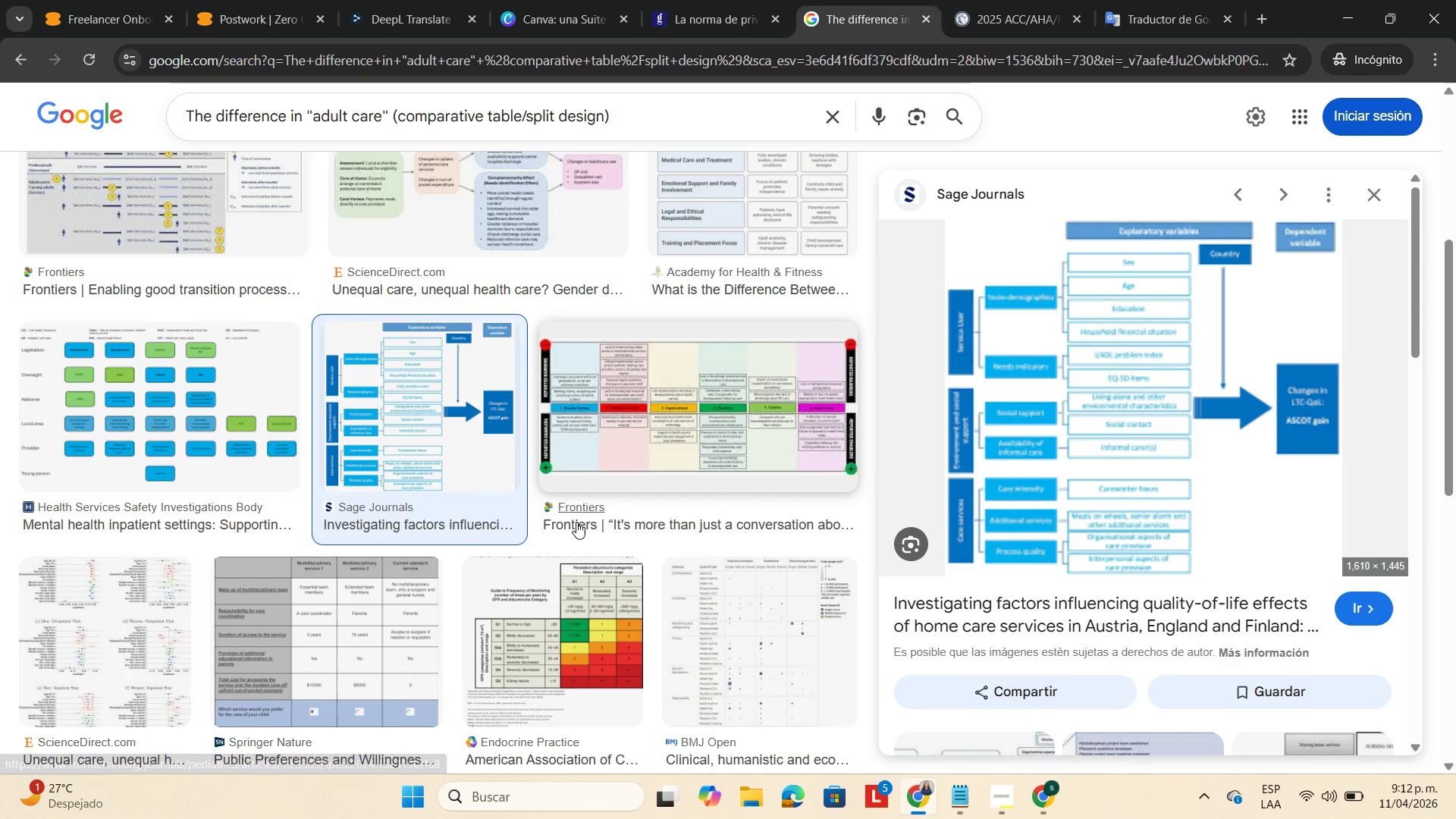 
scroll: coordinate [595, 537], scroll_direction: down, amount: 9.0
 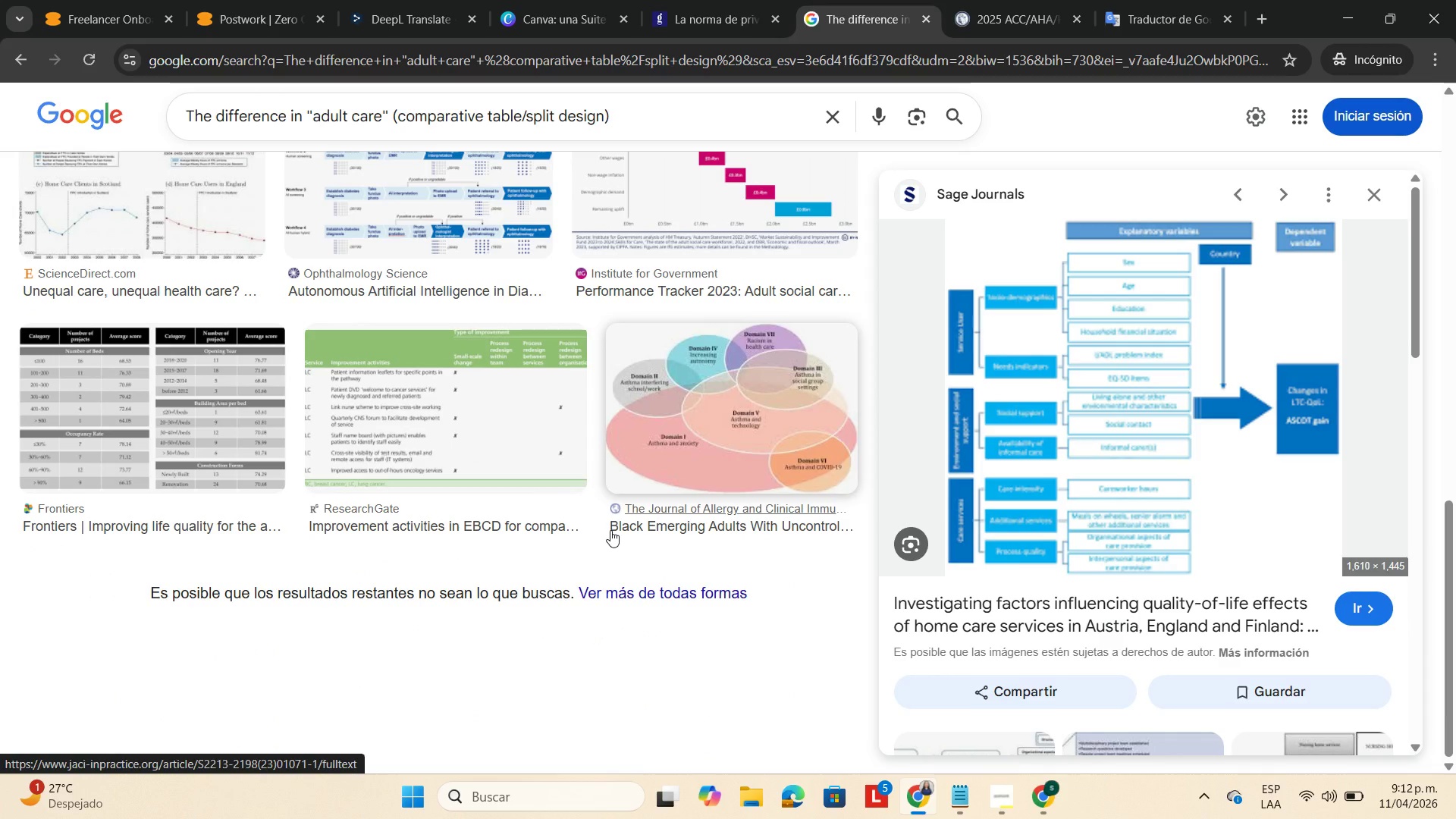 
scroll: coordinate [610, 521], scroll_direction: up, amount: 11.0
 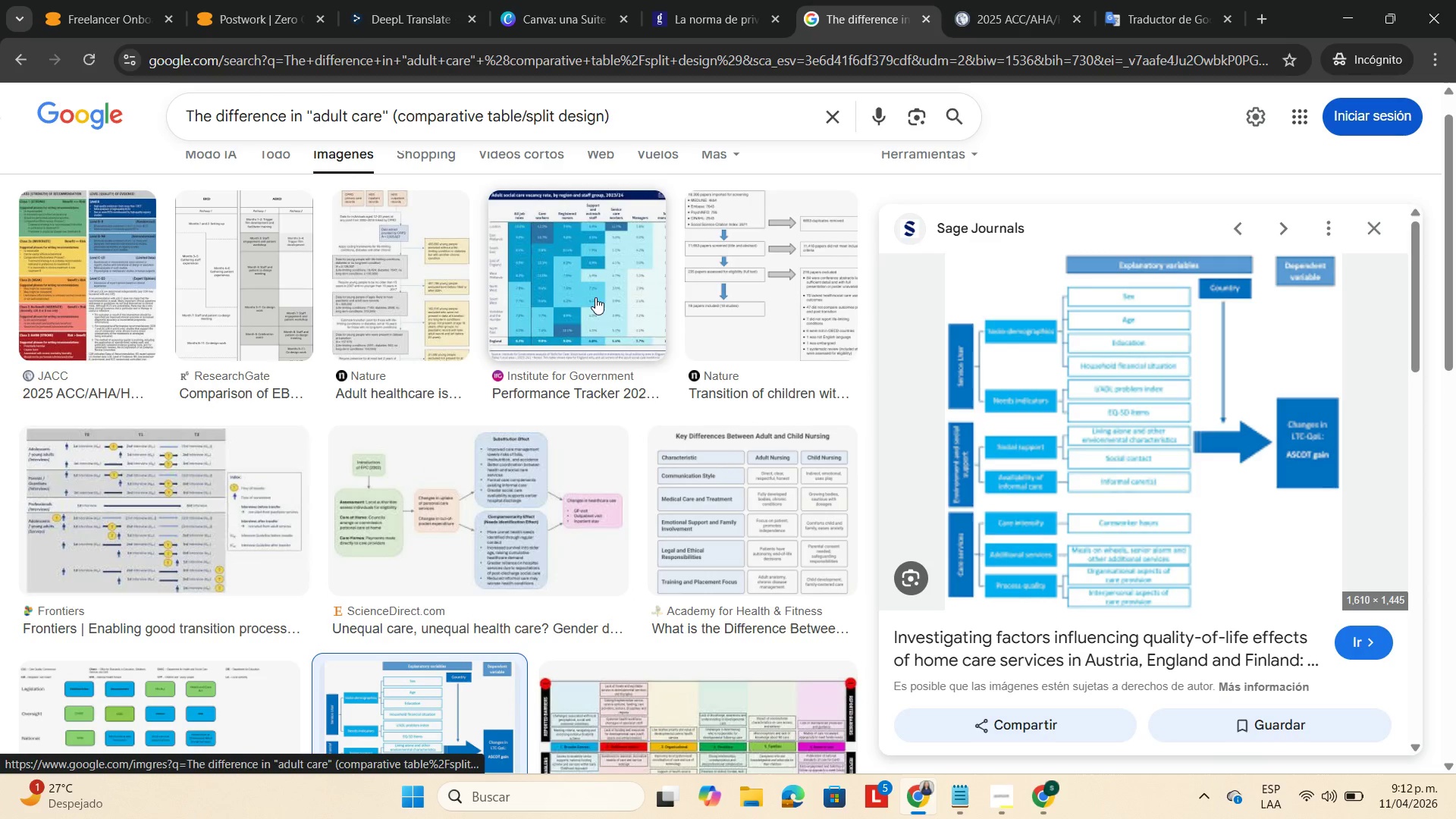 
left_click([780, 291])
 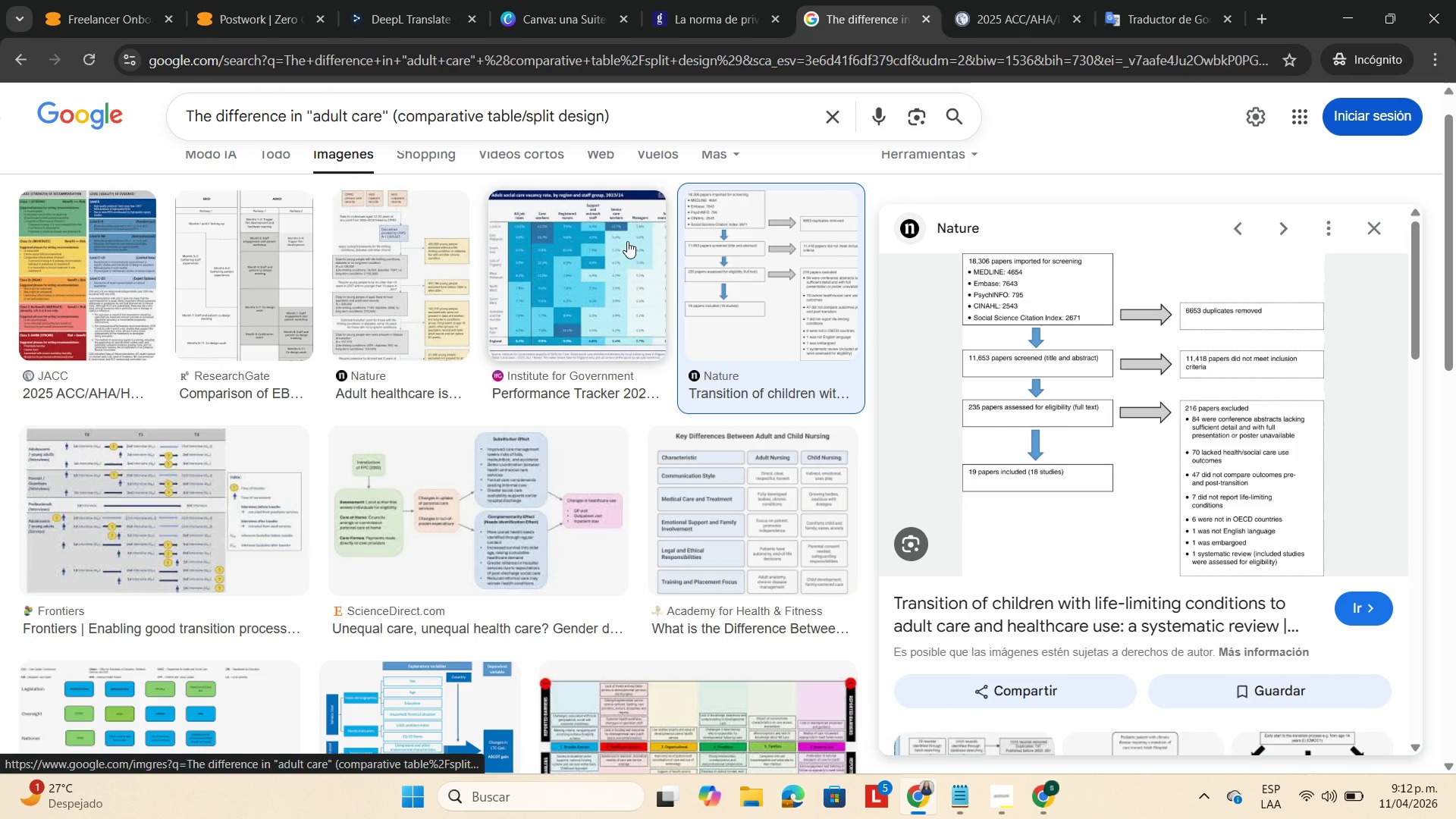 
left_click([554, 271])
 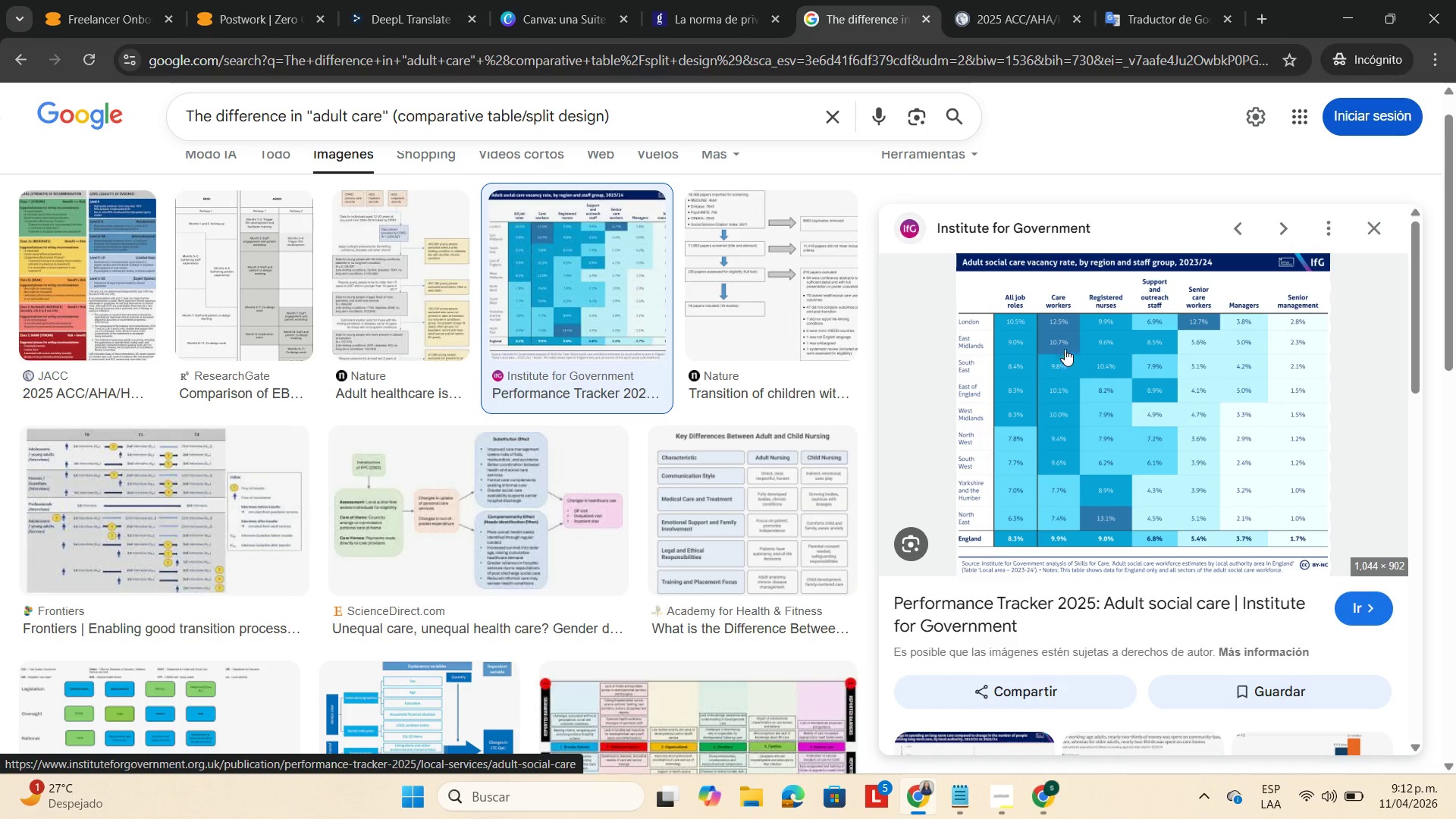 
wait(9.02)
 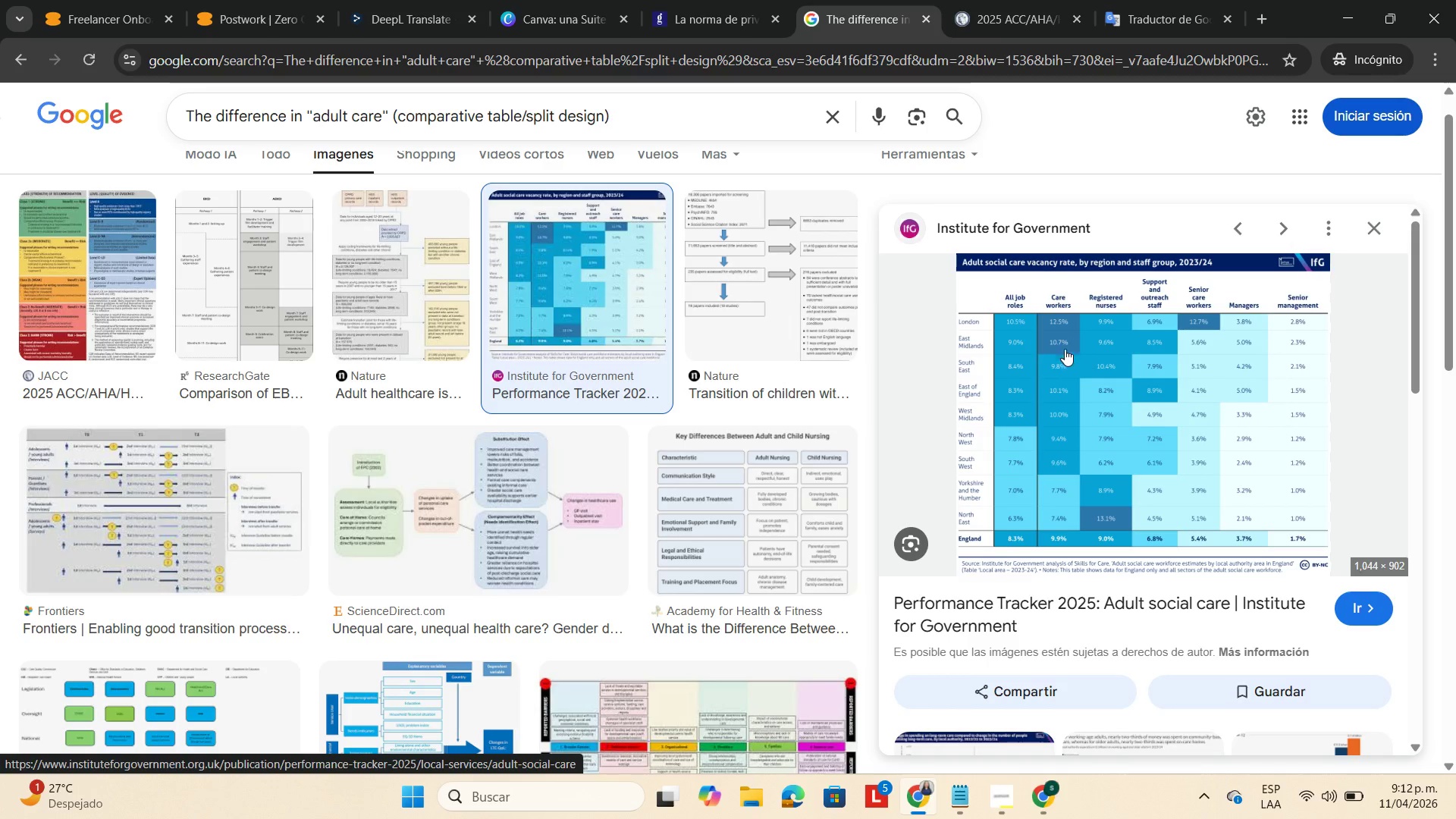 
left_click([87, 279])
 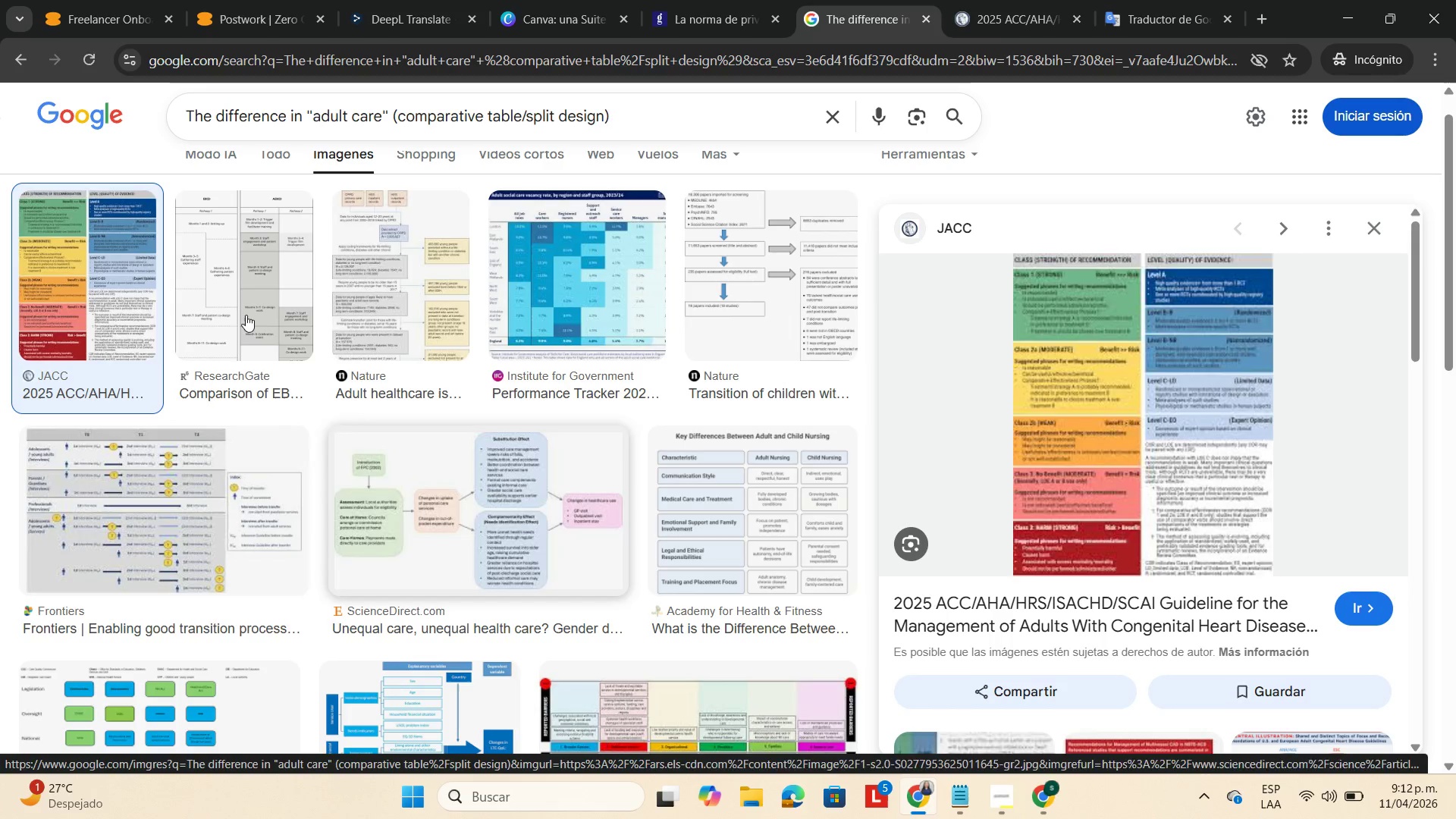 
wait(5.67)
 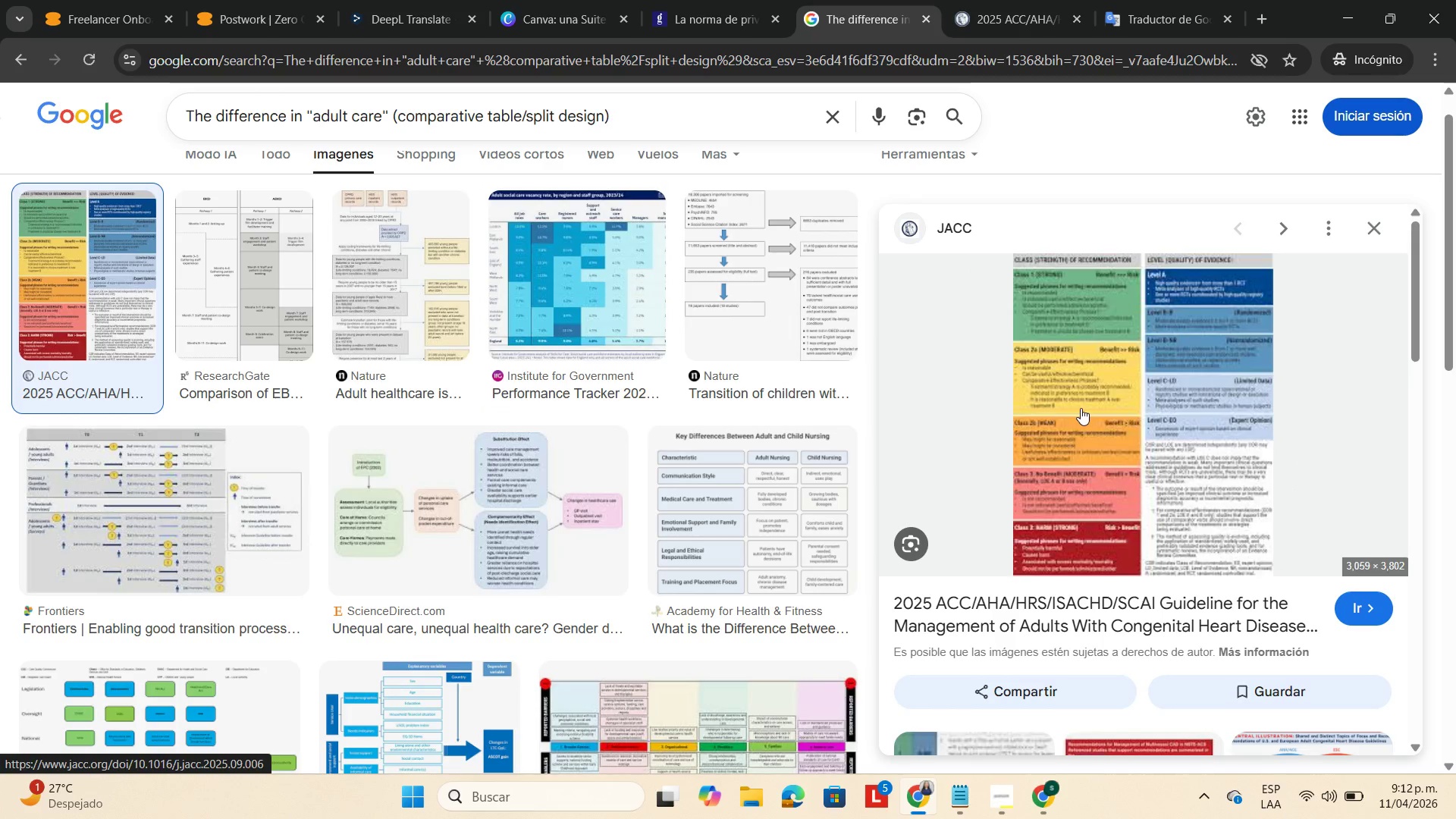 
left_click([465, 510])
 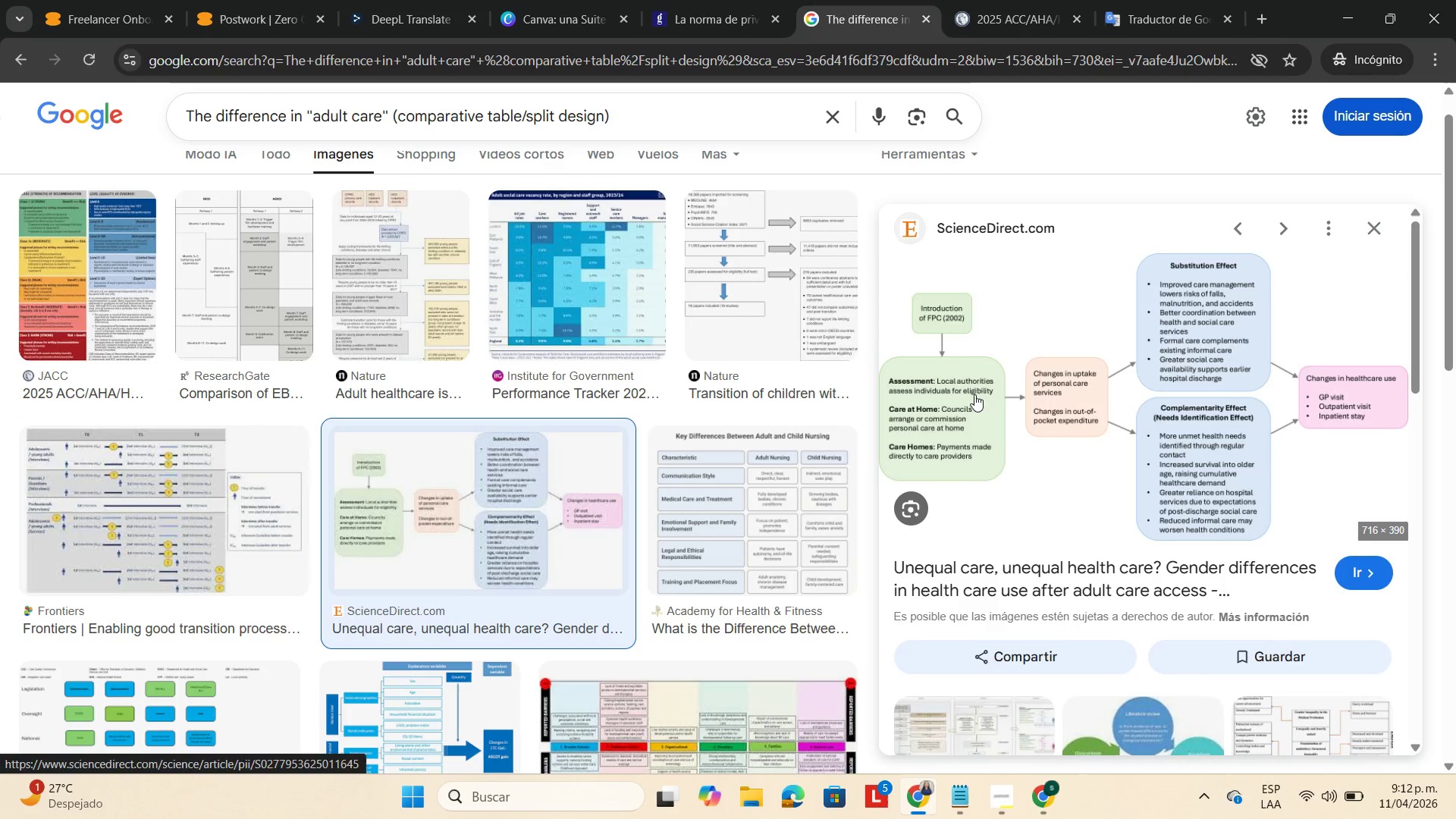 
scroll: coordinate [309, 550], scroll_direction: down, amount: 4.0
 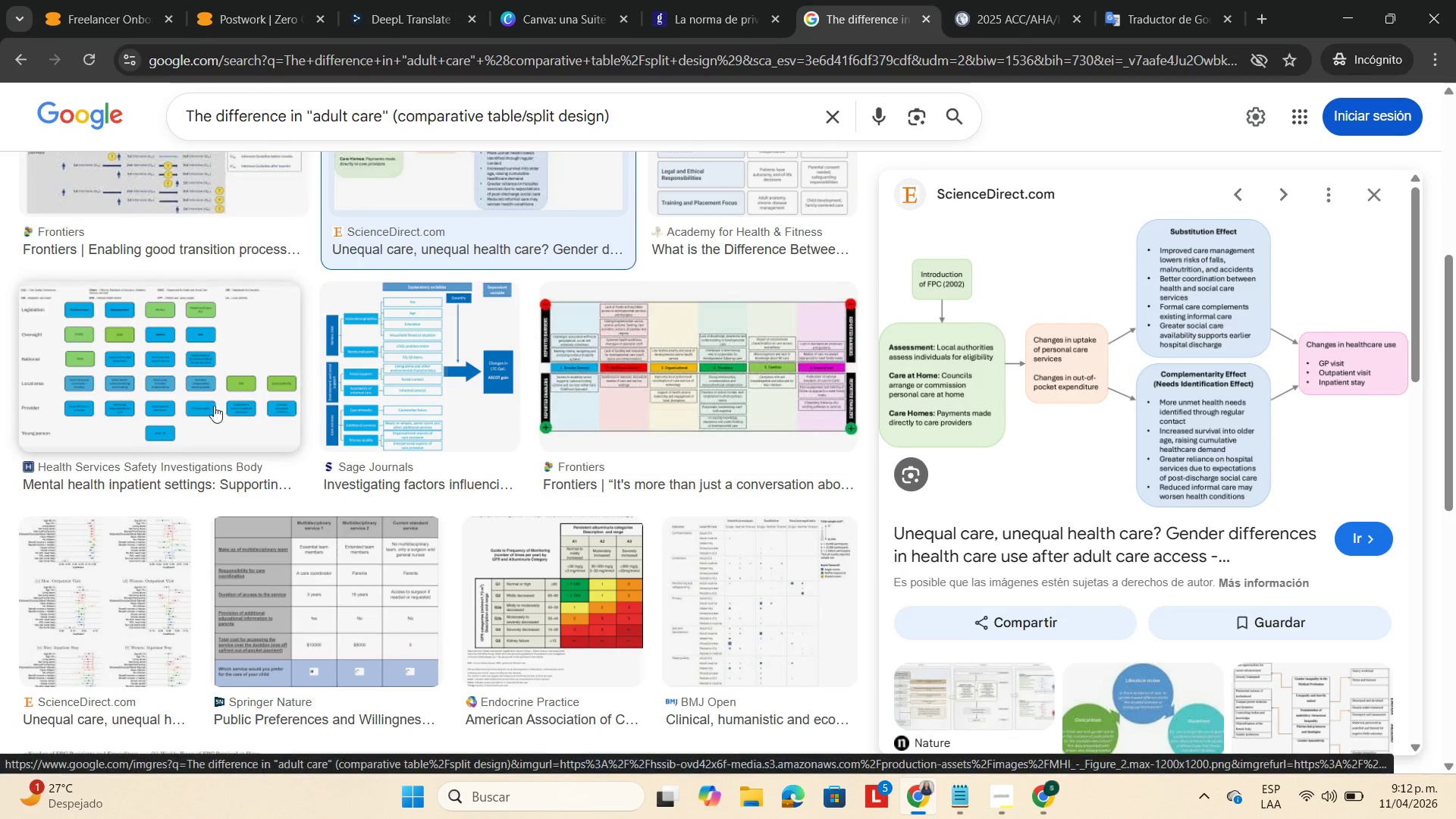 
left_click([209, 403])
 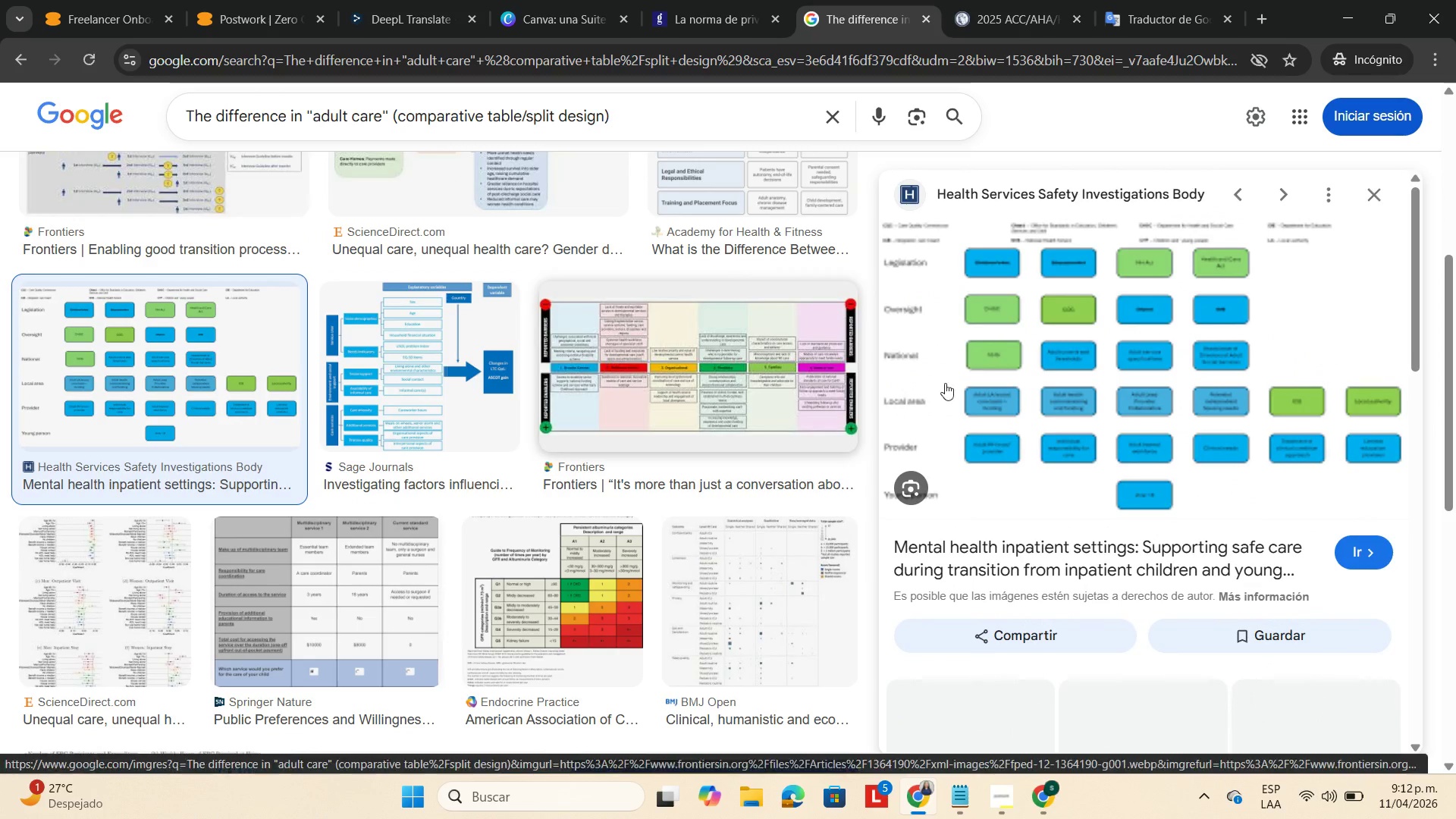 
mouse_move([1040, 356])
 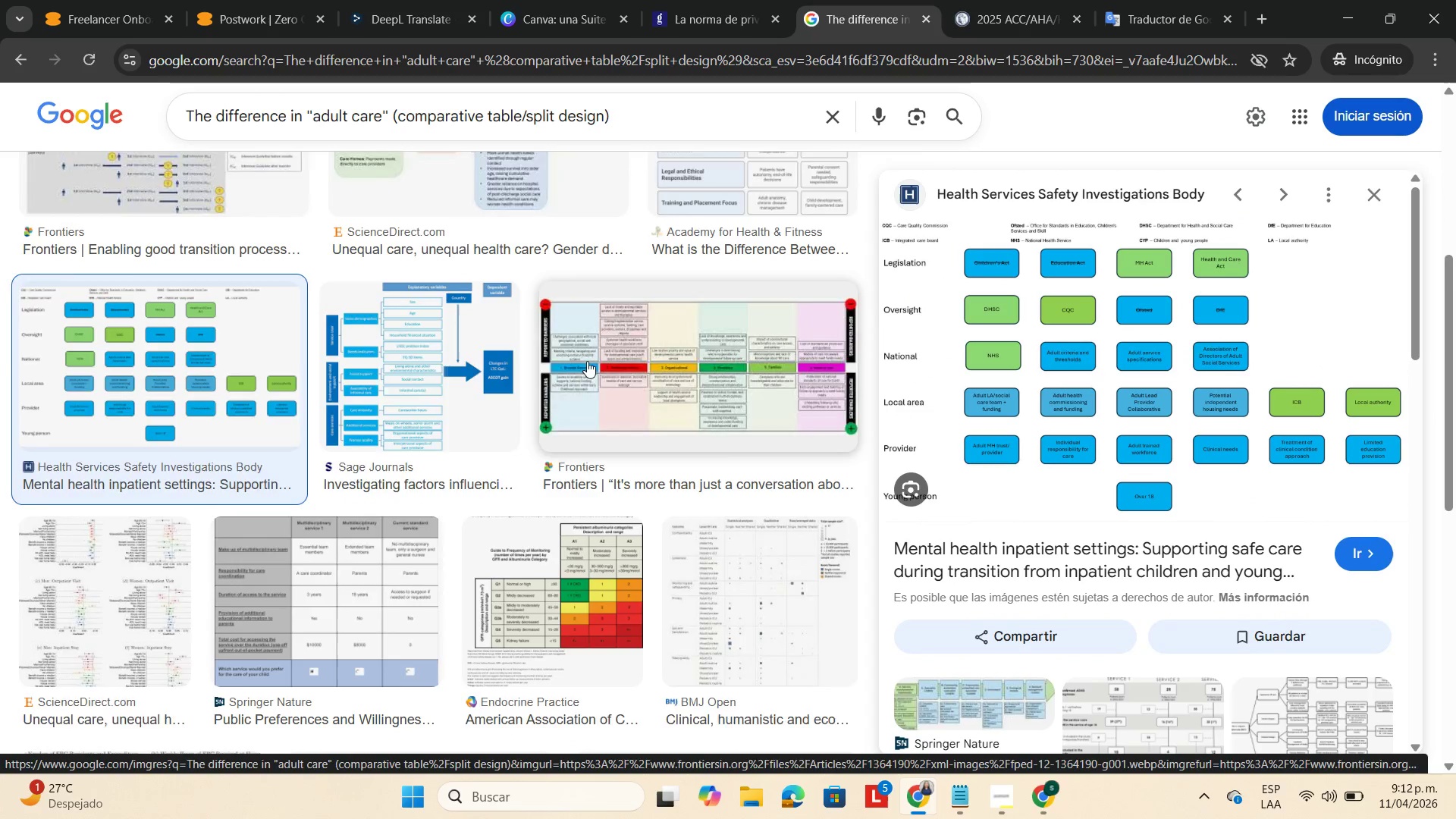 
scroll: coordinate [587, 362], scroll_direction: down, amount: 2.0
 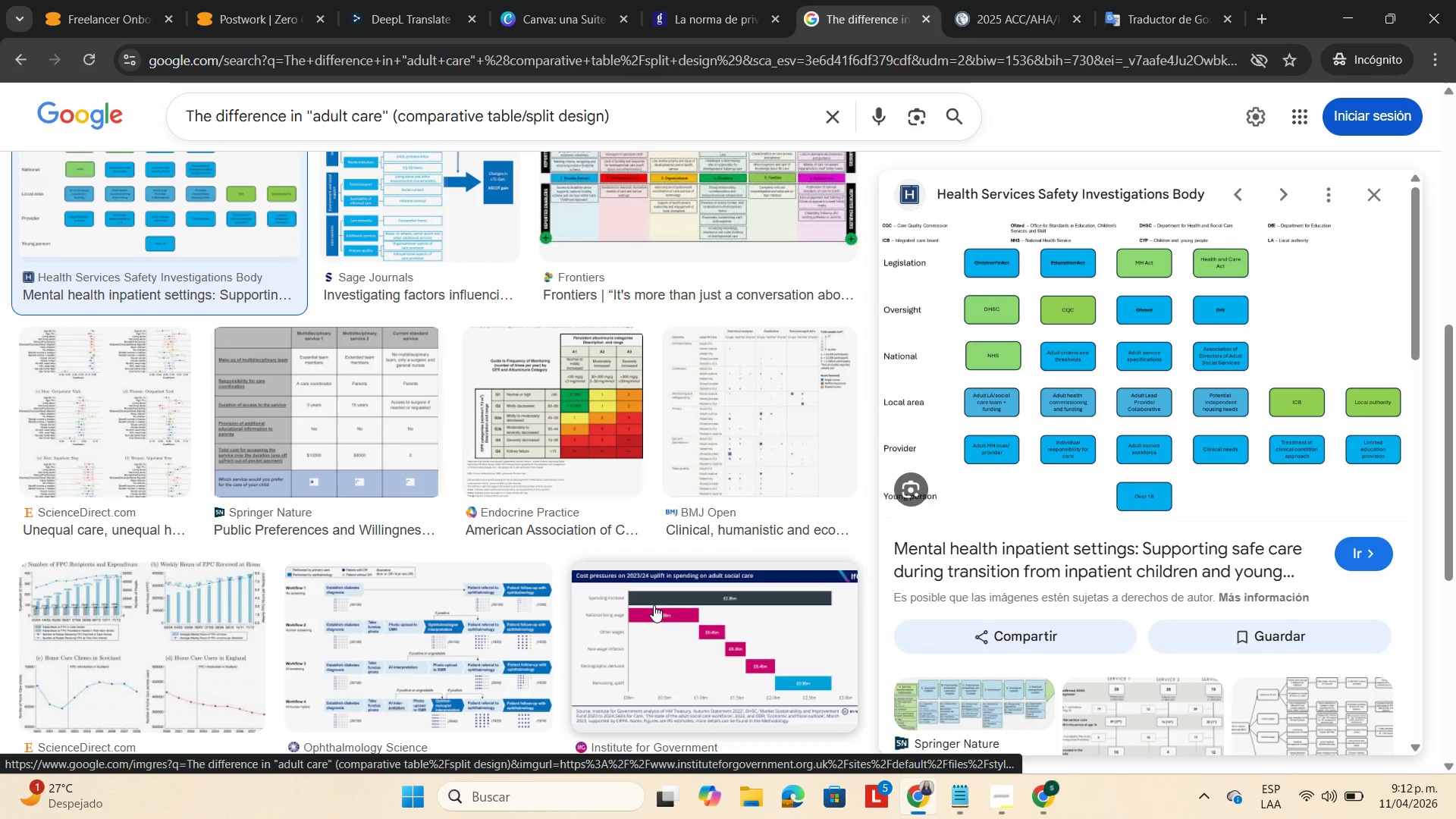 
left_click([694, 667])
 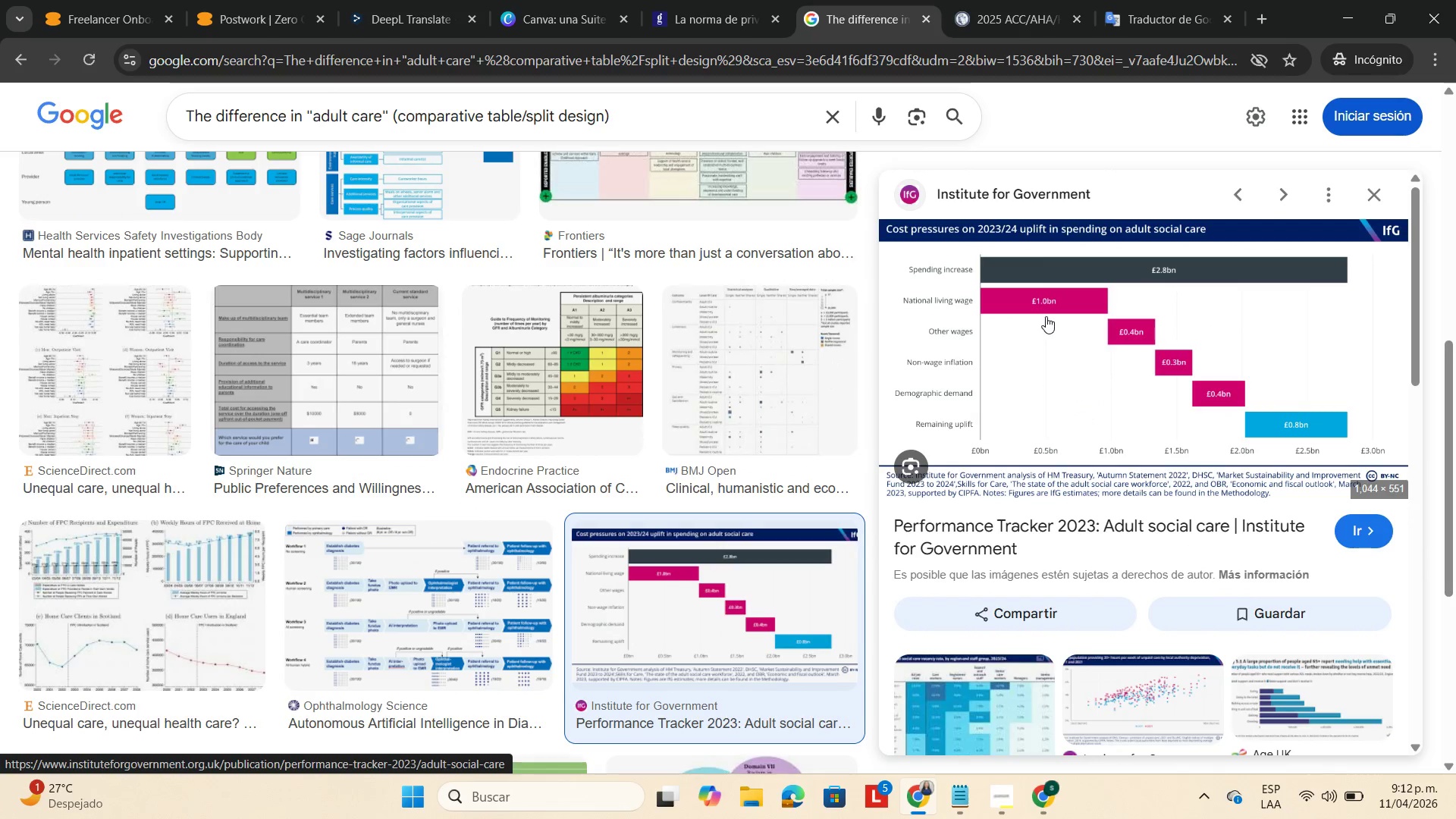 
scroll: coordinate [648, 517], scroll_direction: down, amount: 3.0
 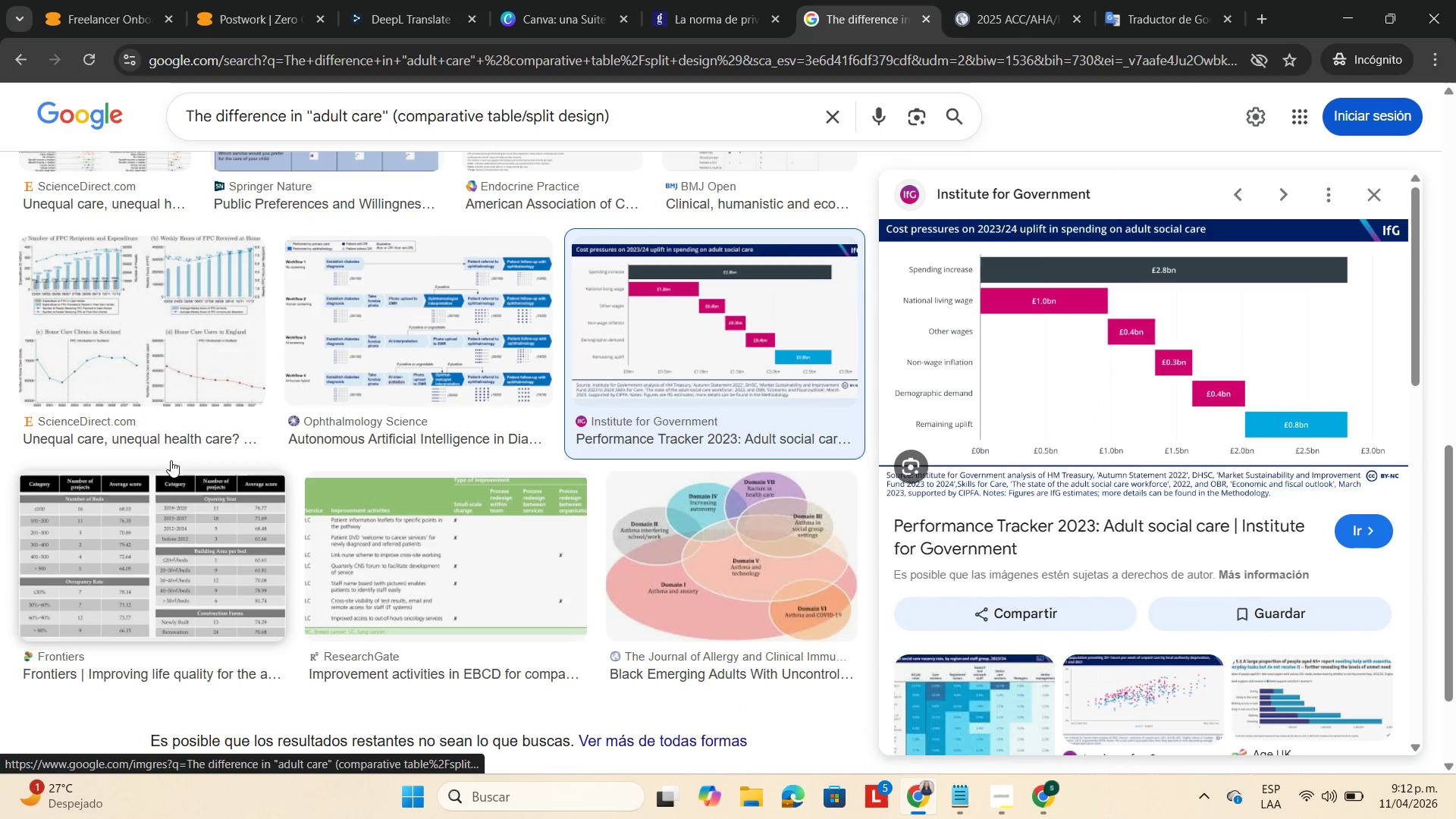 
scroll: coordinate [194, 162], scroll_direction: up, amount: 18.0
 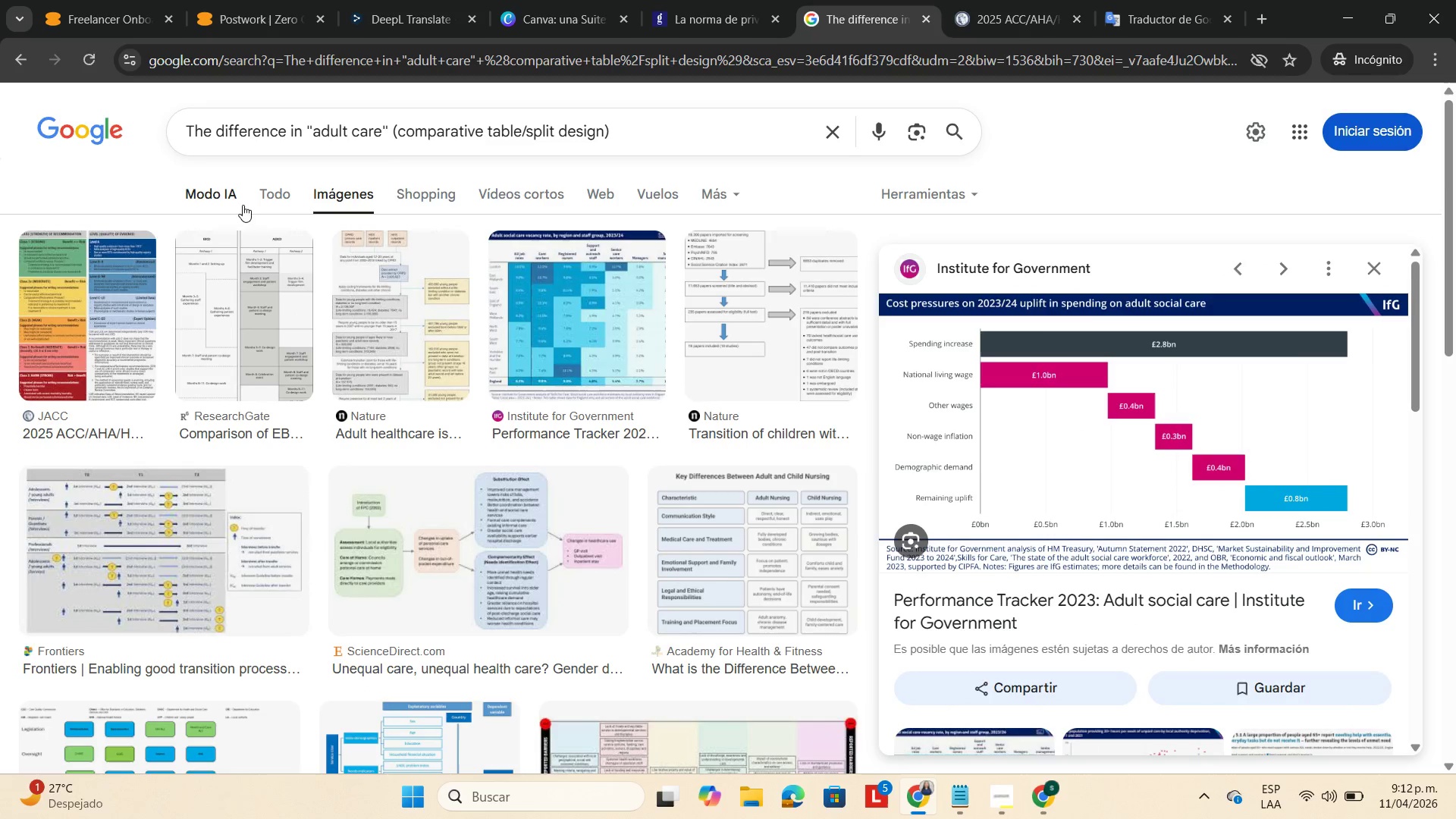 
left_click([269, 193])
 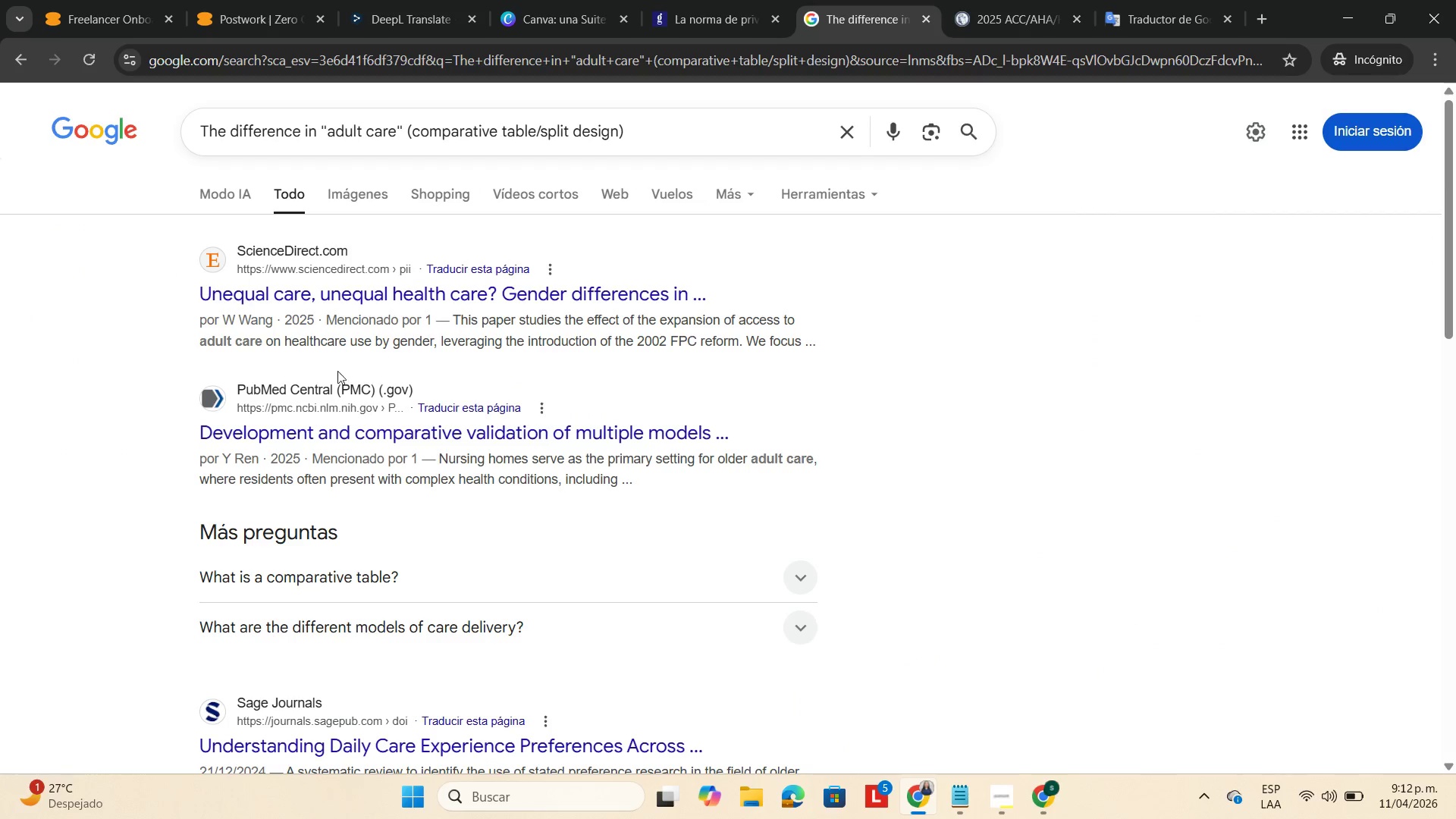 
scroll: coordinate [386, 535], scroll_direction: down, amount: 2.0
 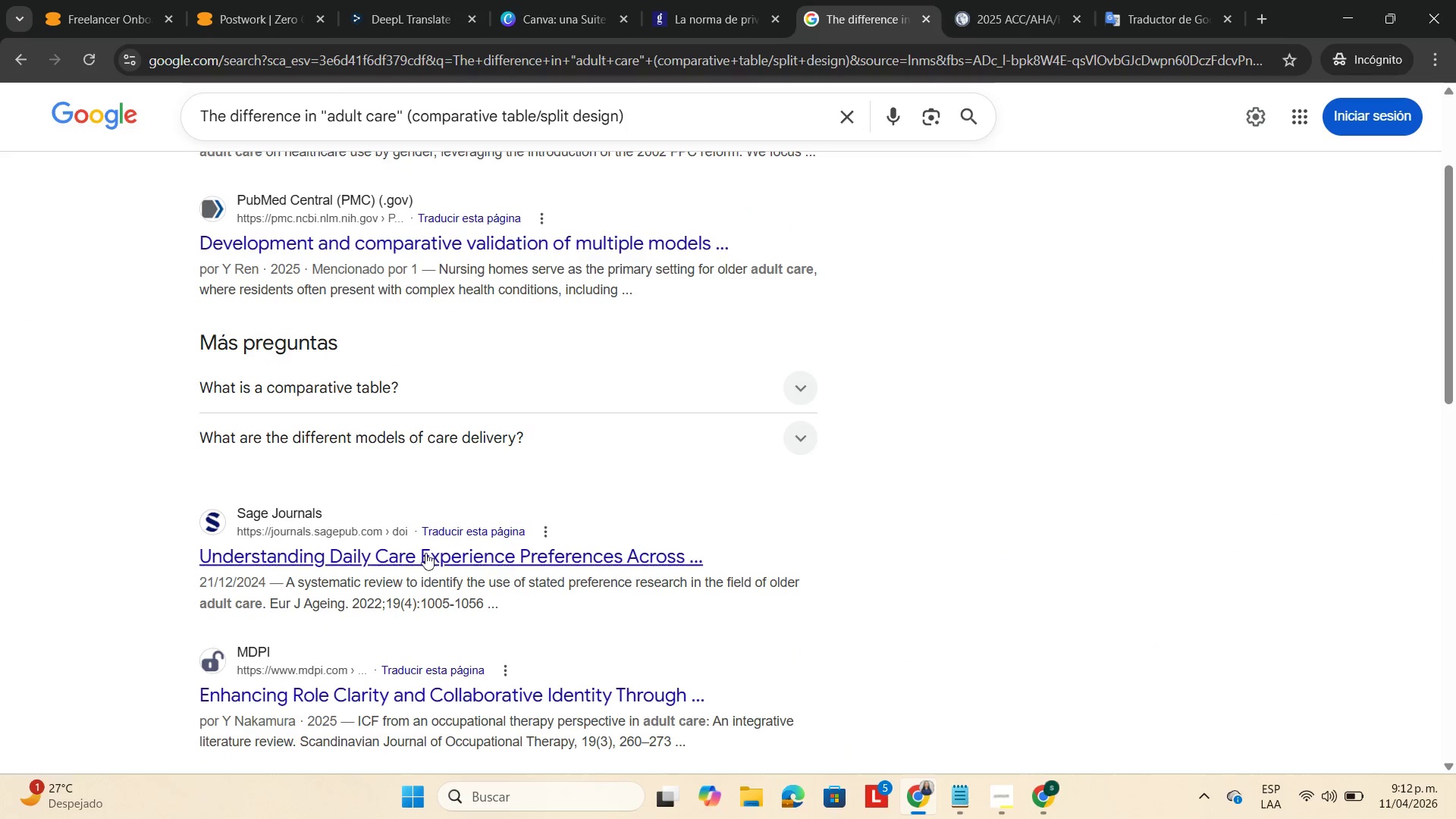 
left_click([430, 550])
 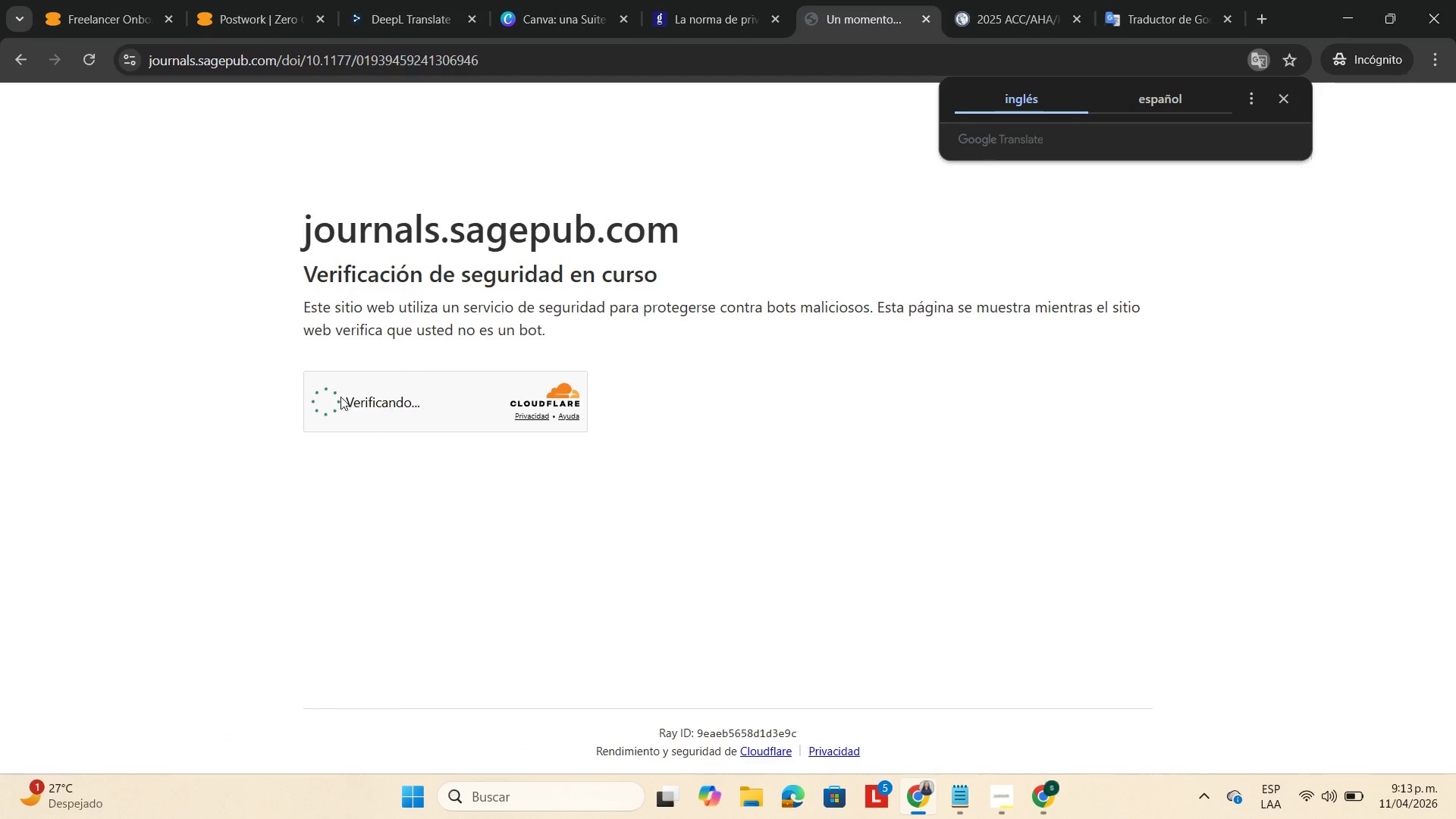 
wait(5.27)
 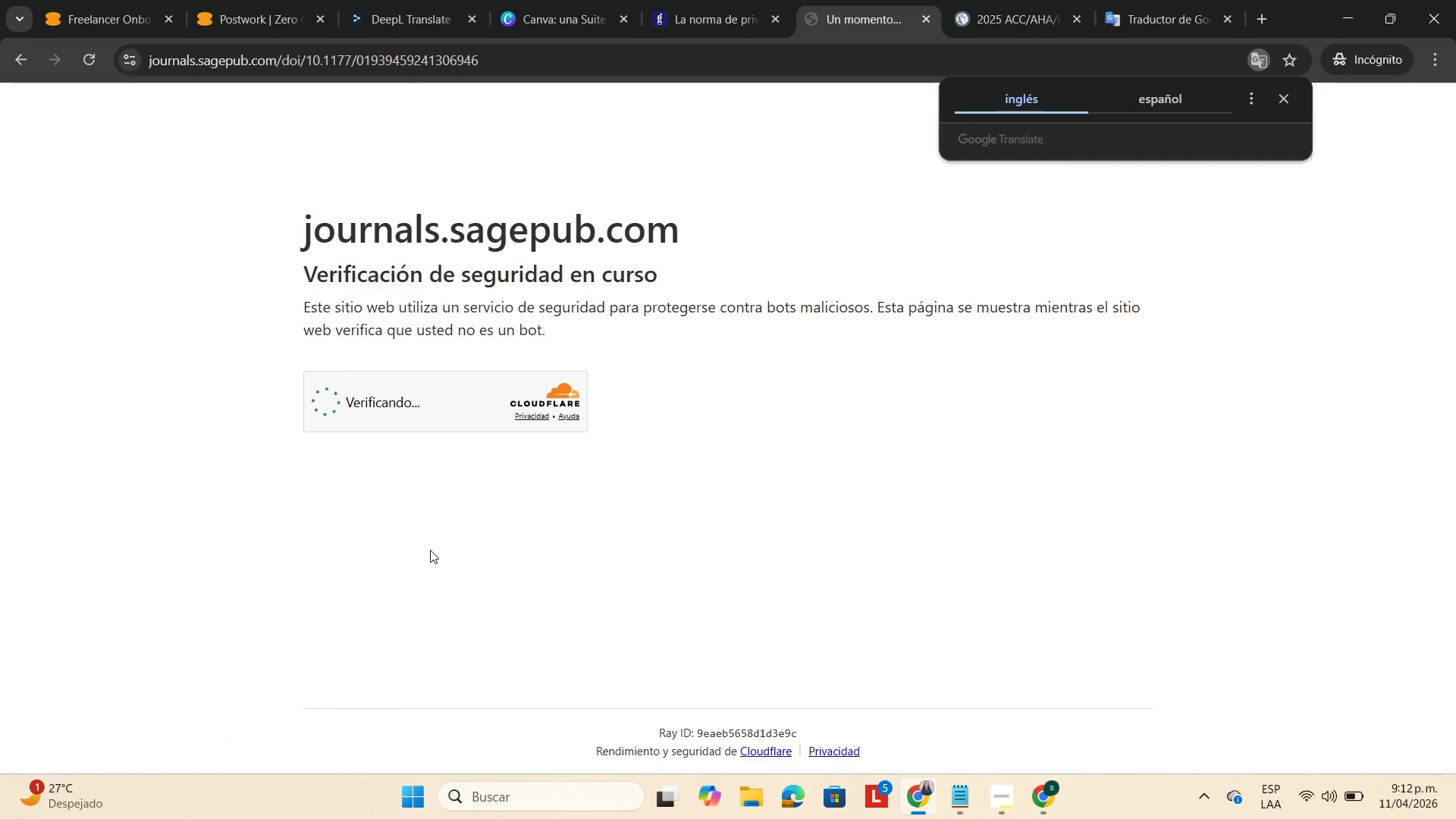 
left_click([329, 397])
 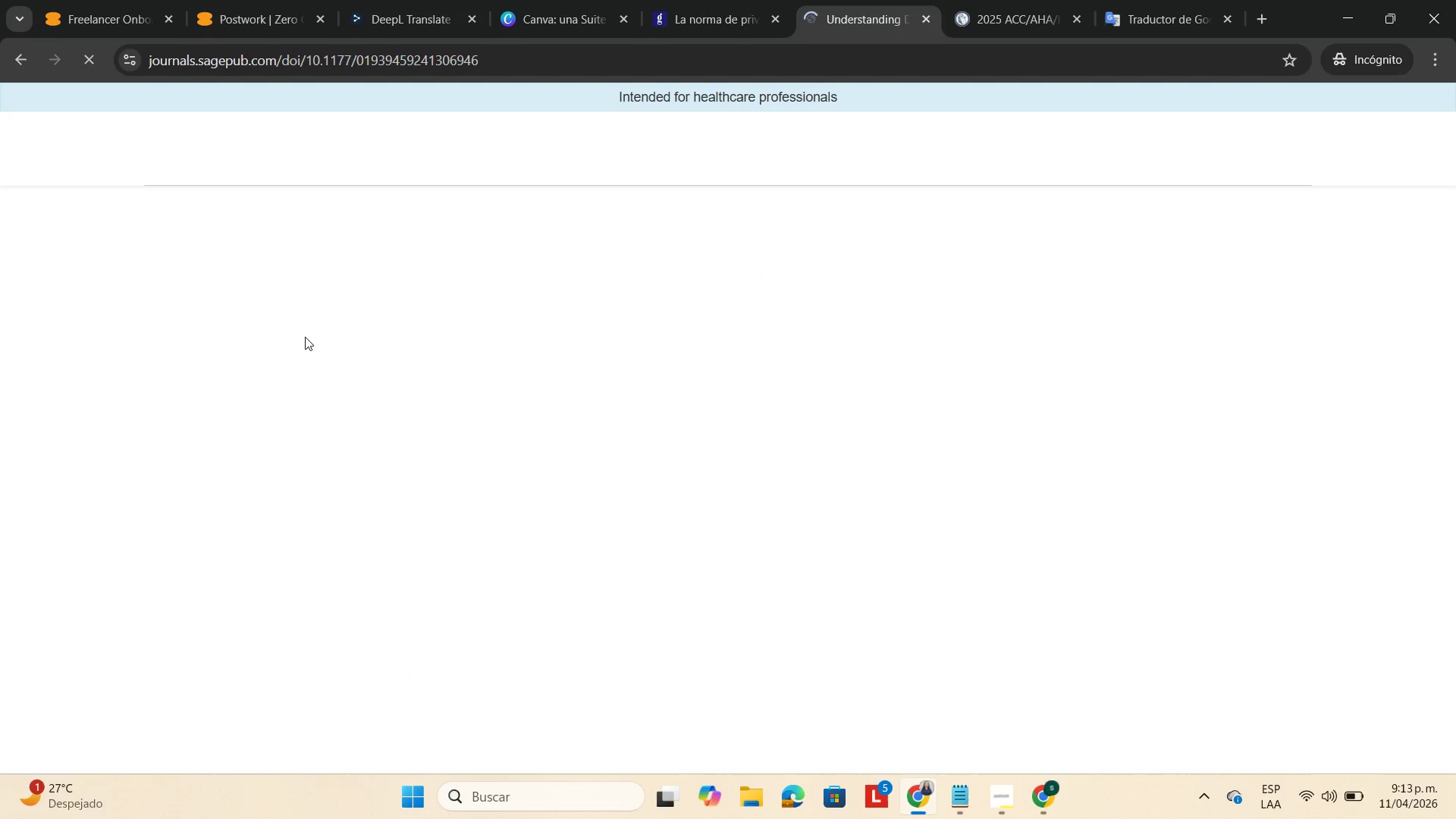 
scroll: coordinate [462, 421], scroll_direction: down, amount: 10.0
 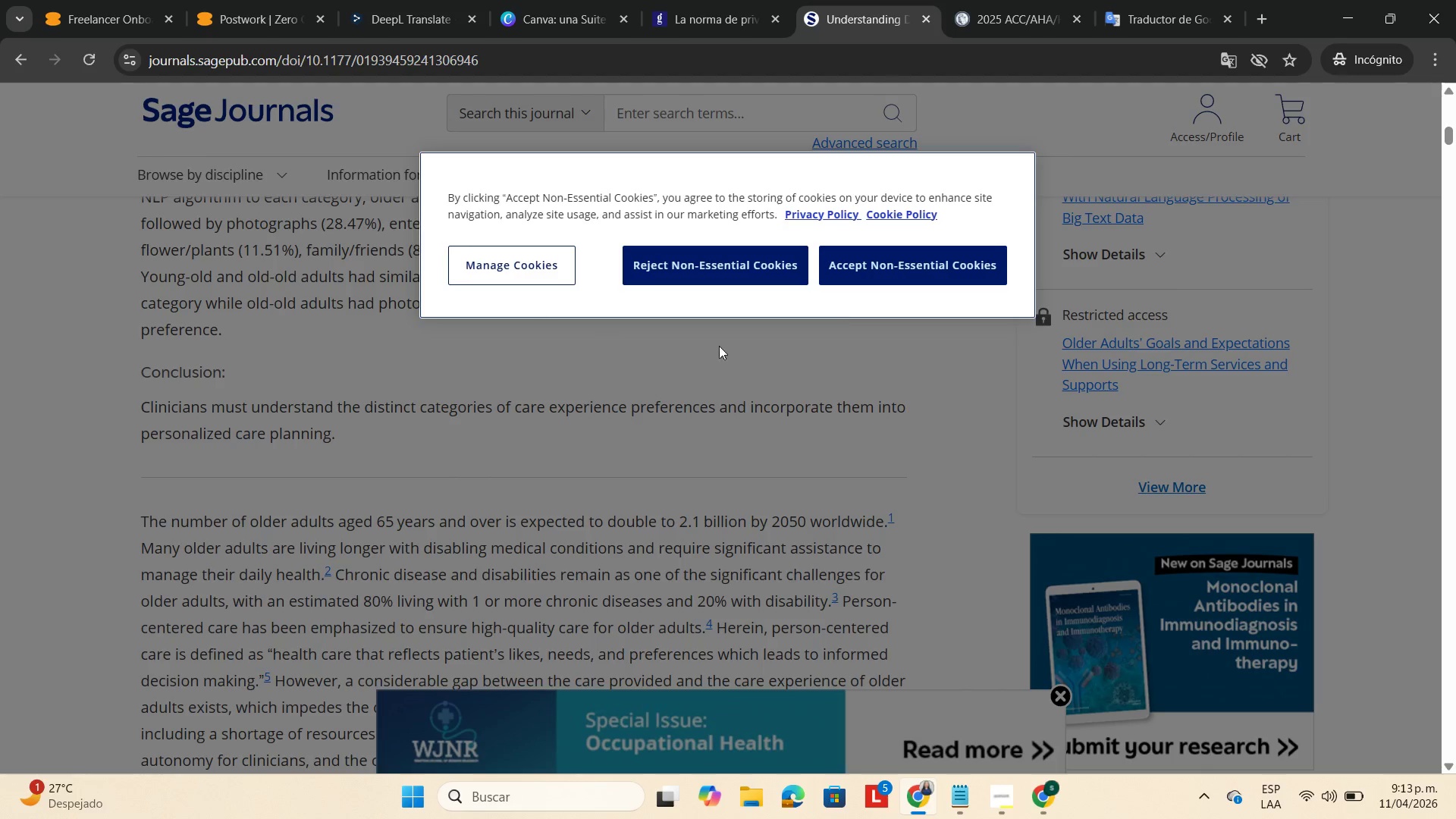 
left_click([893, 270])
 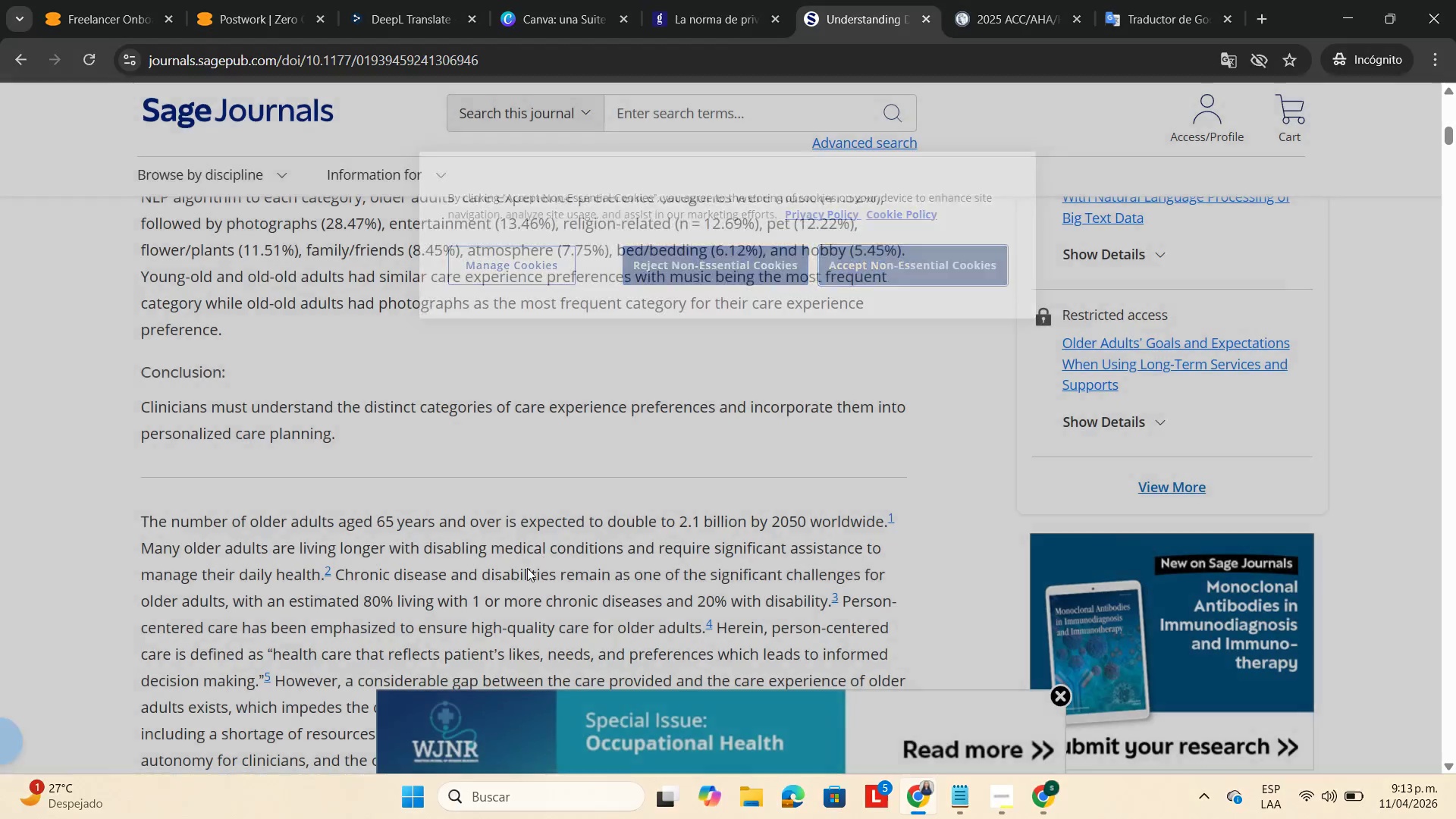 
scroll: coordinate [557, 483], scroll_direction: down, amount: 20.0
 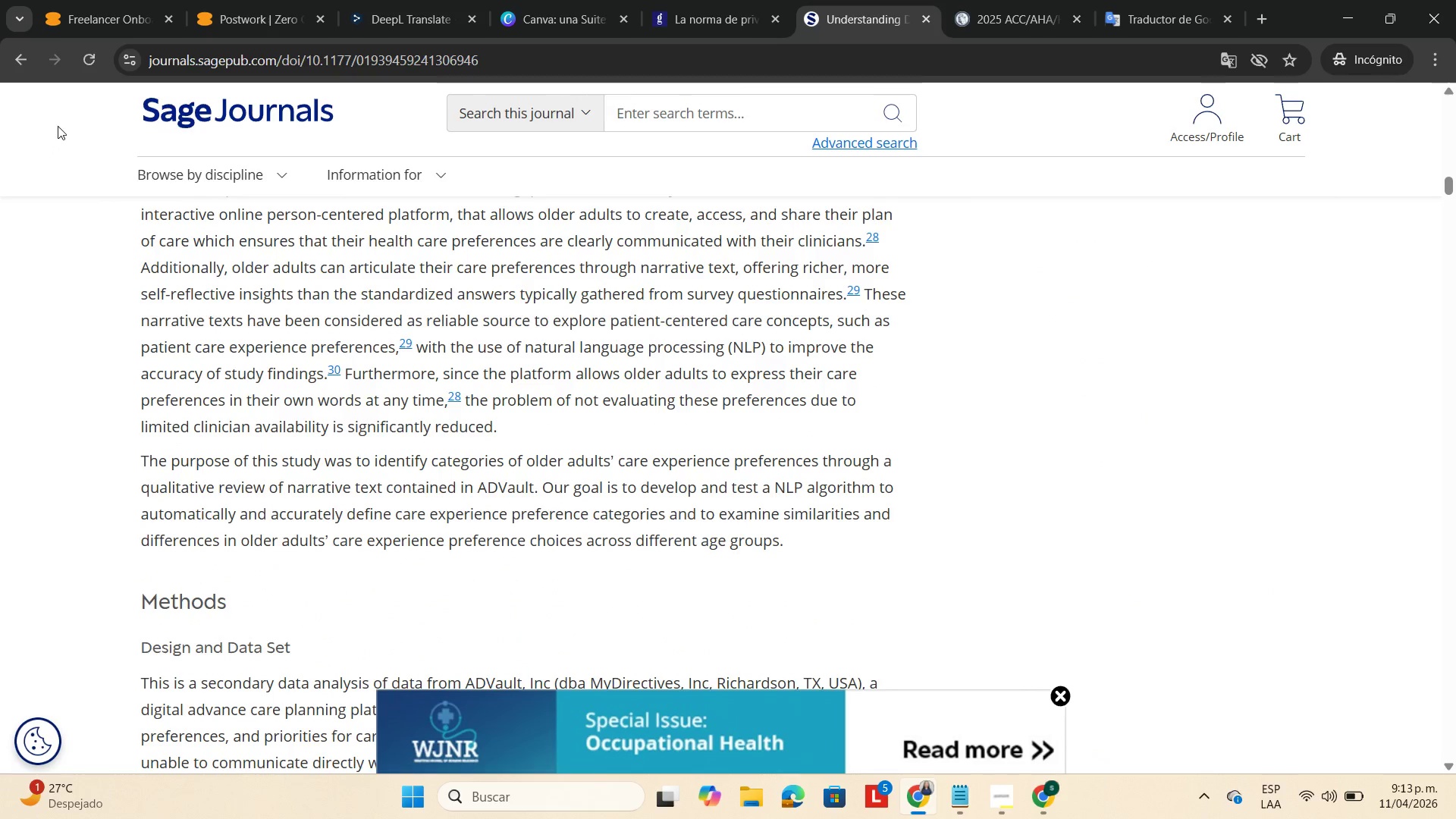 
left_click([16, 59])
 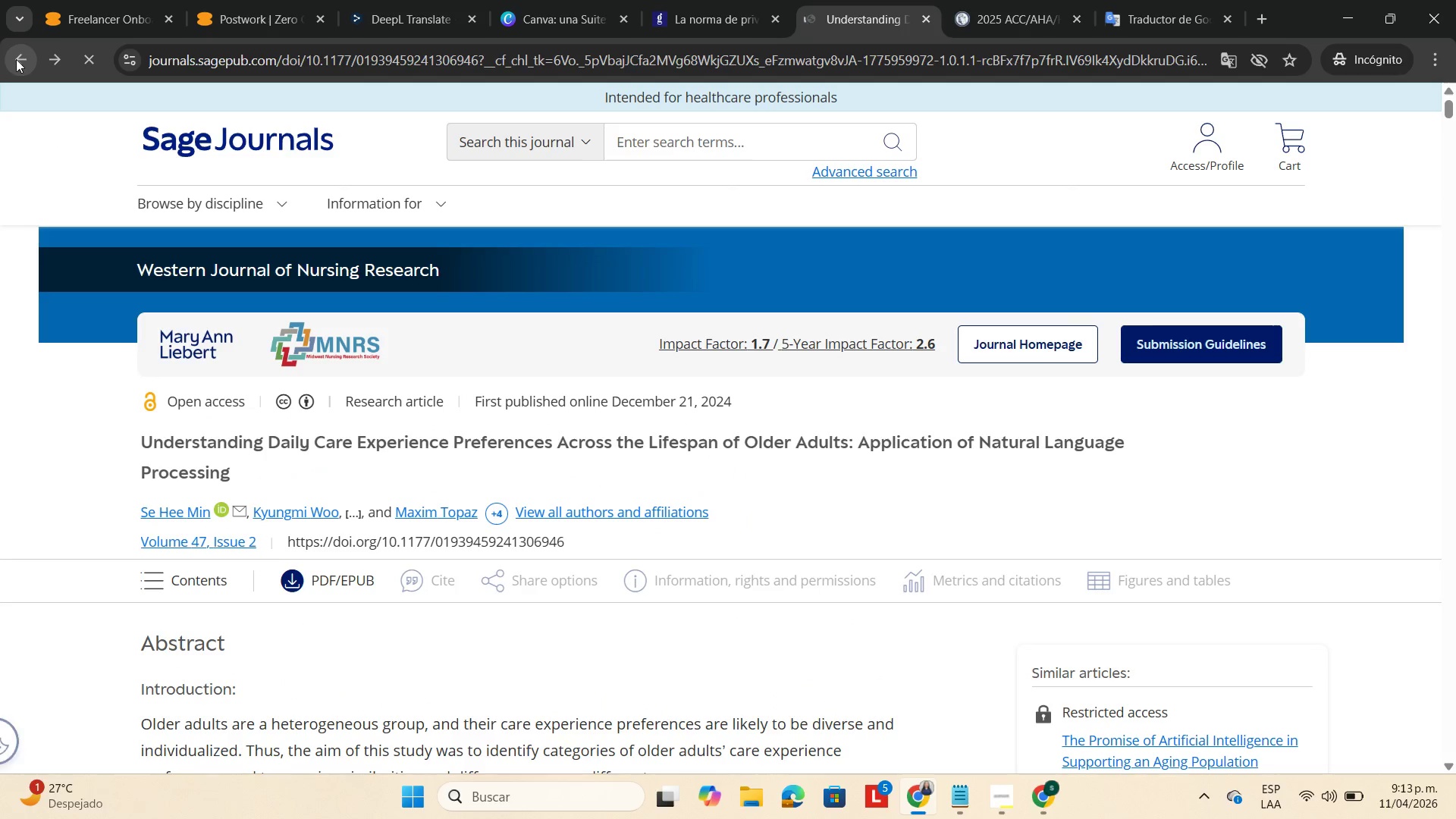 
left_click([16, 59])
 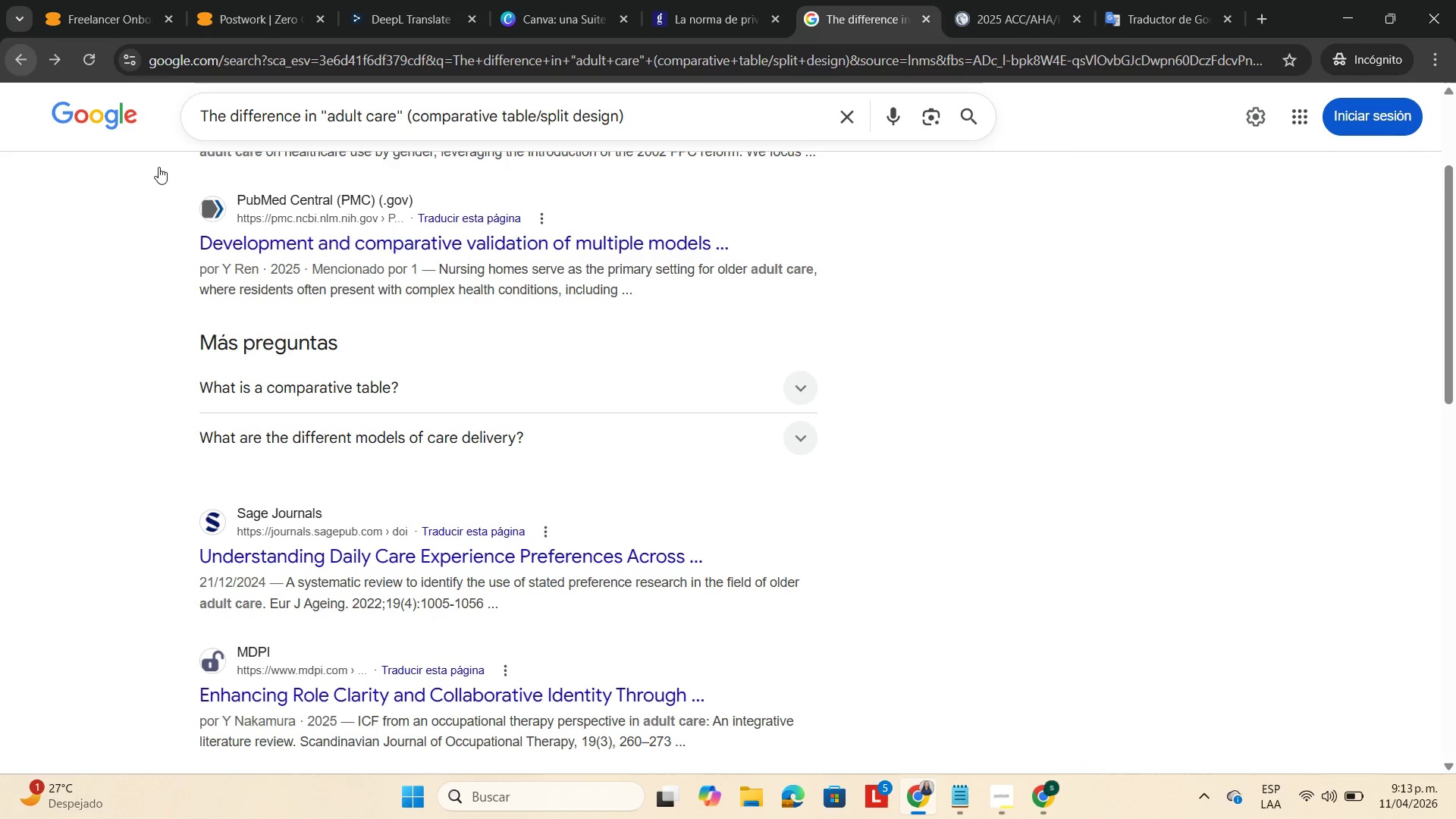 
scroll: coordinate [607, 472], scroll_direction: down, amount: 6.0
 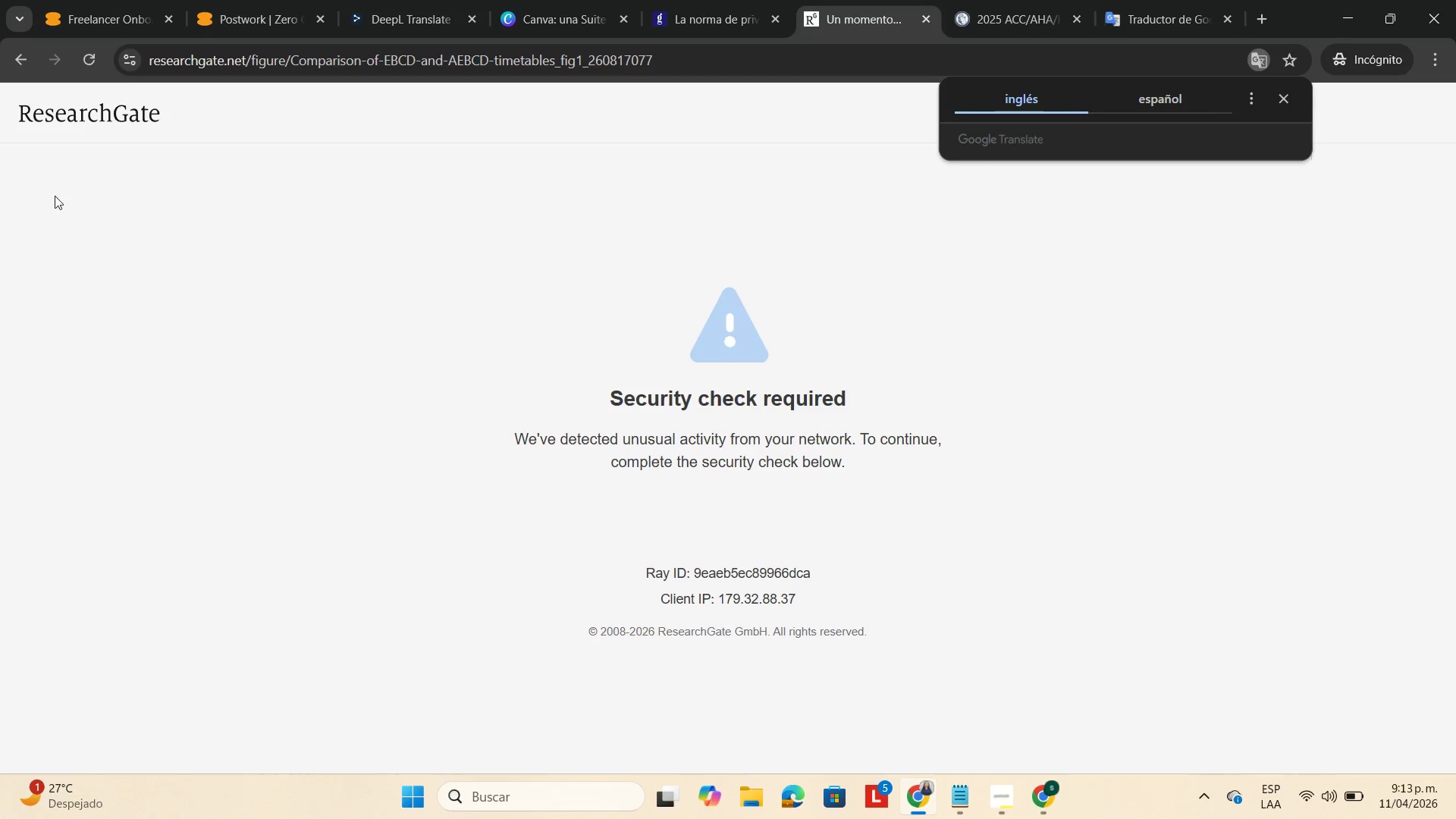 
left_click([12, 61])
 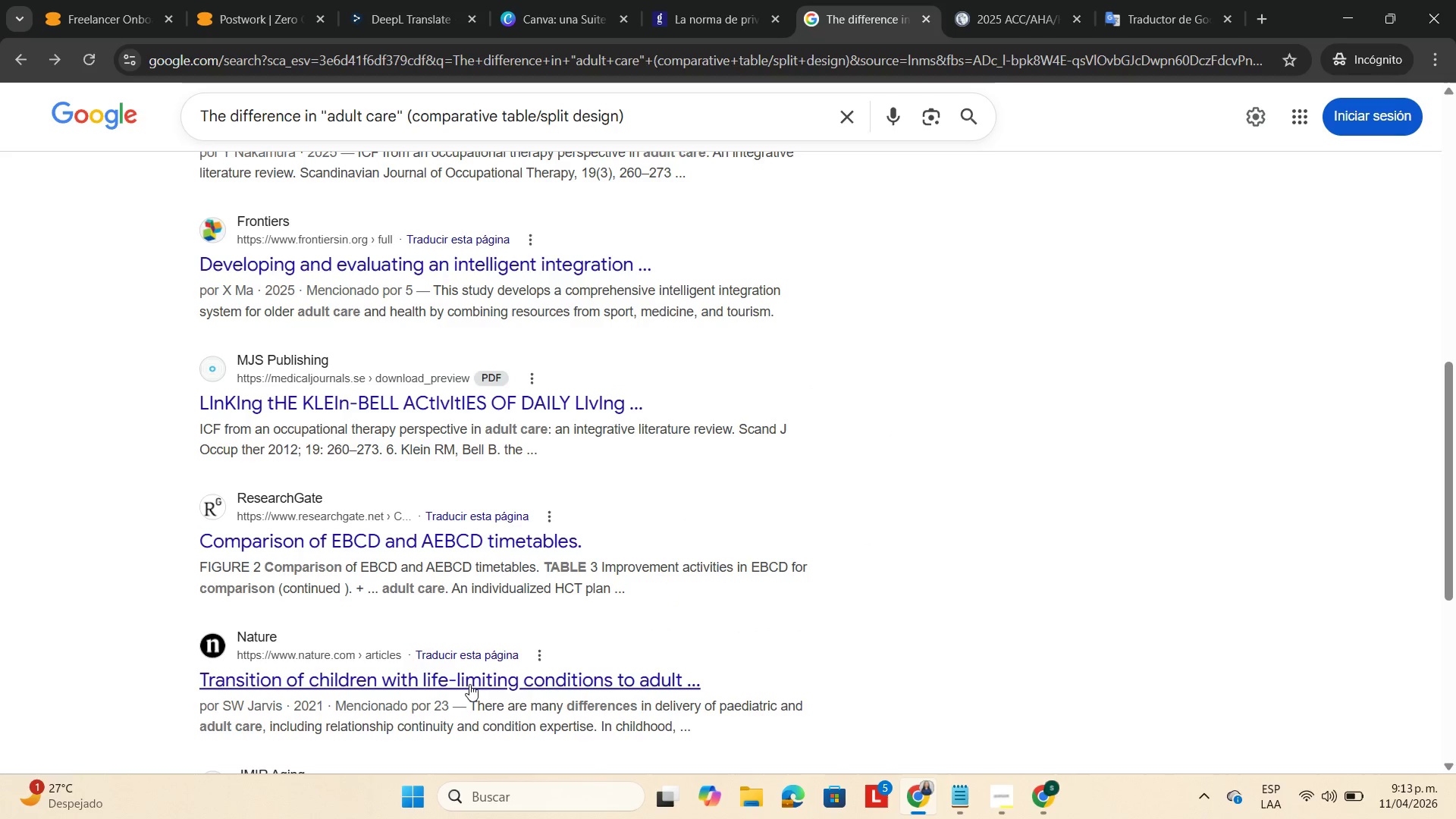 
left_click([473, 679])
 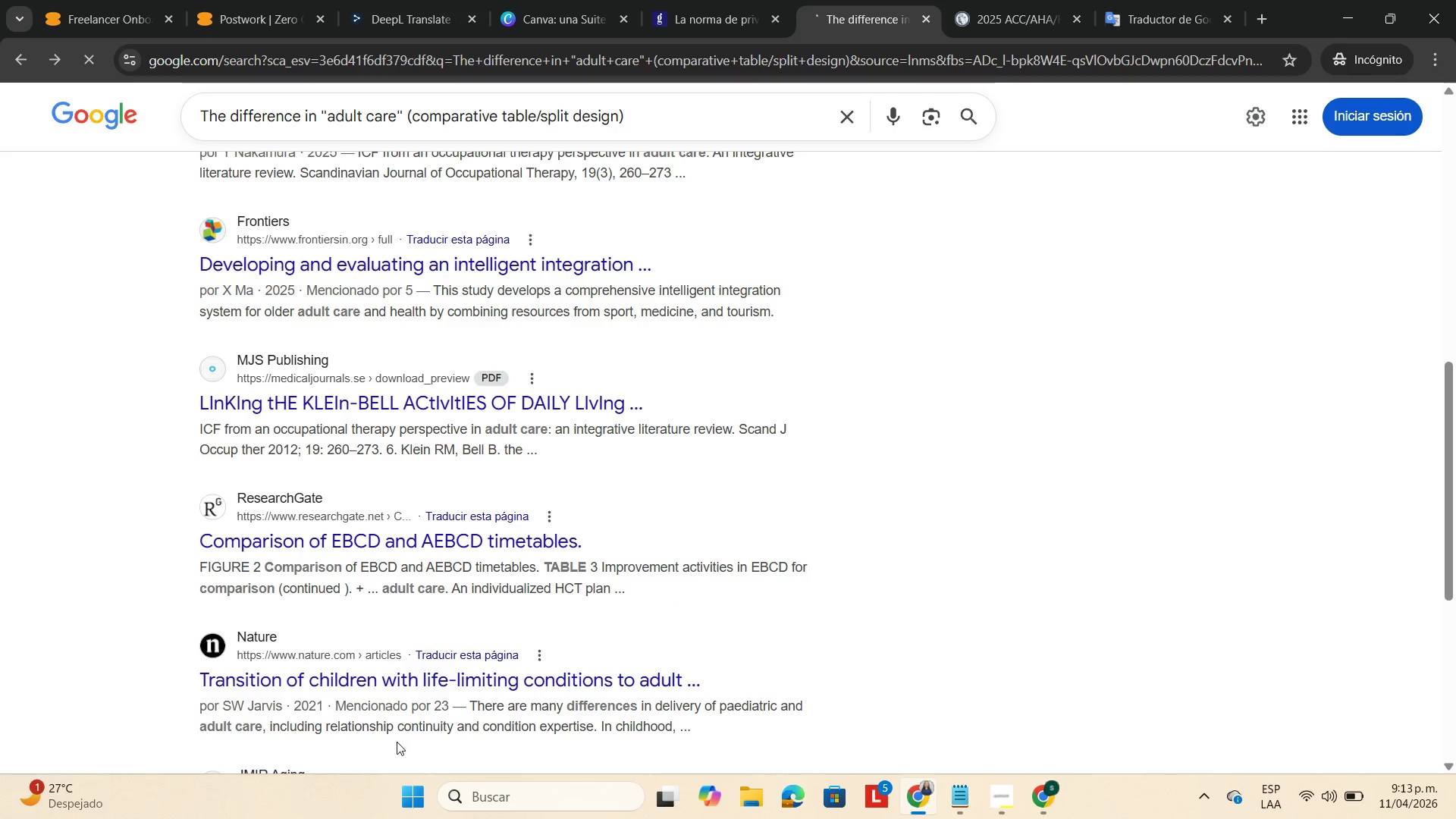 
scroll: coordinate [532, 485], scroll_direction: down, amount: 4.0
 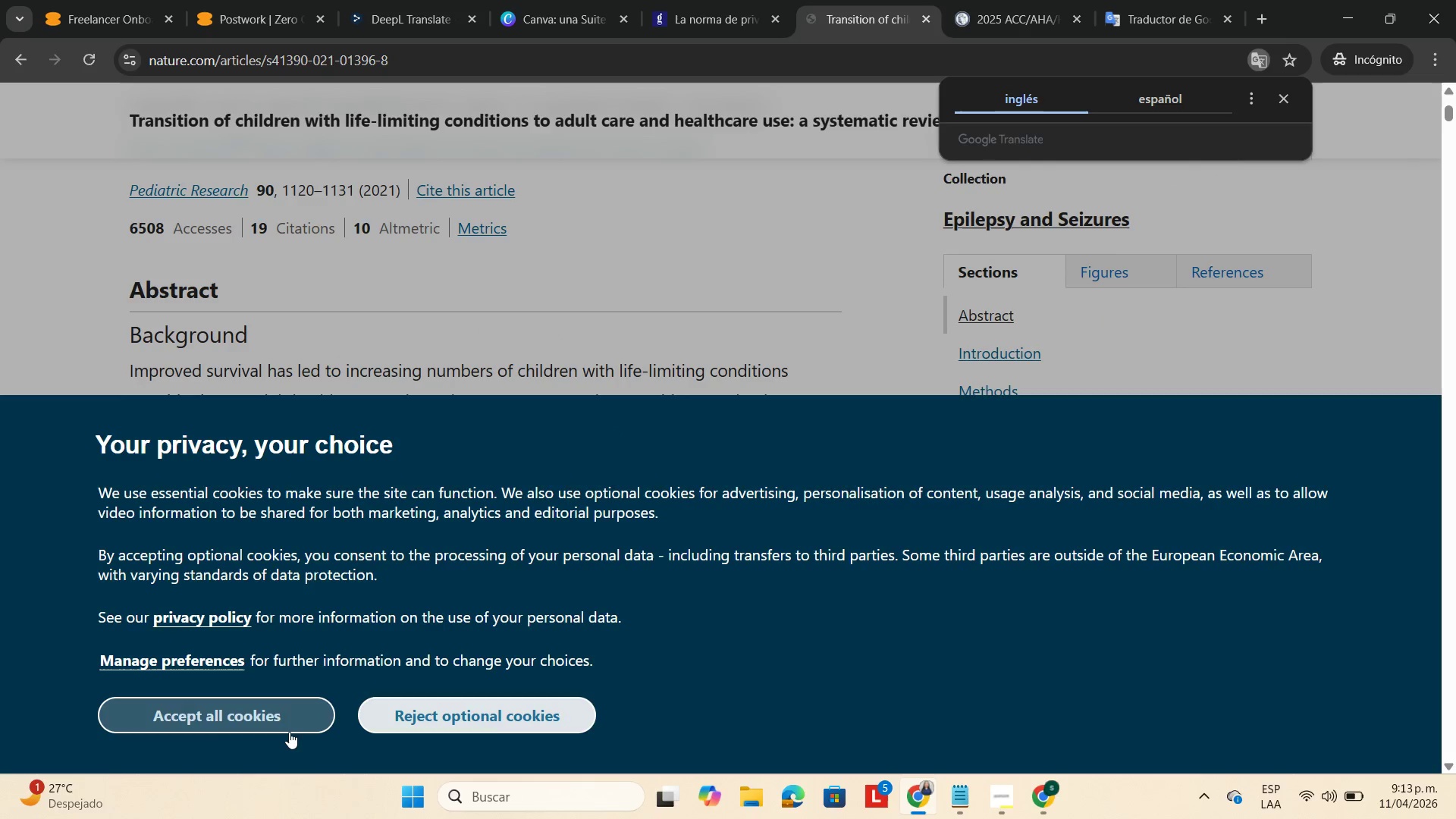 
left_click([286, 711])
 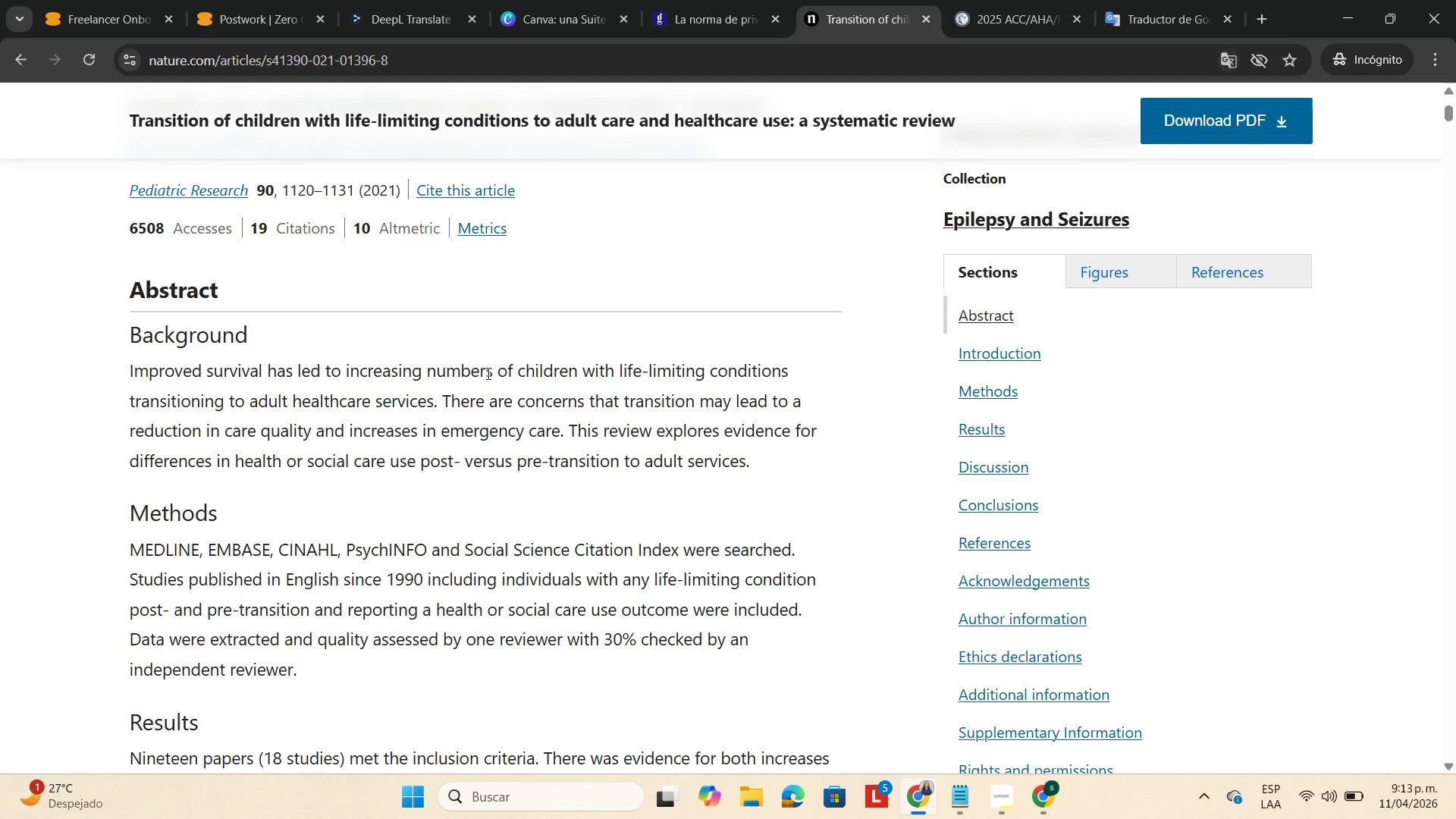 
scroll: coordinate [496, 364], scroll_direction: down, amount: 68.0
 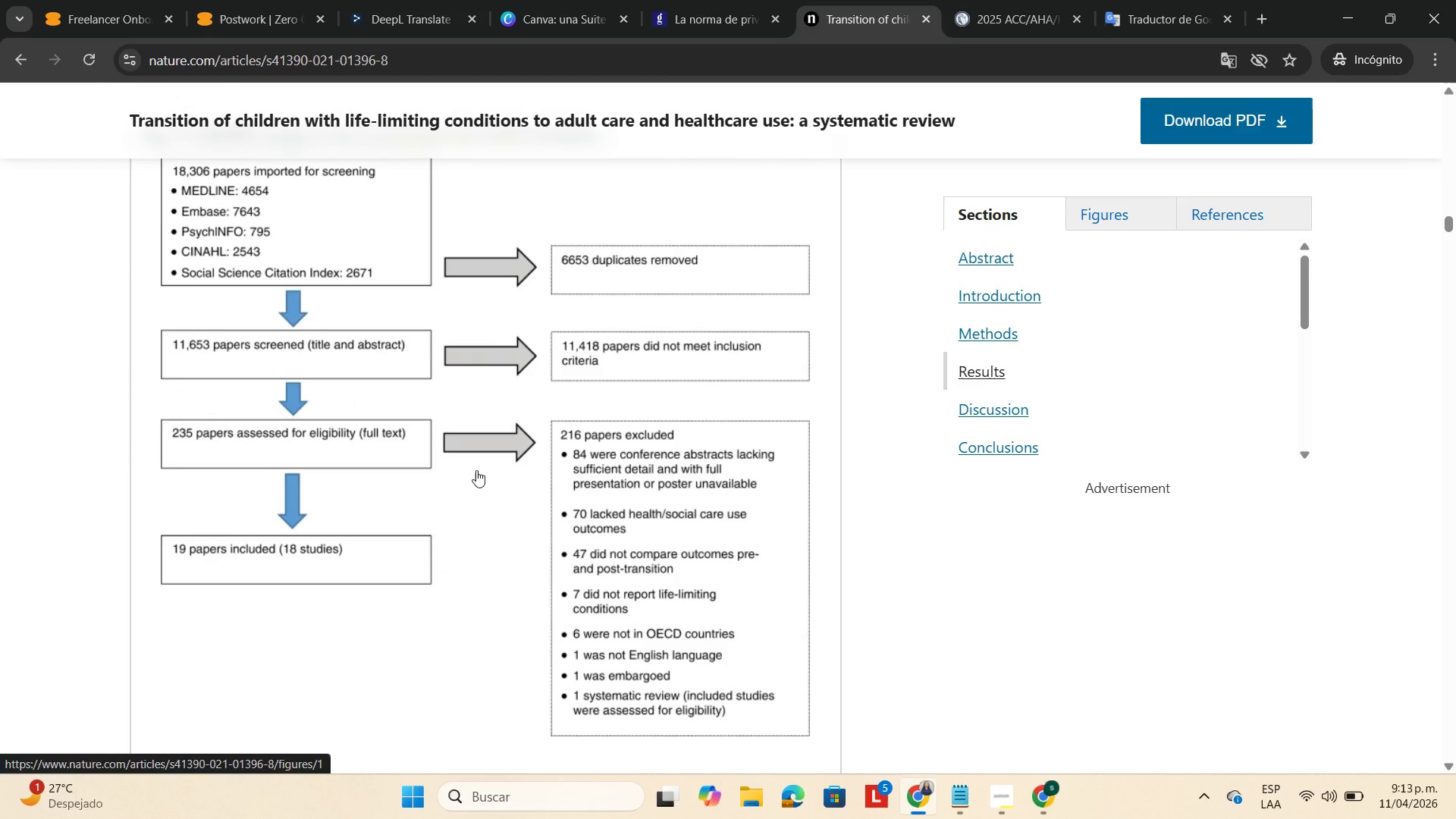 
right_click([455, 537])
 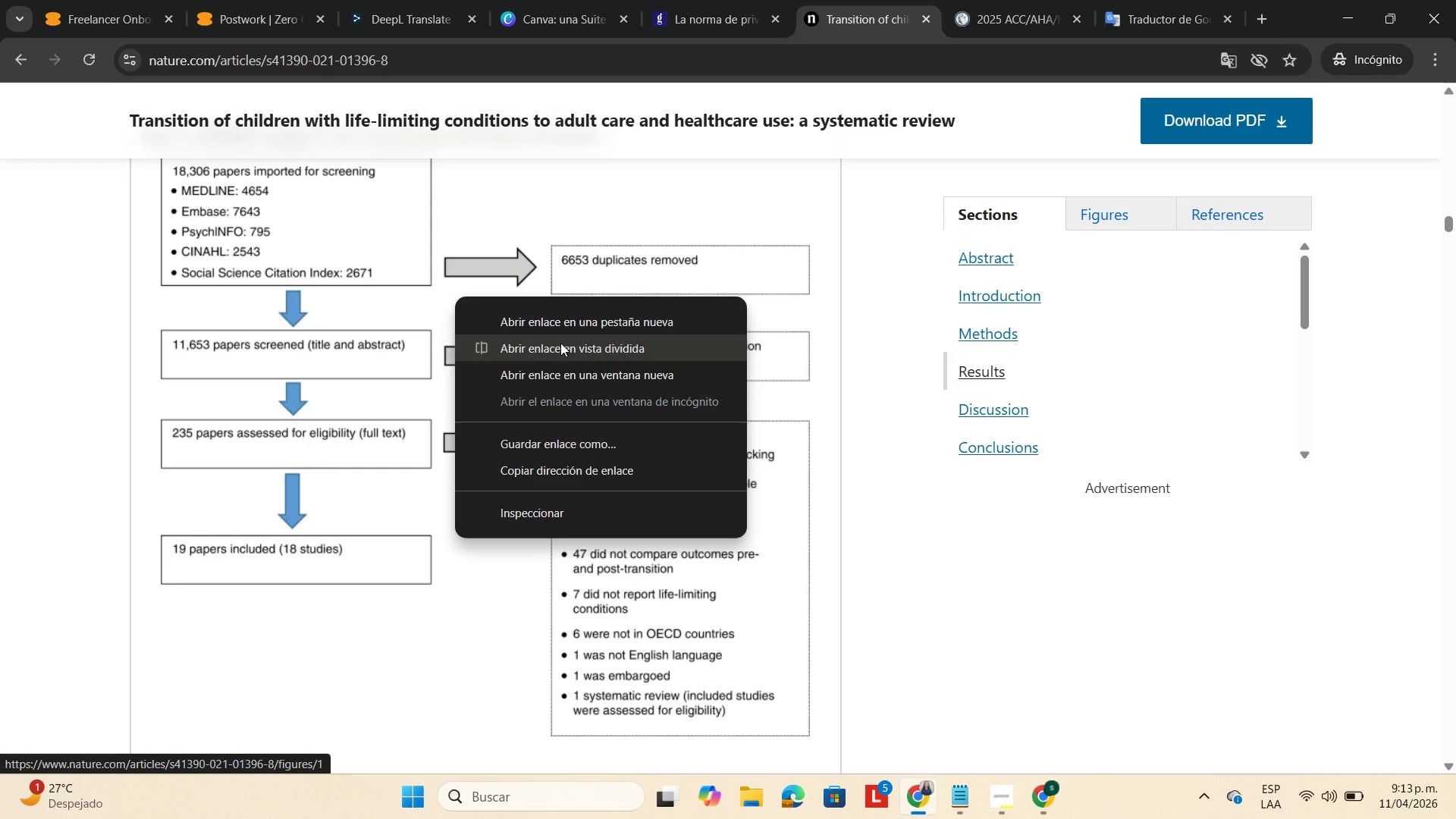 
wait(6.75)
 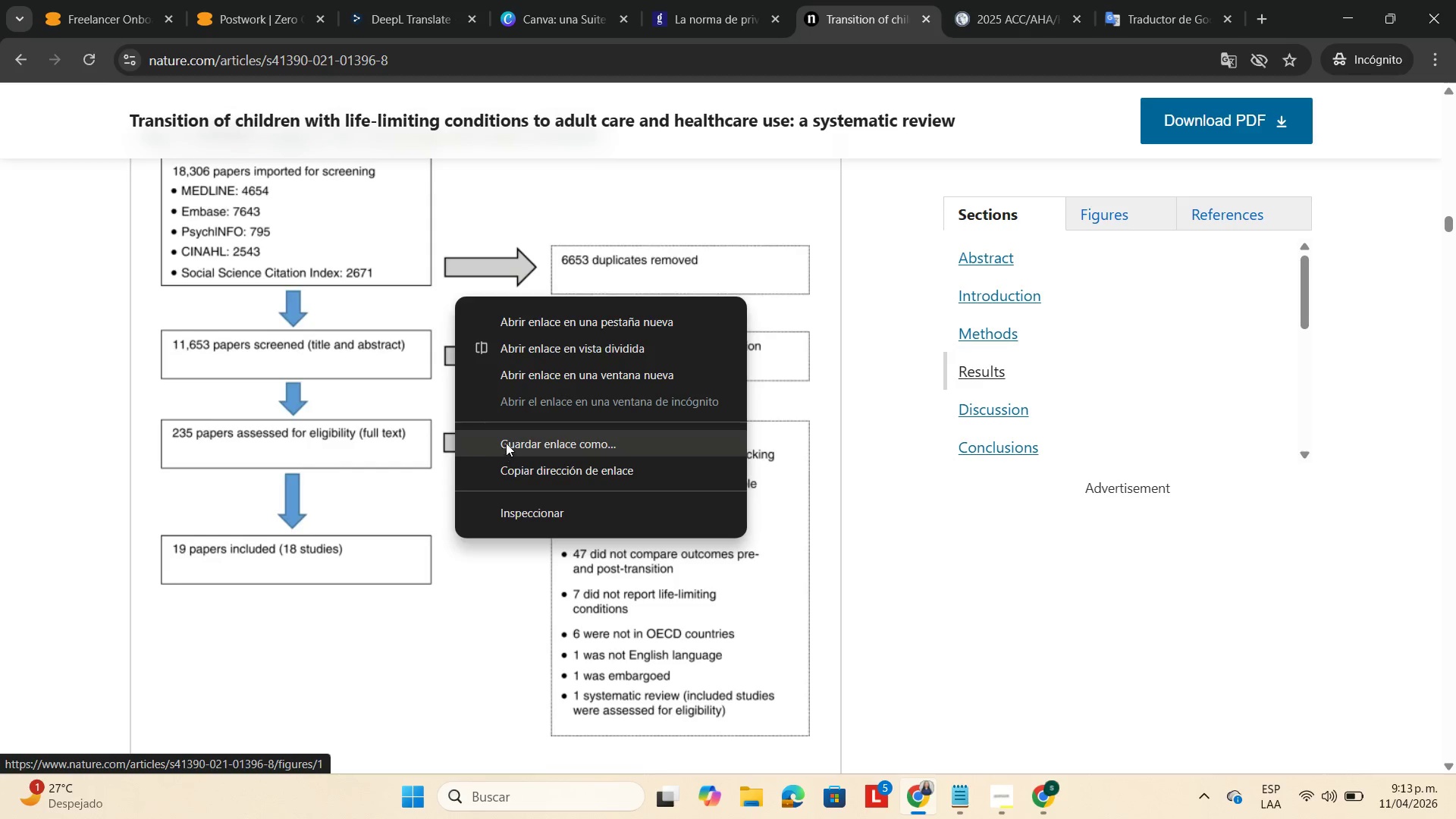 
right_click([336, 334])
 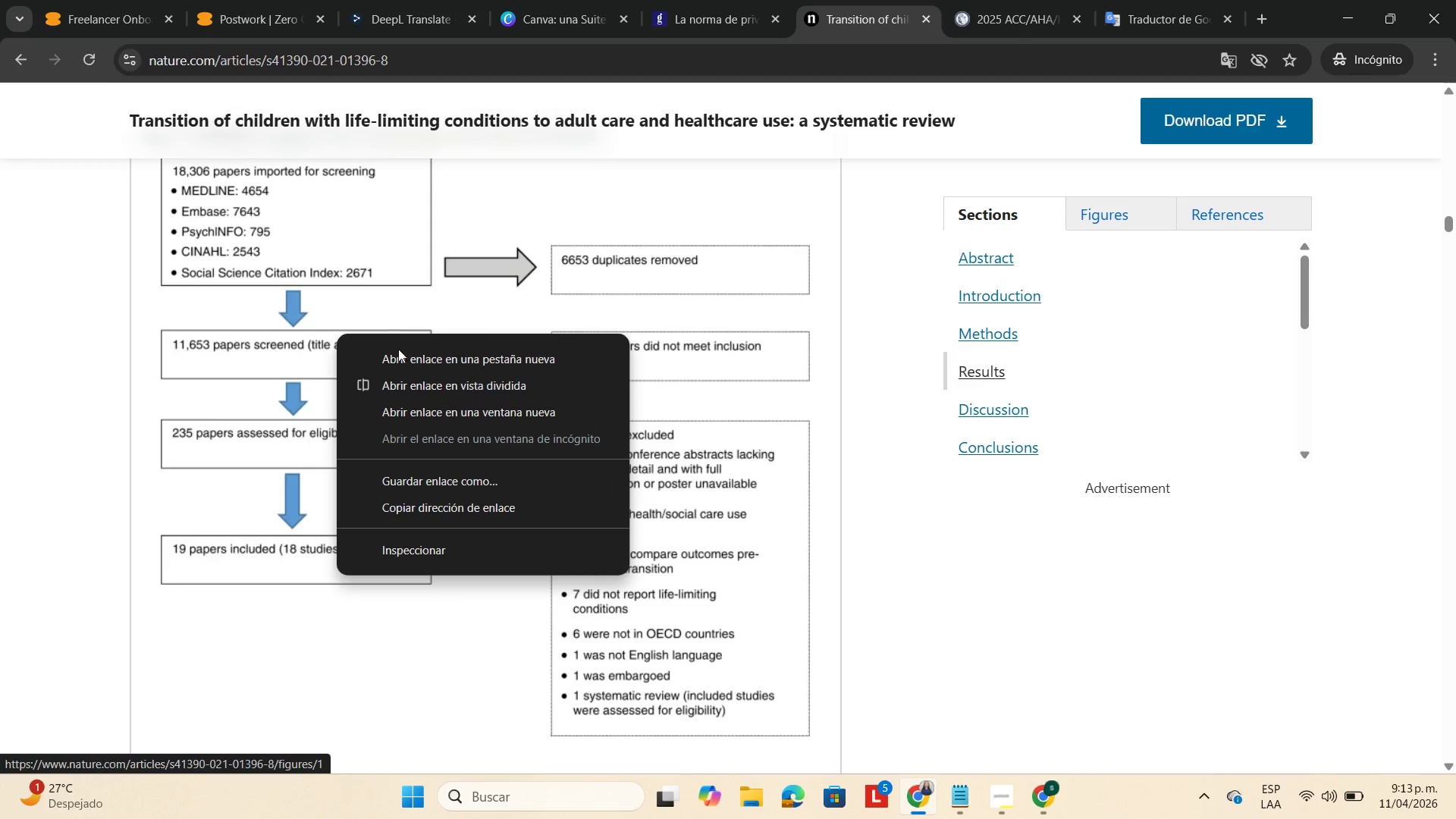 
scroll: coordinate [627, 246], scroll_direction: up, amount: 14.0
 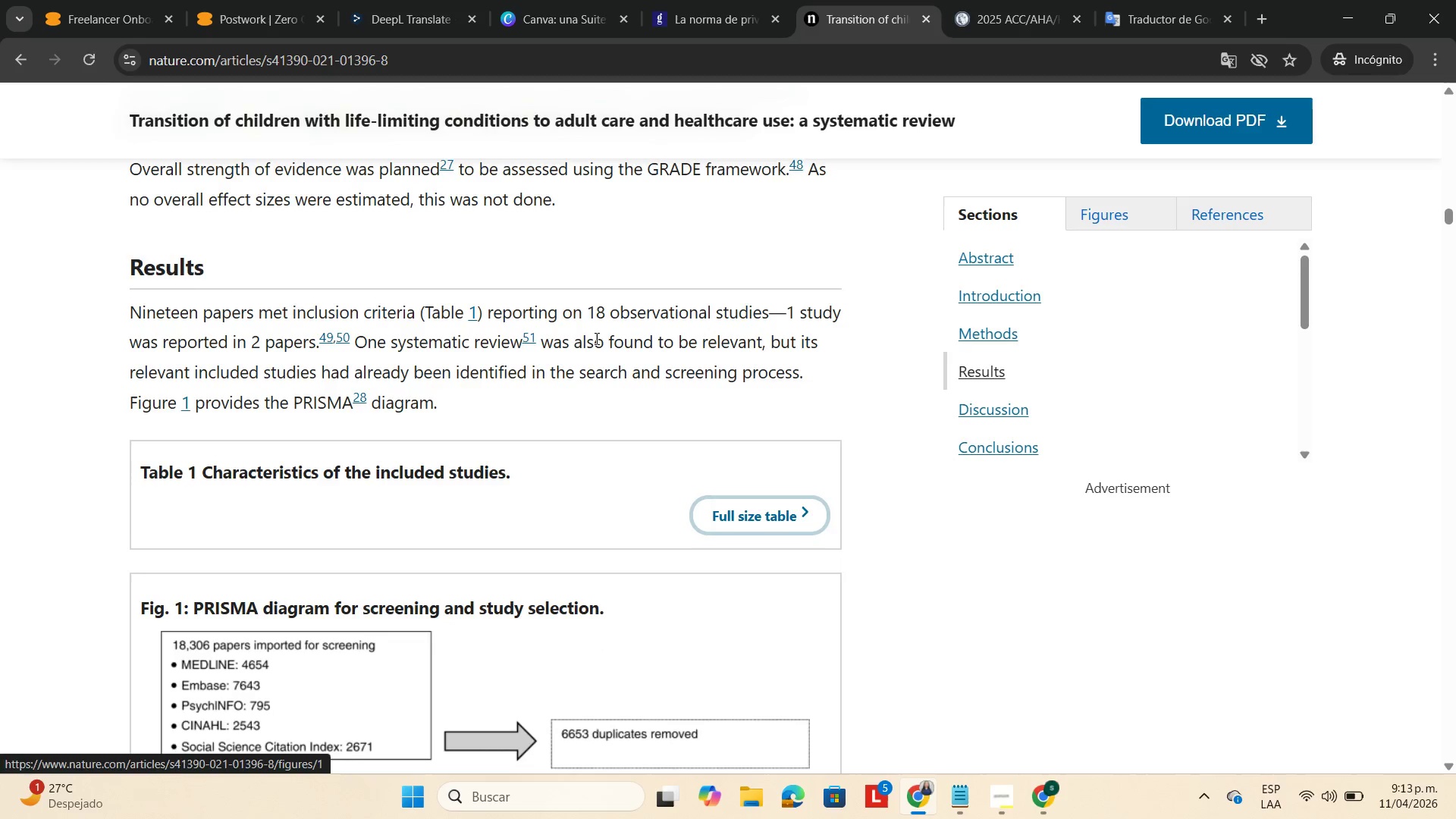 
scroll: coordinate [538, 475], scroll_direction: down, amount: 2.0
 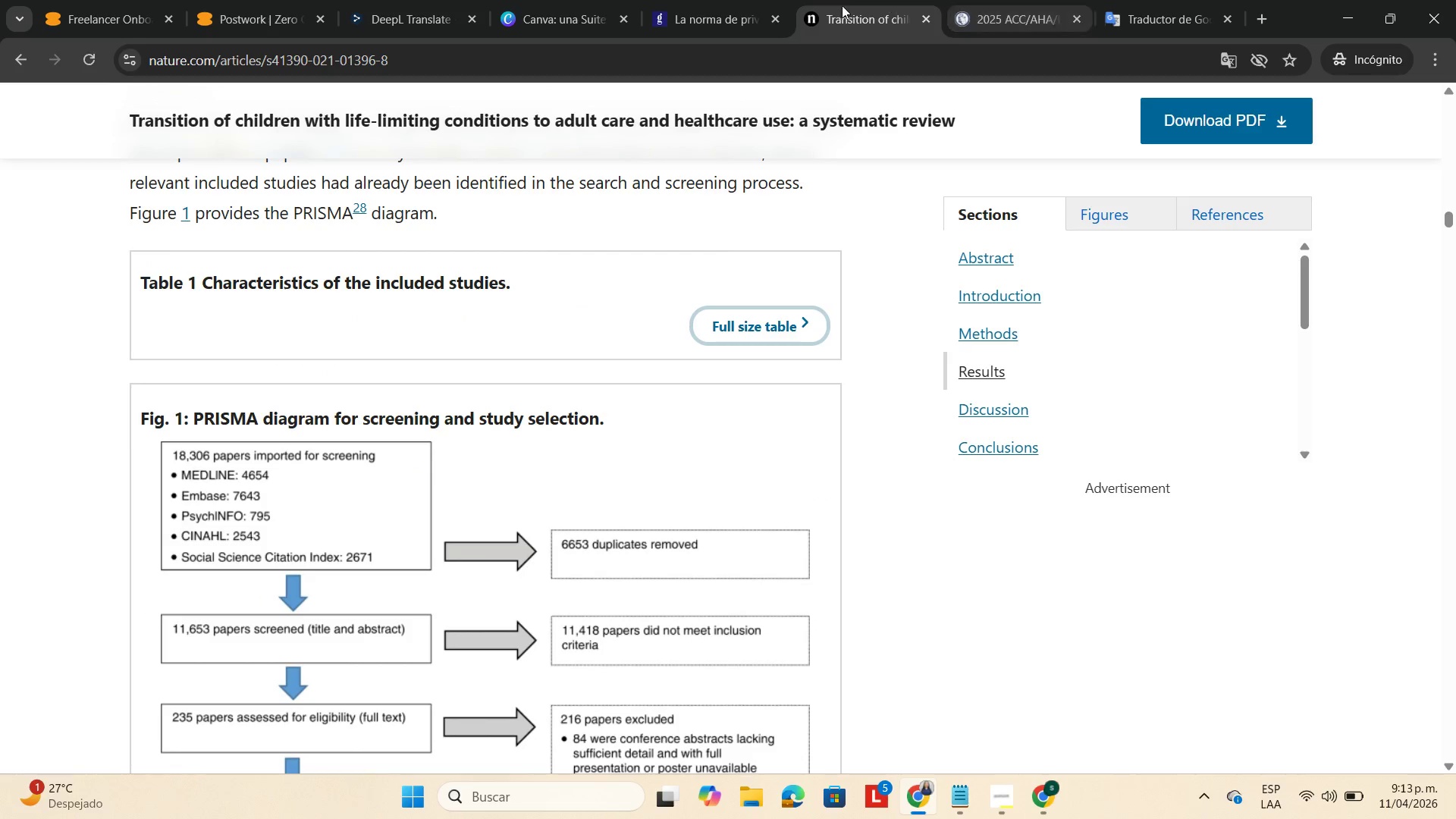 
right_click([837, 20])
 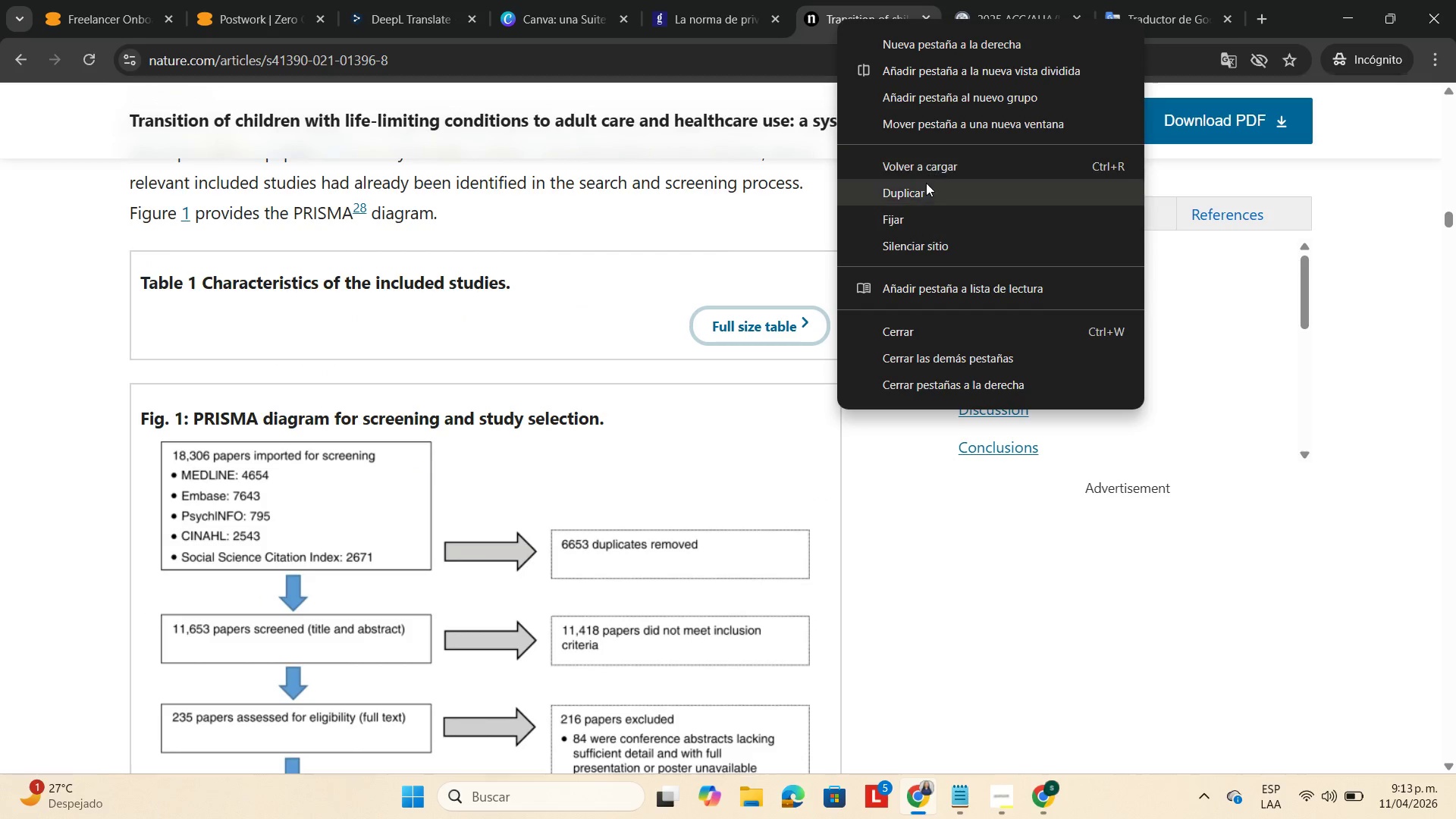 
left_click([923, 193])
 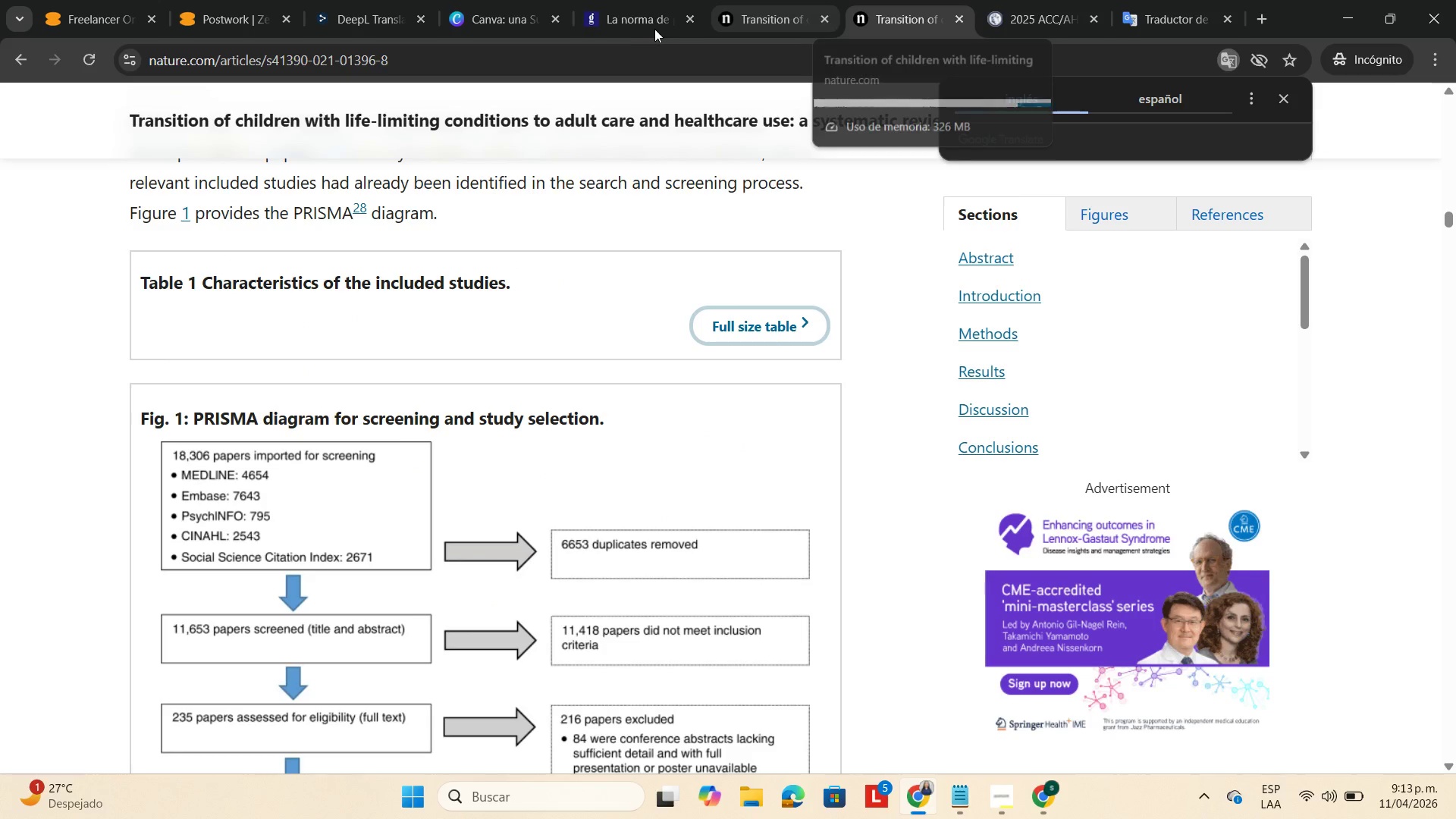 
left_click([21, 52])
 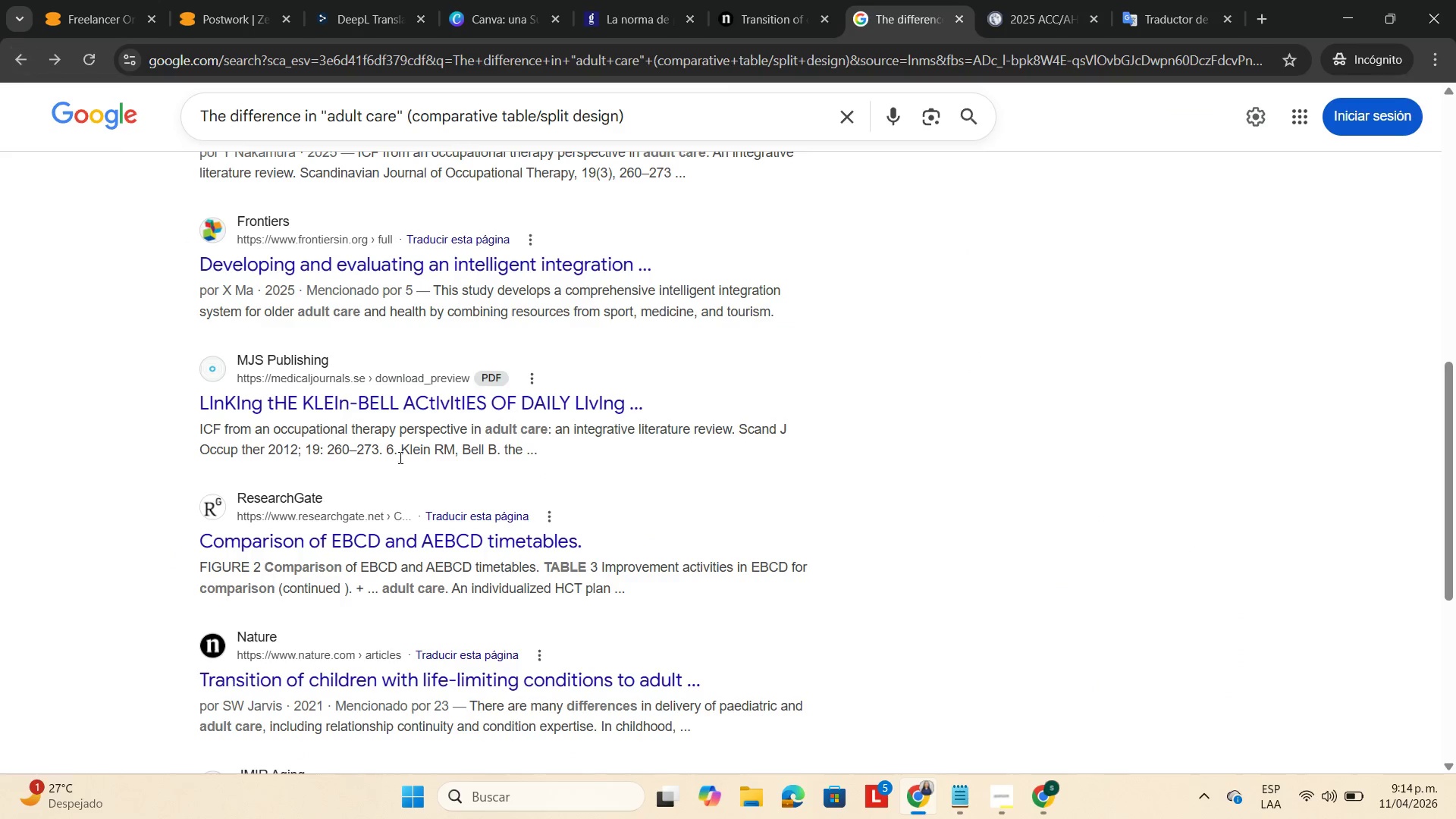 
scroll: coordinate [782, 368], scroll_direction: up, amount: 15.0
 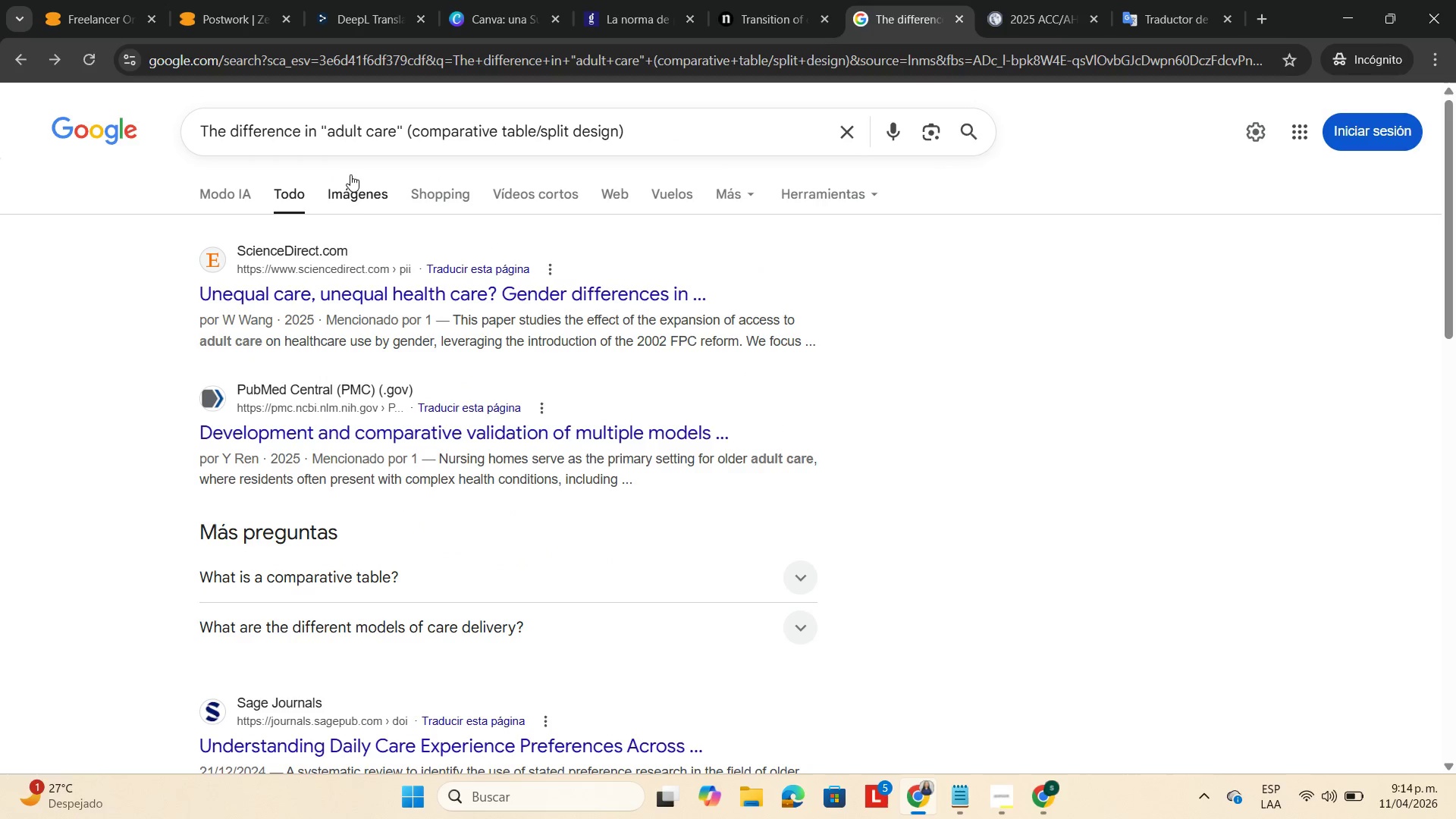 
left_click([364, 202])
 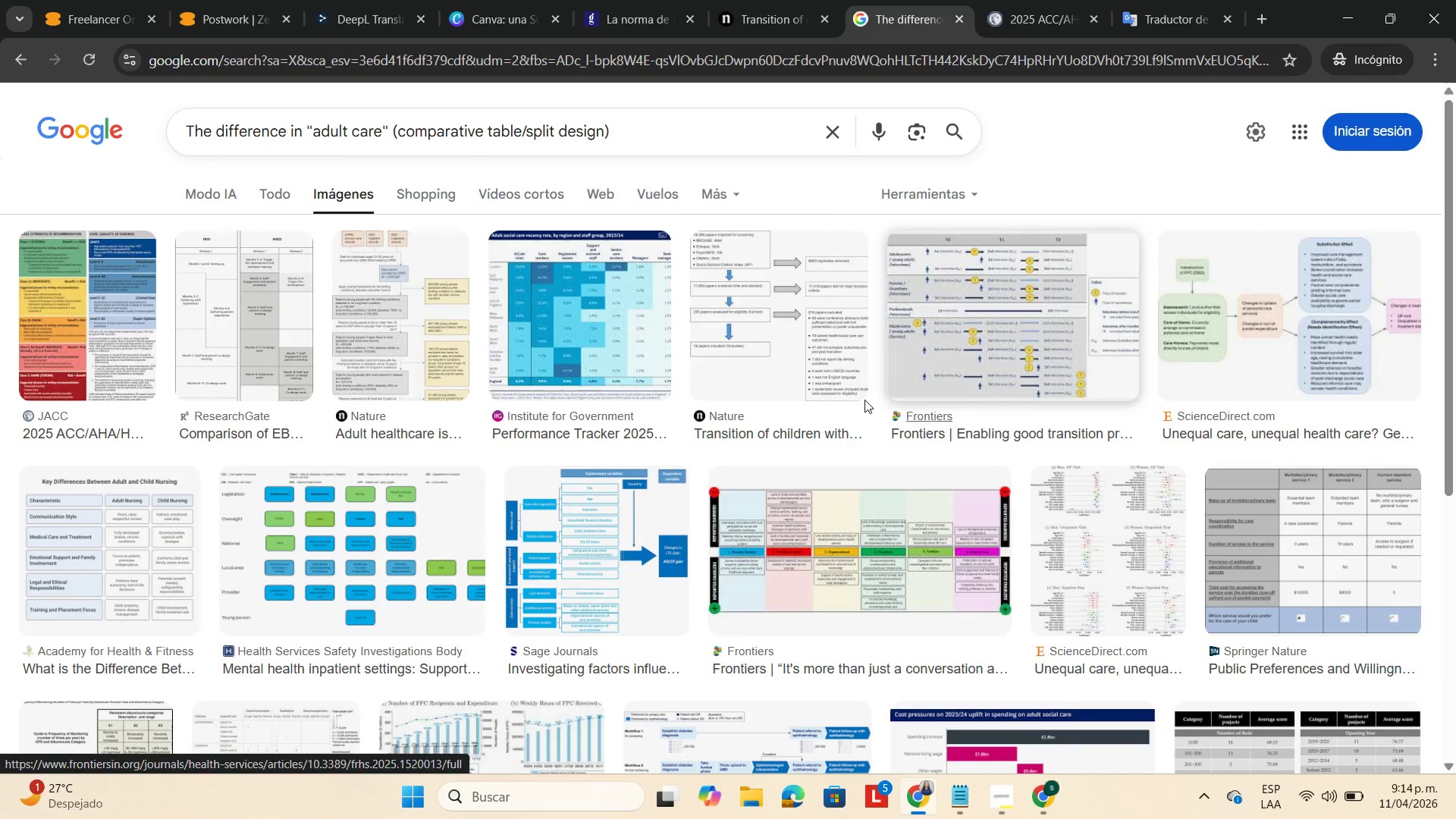 
left_click([789, 351])
 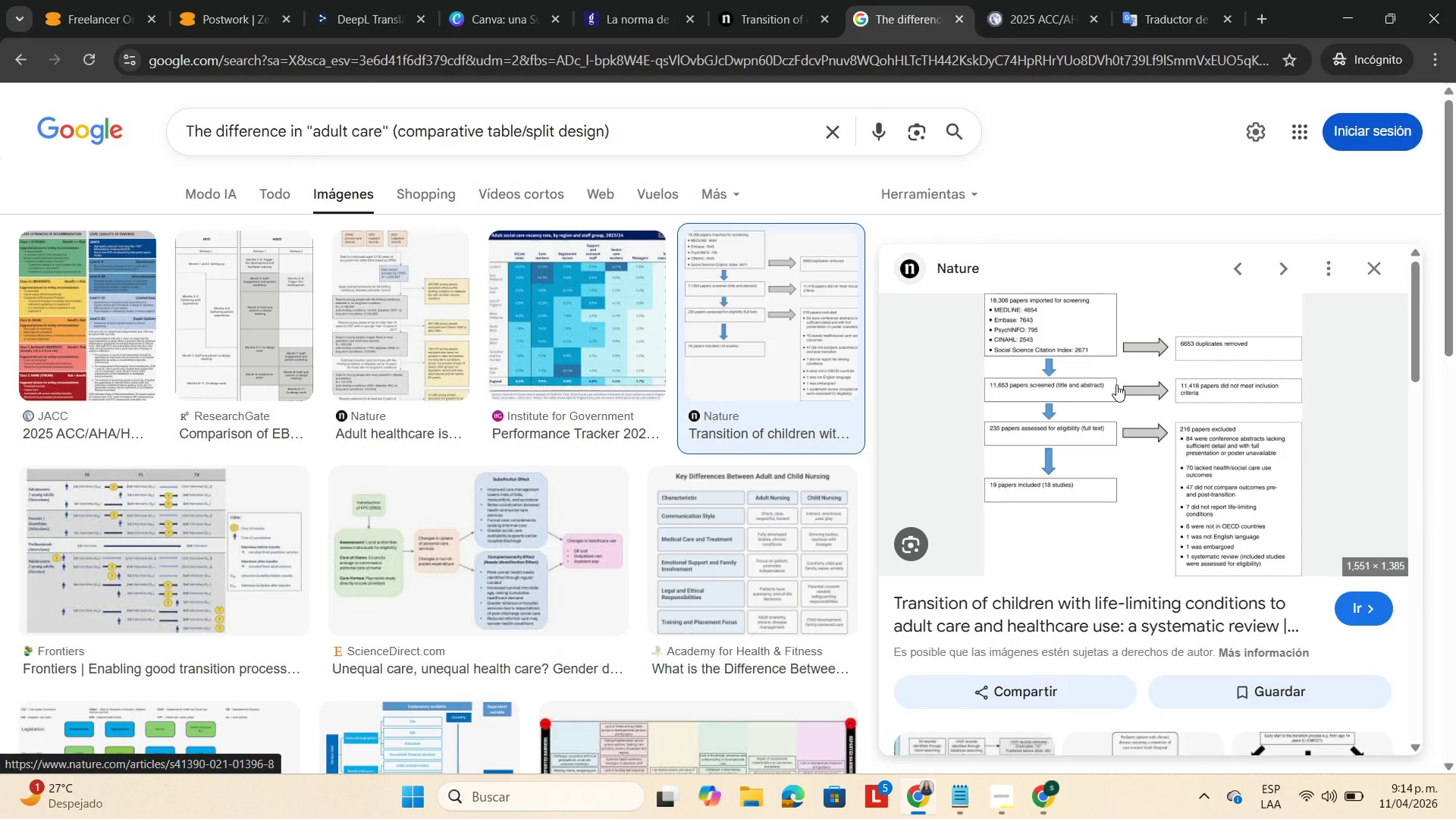 
right_click([1116, 384])
 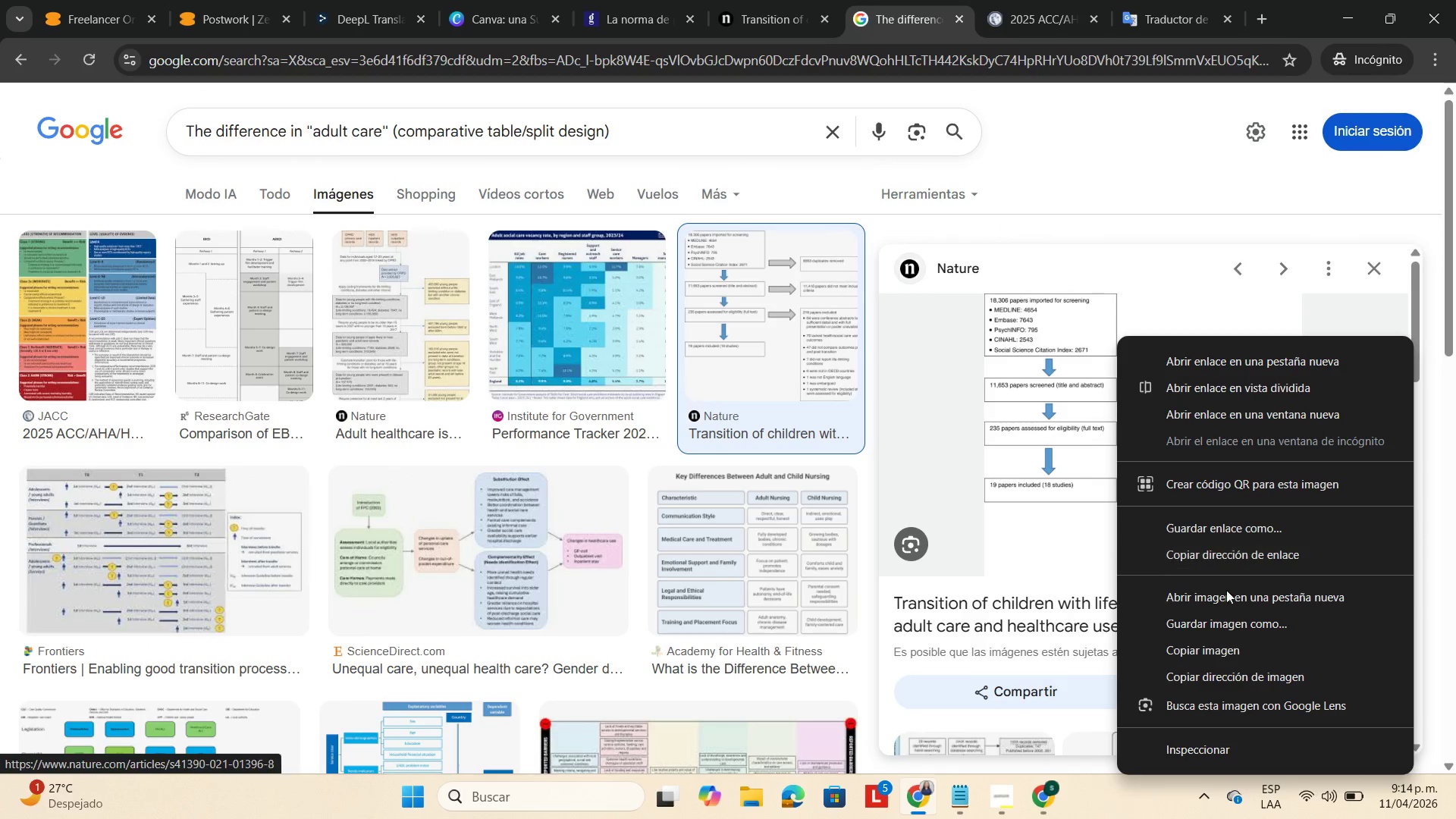 
left_click([1222, 644])
 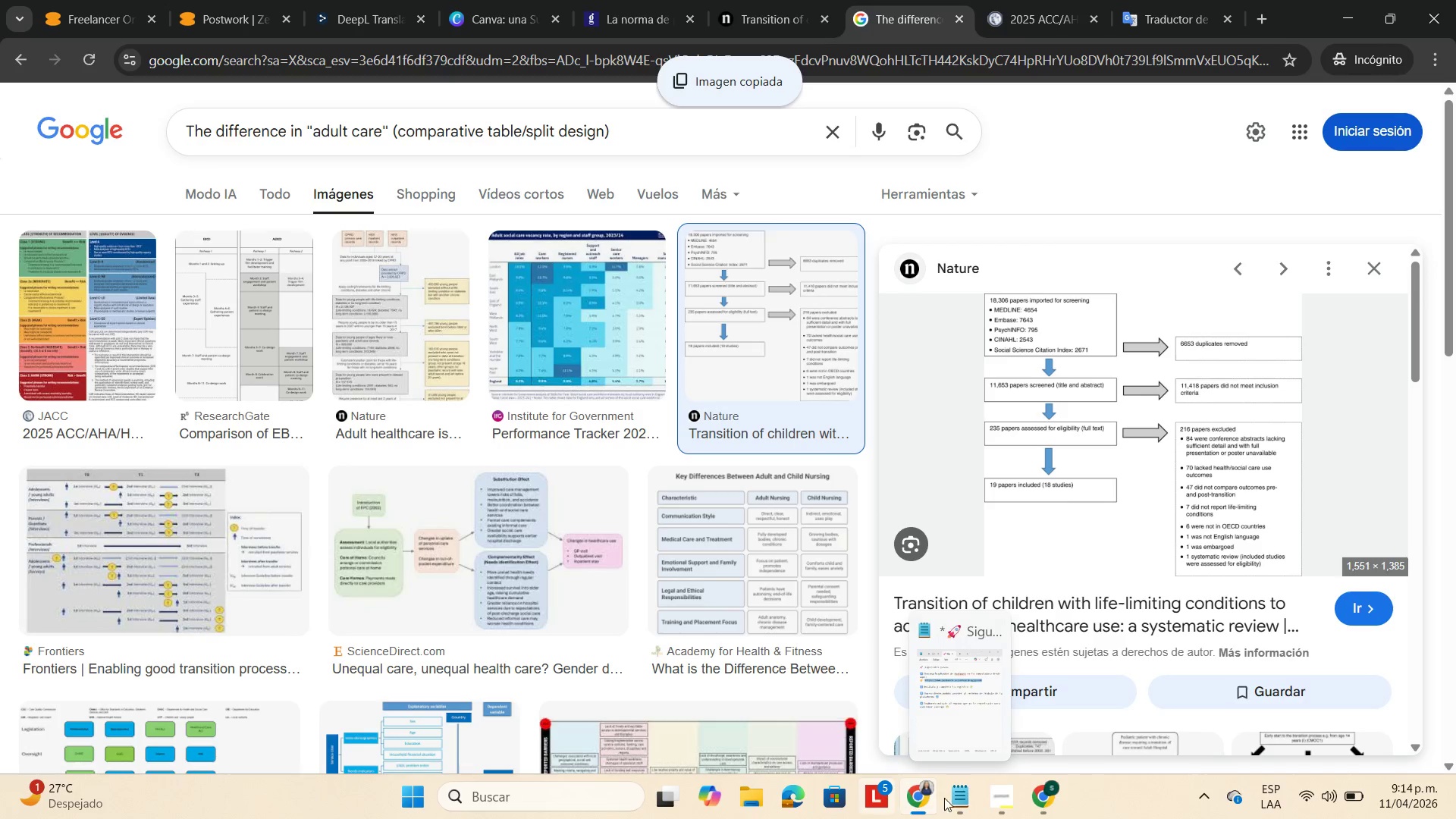 
left_click([1046, 804])
 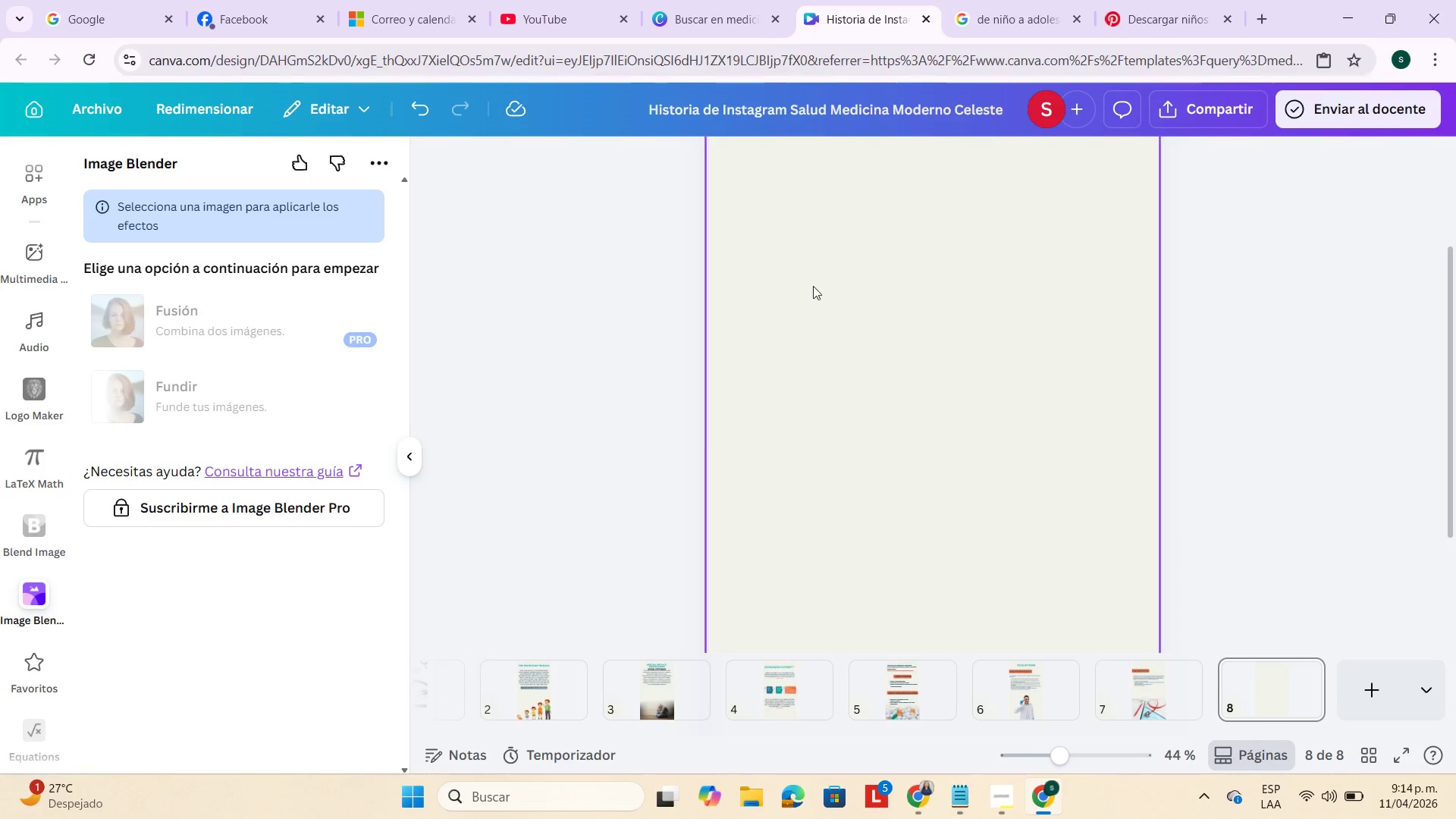 
left_click([812, 284])
 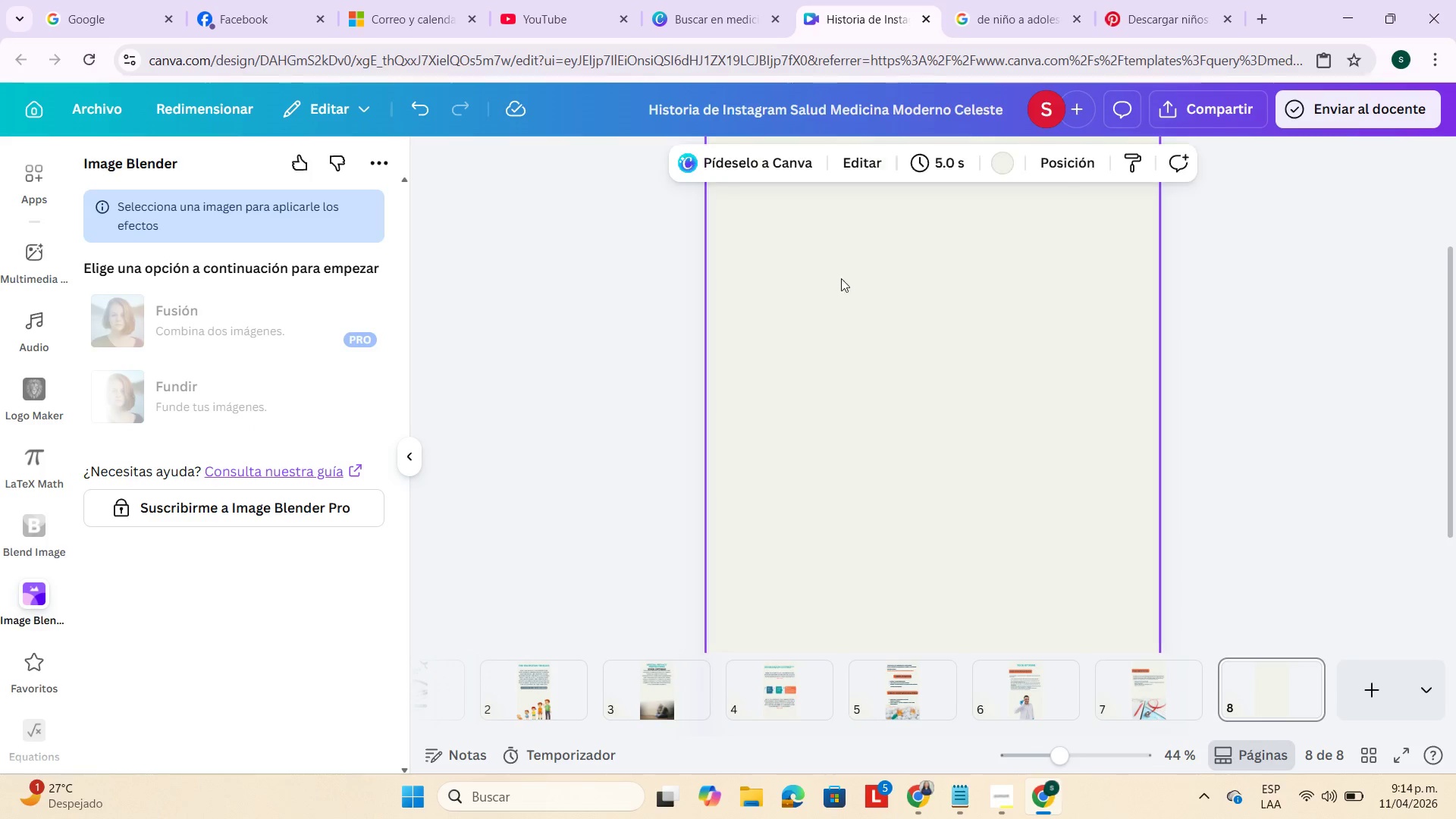 
right_click([841, 278])
 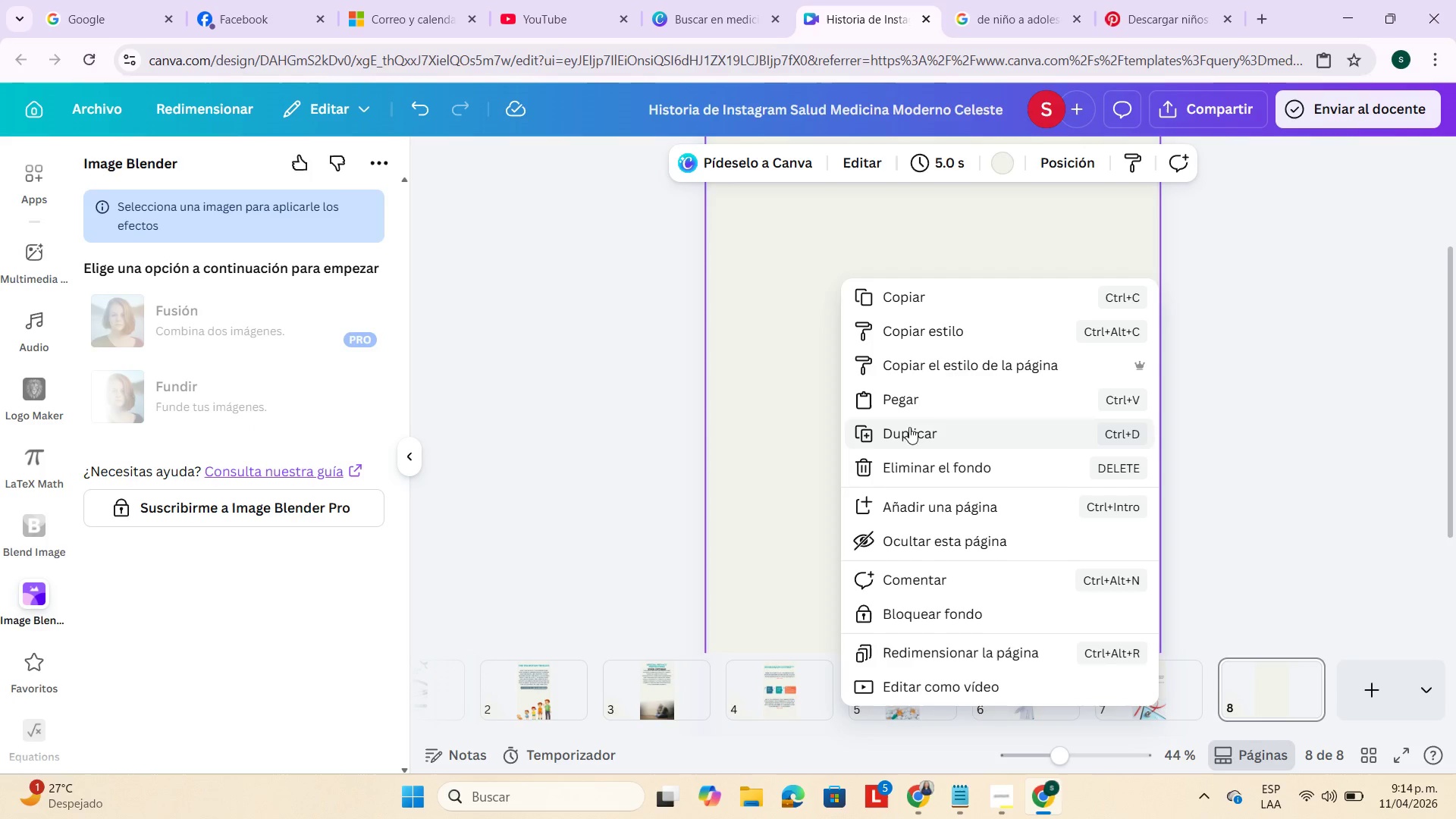 
left_click([925, 400])
 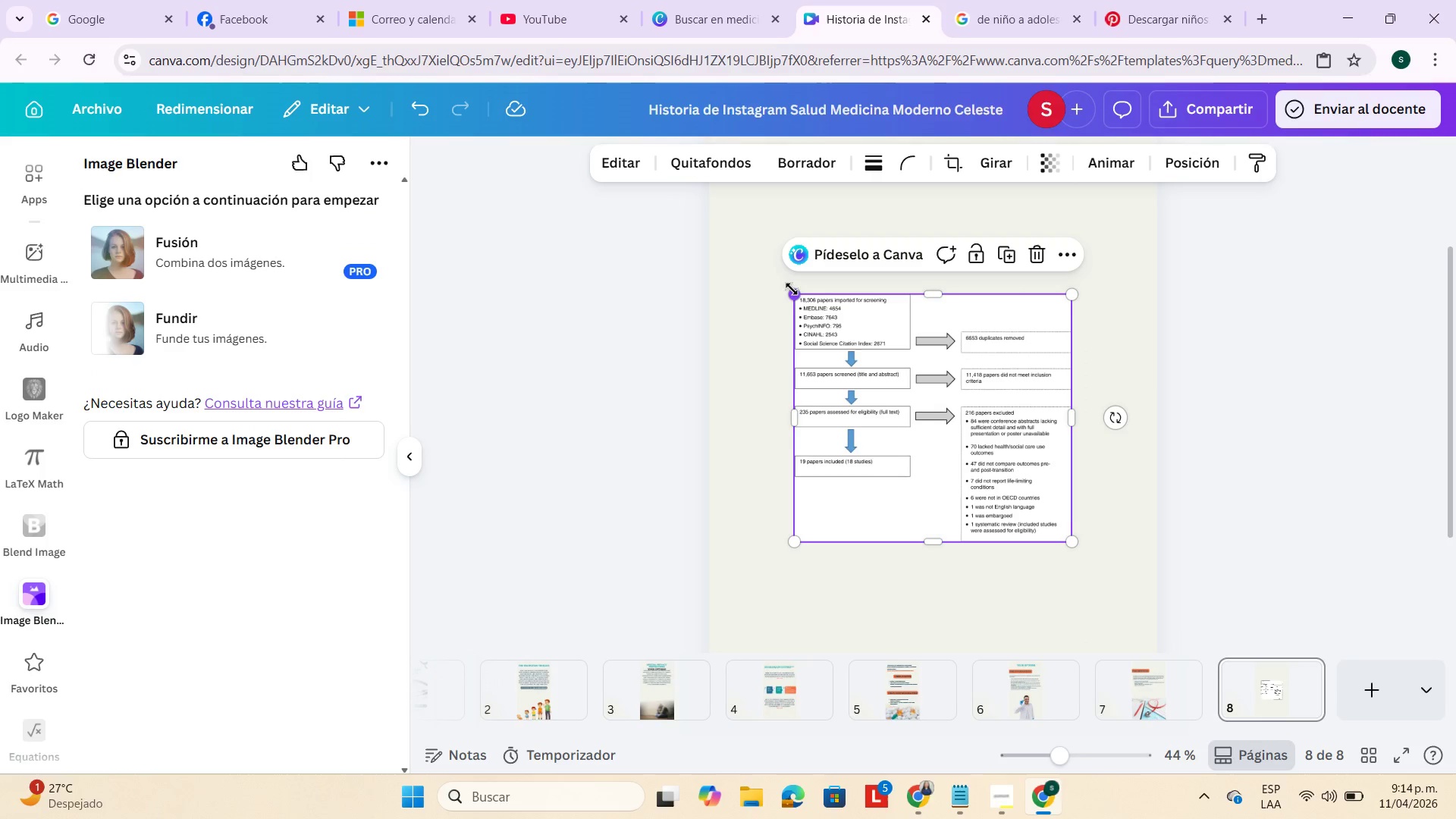 
left_click_drag(start_coordinate=[797, 298], to_coordinate=[707, 226])
 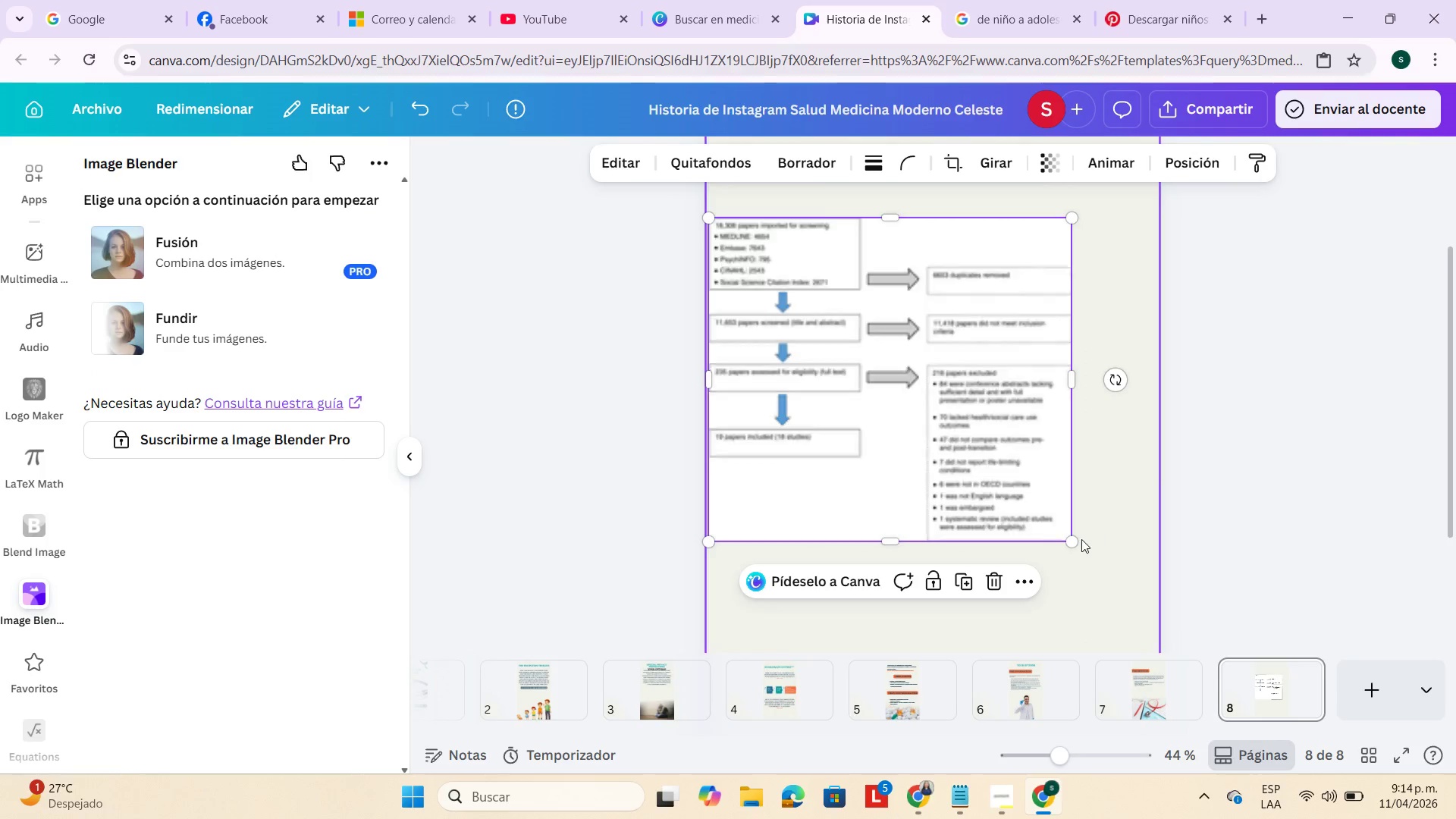 
left_click_drag(start_coordinate=[1077, 541], to_coordinate=[1129, 653])
 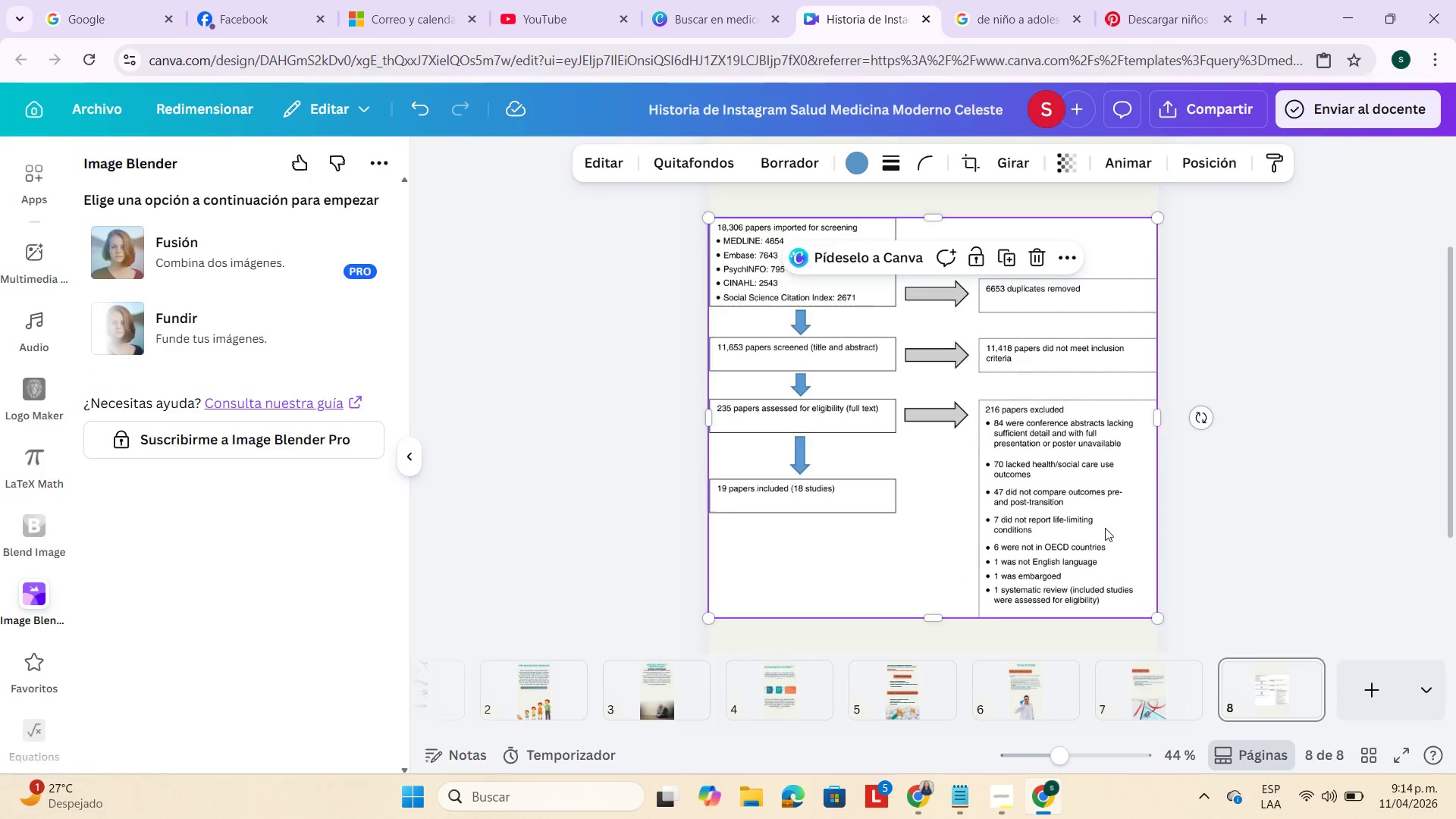 
scroll: coordinate [1105, 517], scroll_direction: up, amount: 3.0
 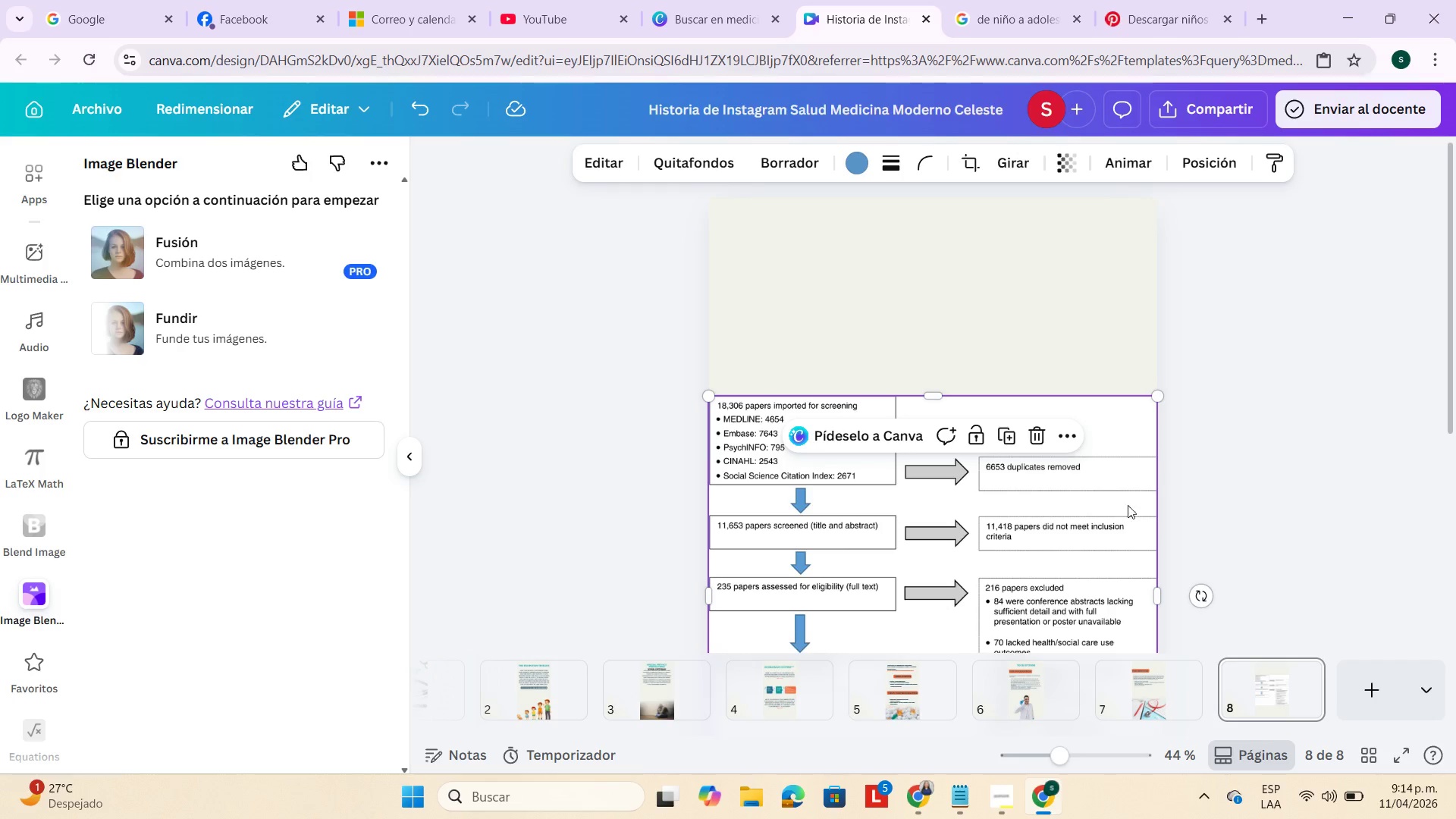 
scroll: coordinate [1138, 495], scroll_direction: down, amount: 2.0
 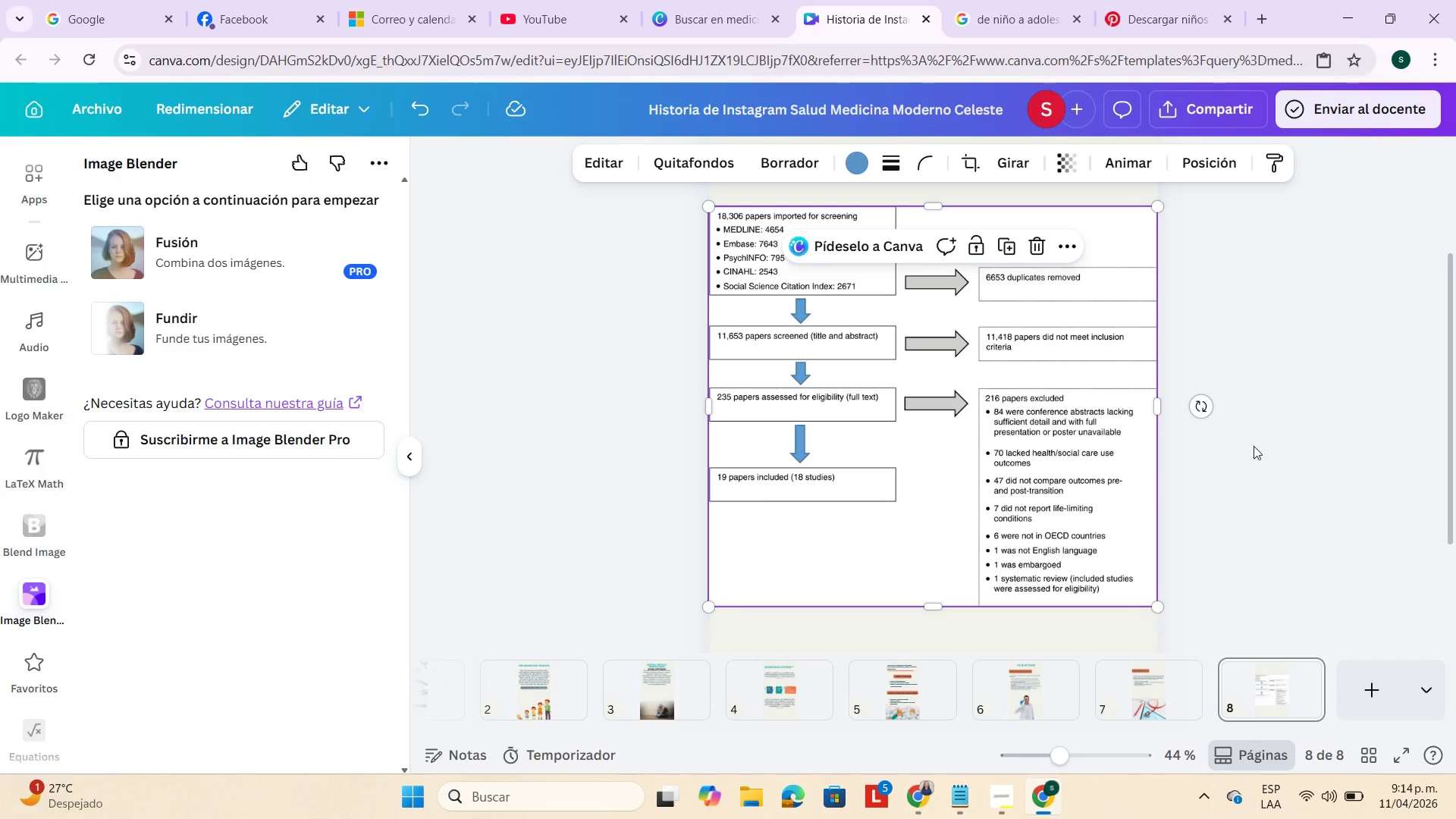 
left_click([1314, 431])
 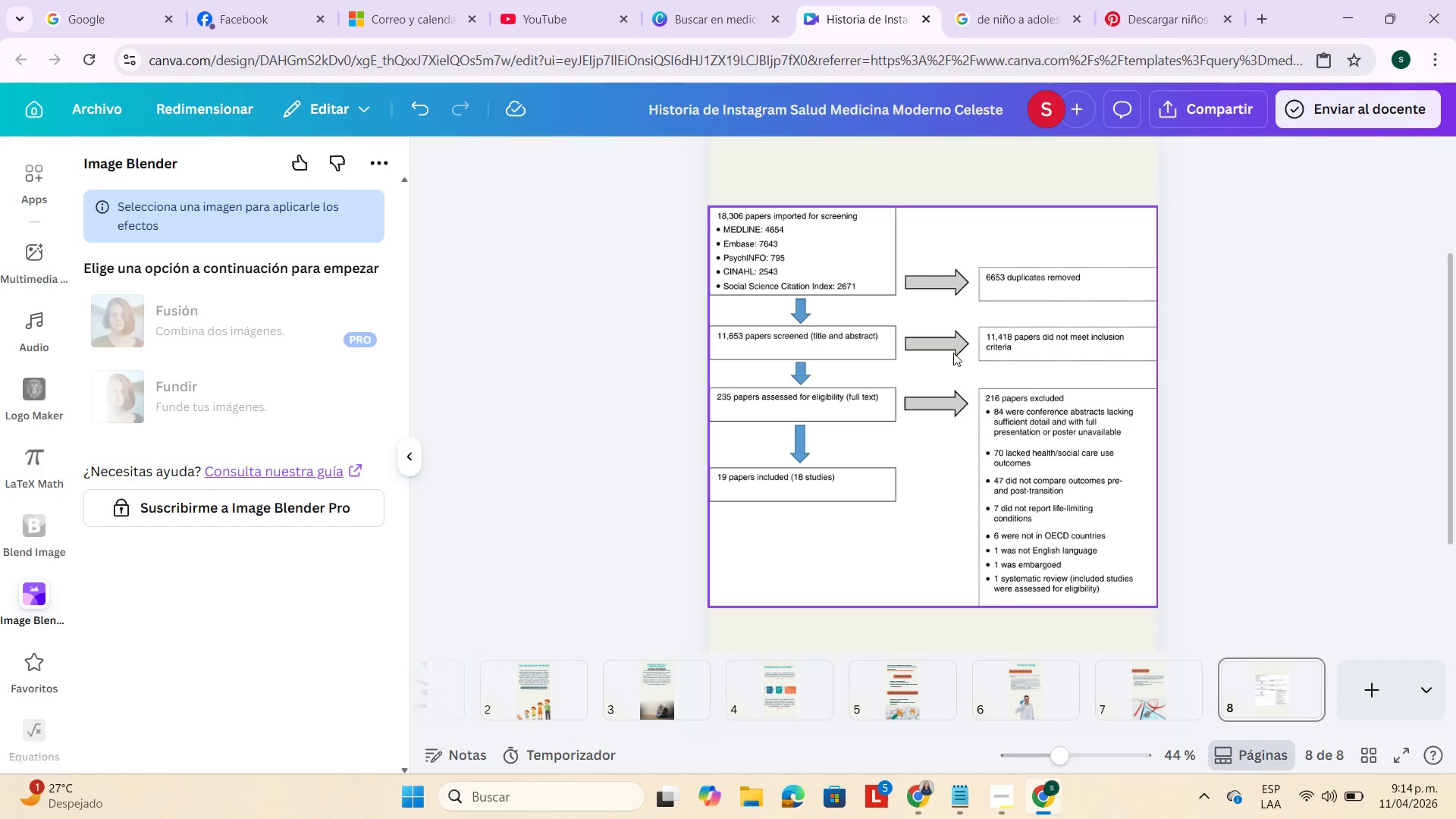 
left_click([952, 352])
 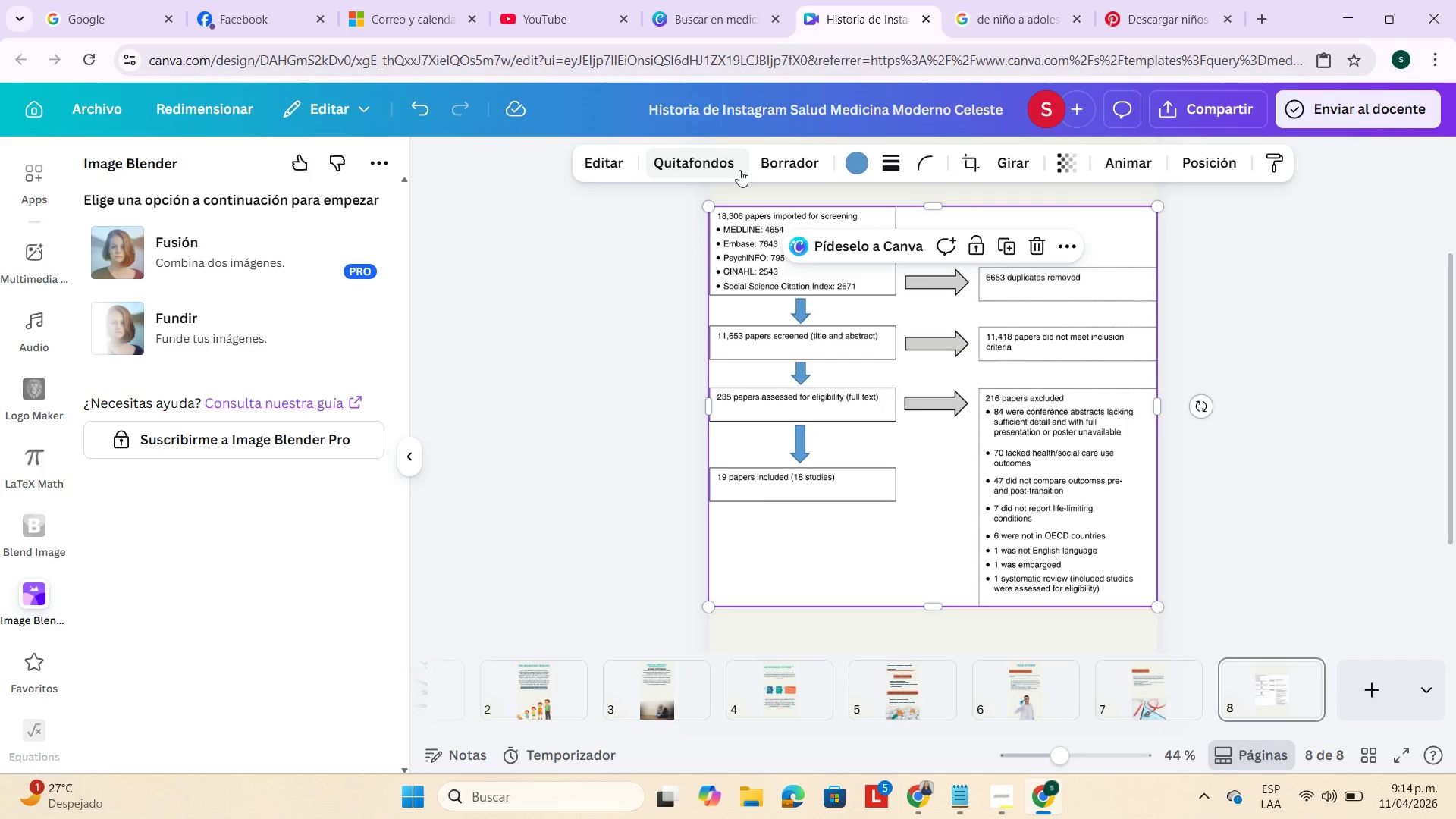 
left_click([686, 173])
 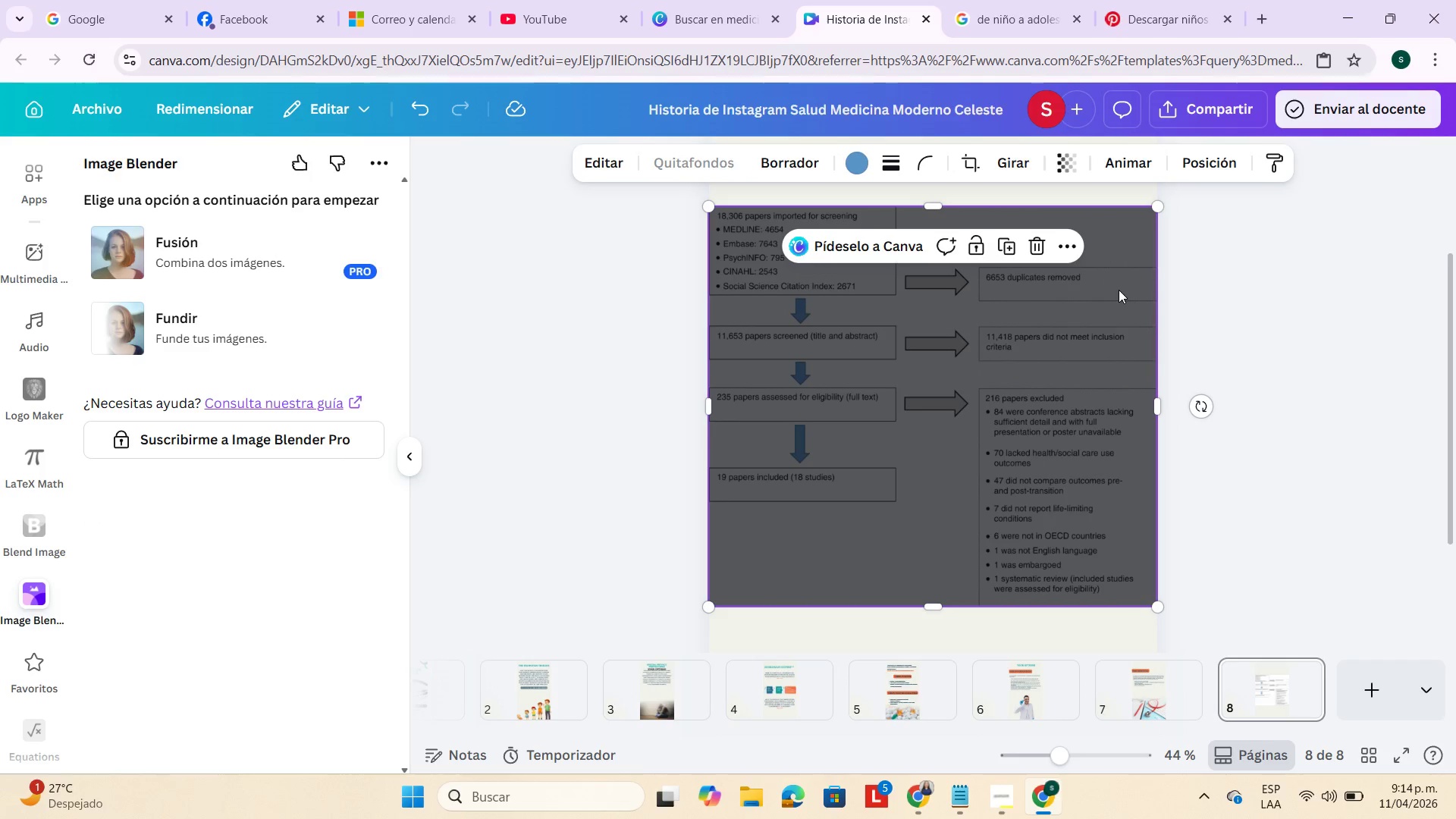 
left_click([1259, 323])
 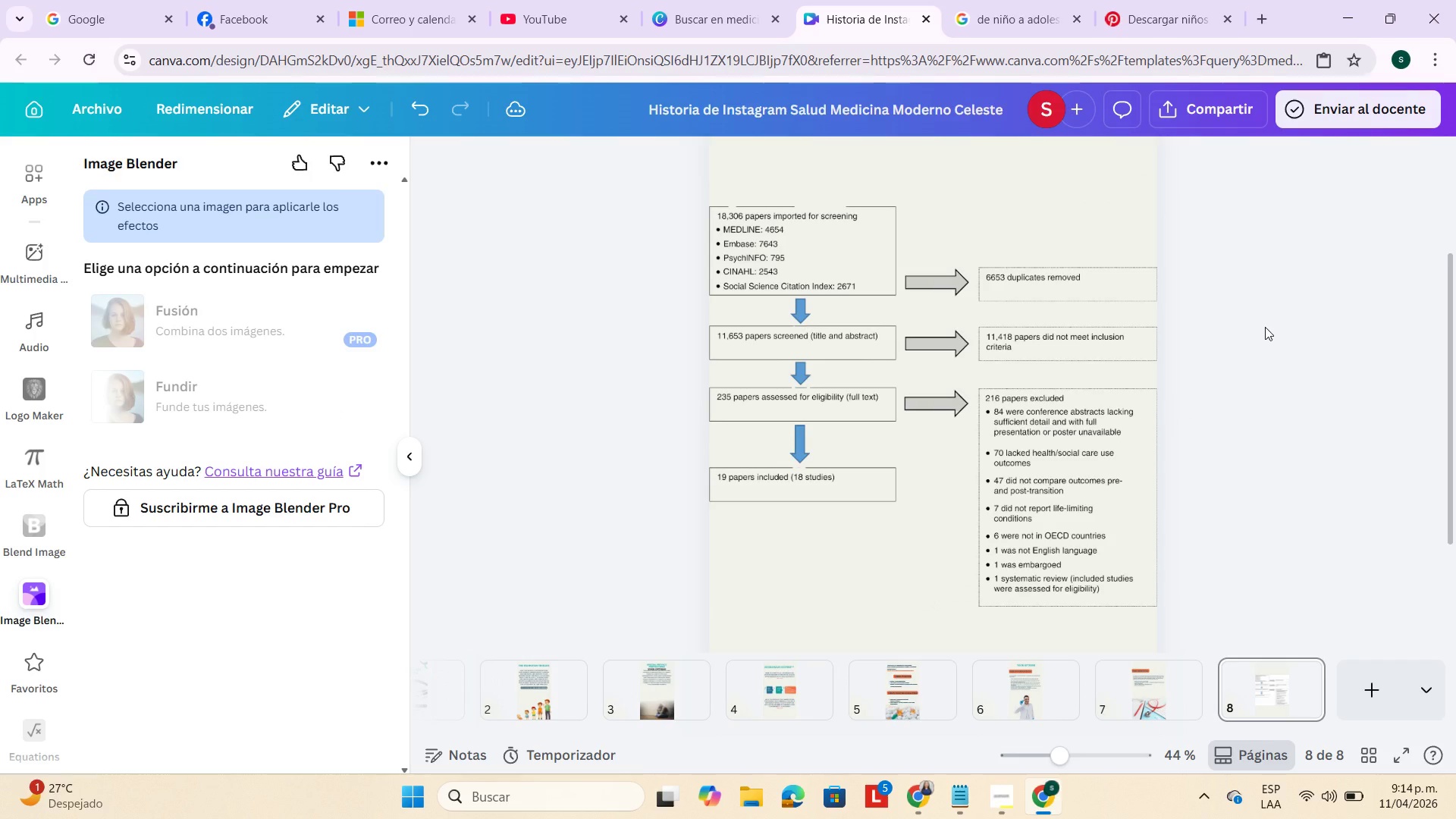 
scroll: coordinate [1265, 327], scroll_direction: up, amount: 1.0
 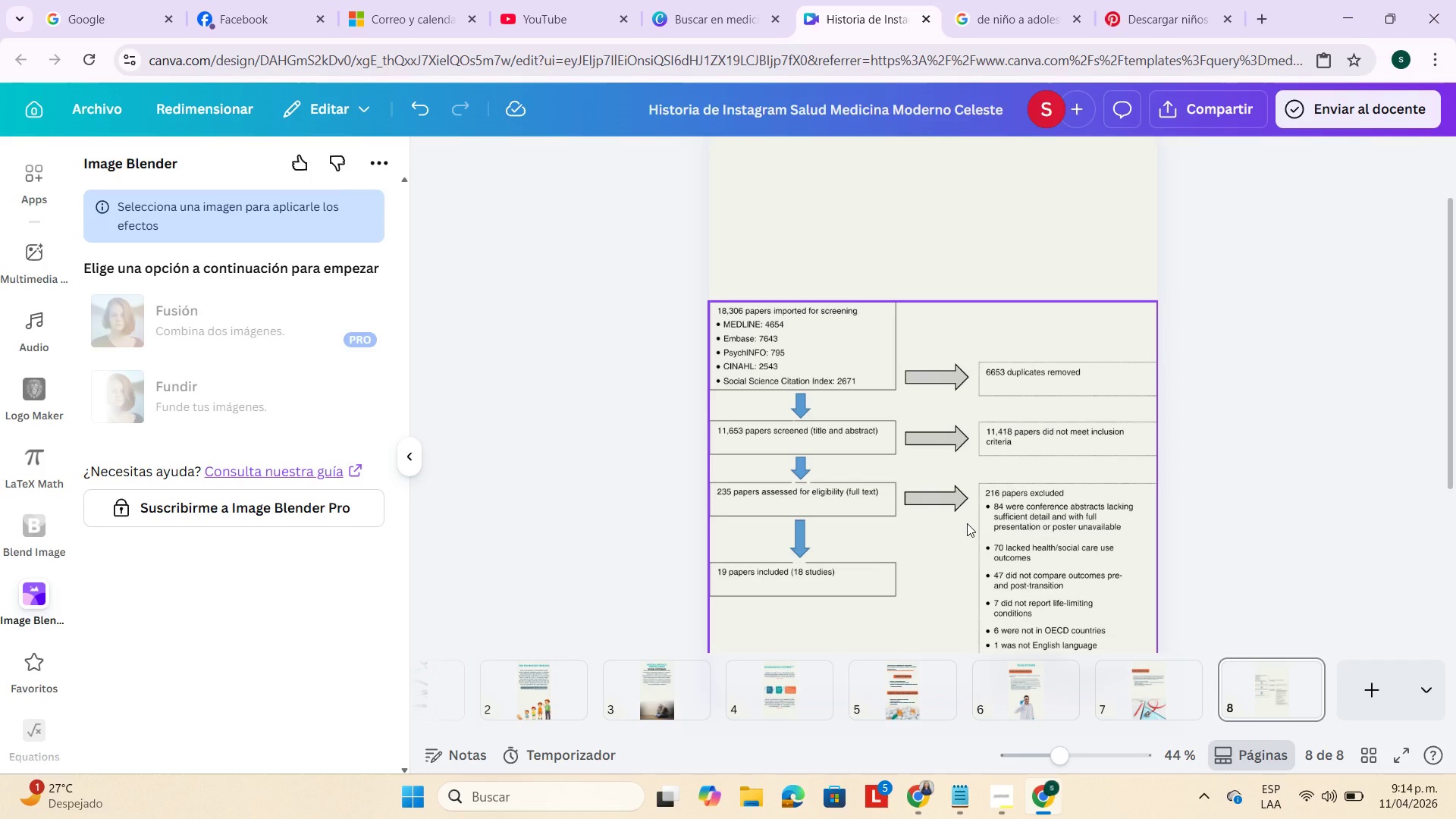 
wait(24.18)
 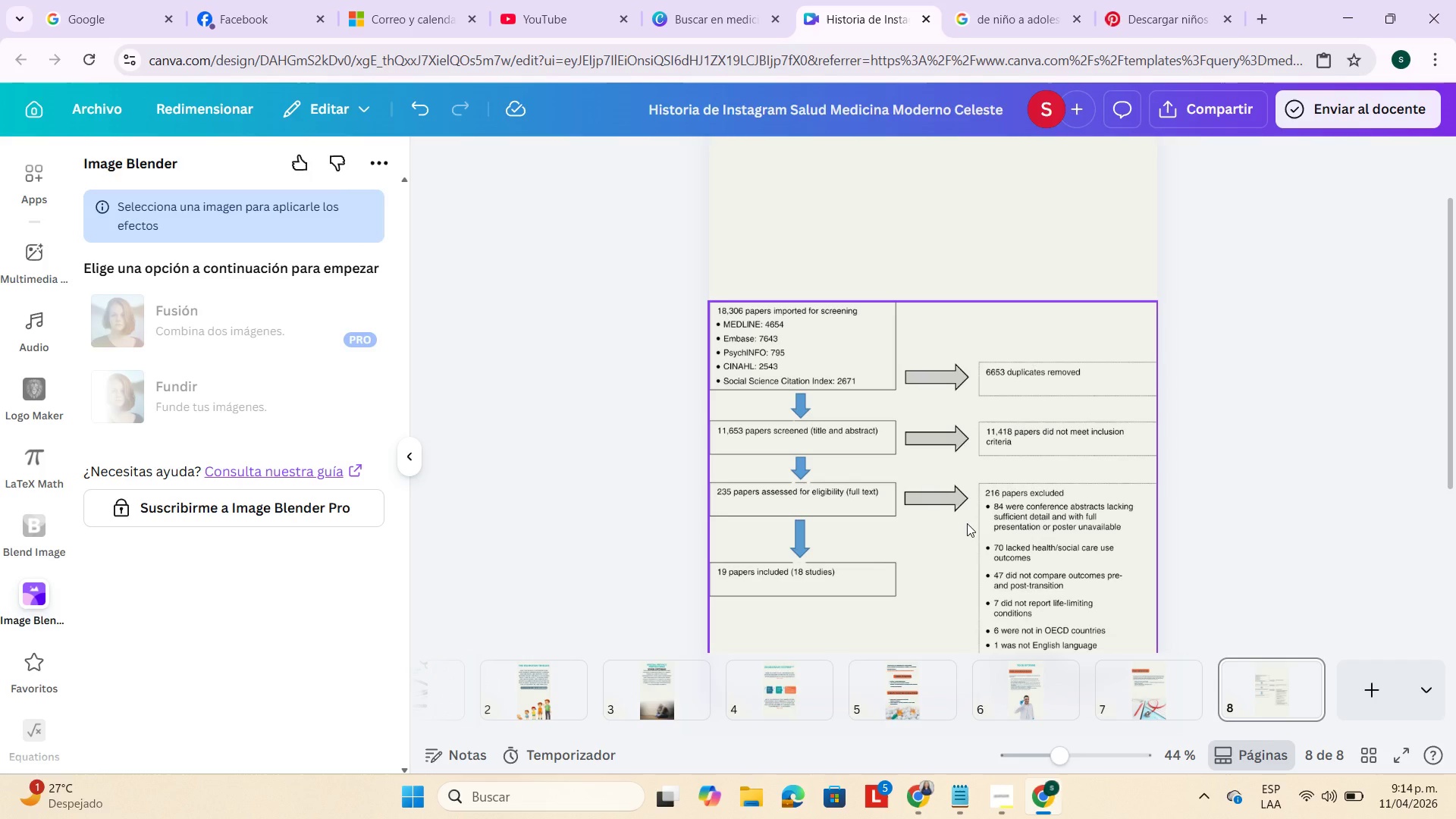 
left_click([915, 789])
 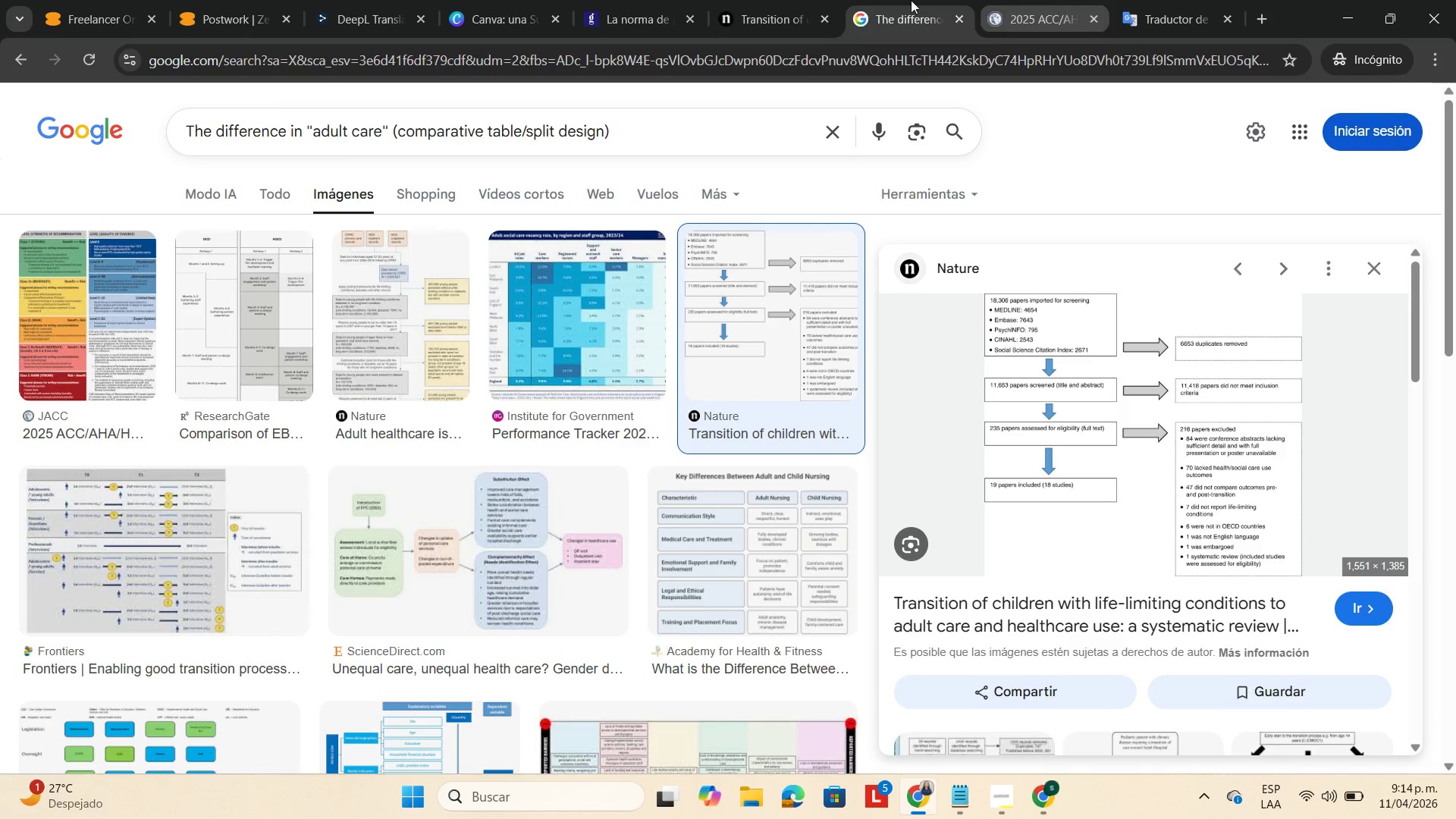 
left_click([746, 0])
 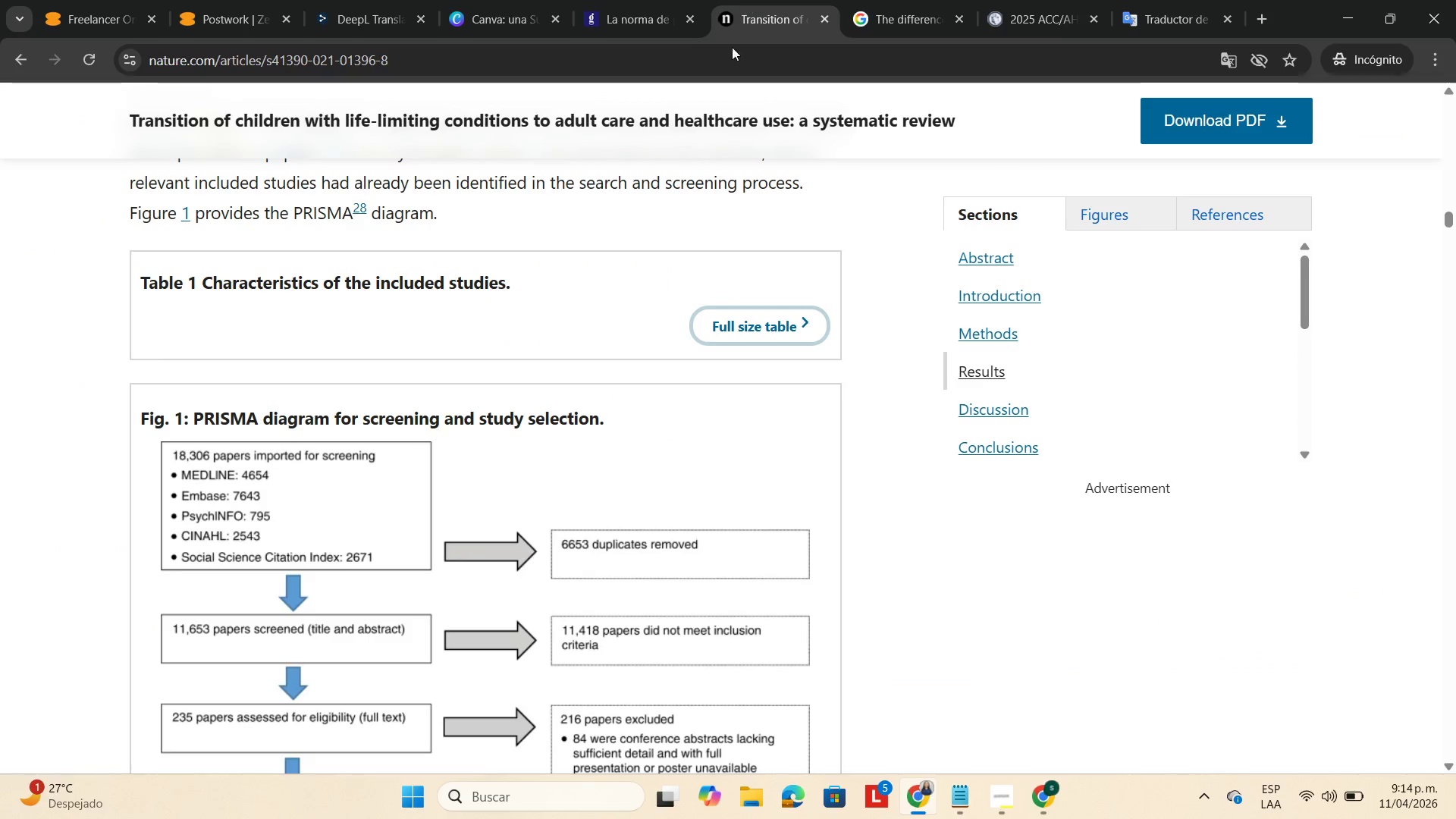 
scroll: coordinate [589, 294], scroll_direction: down, amount: 6.0
 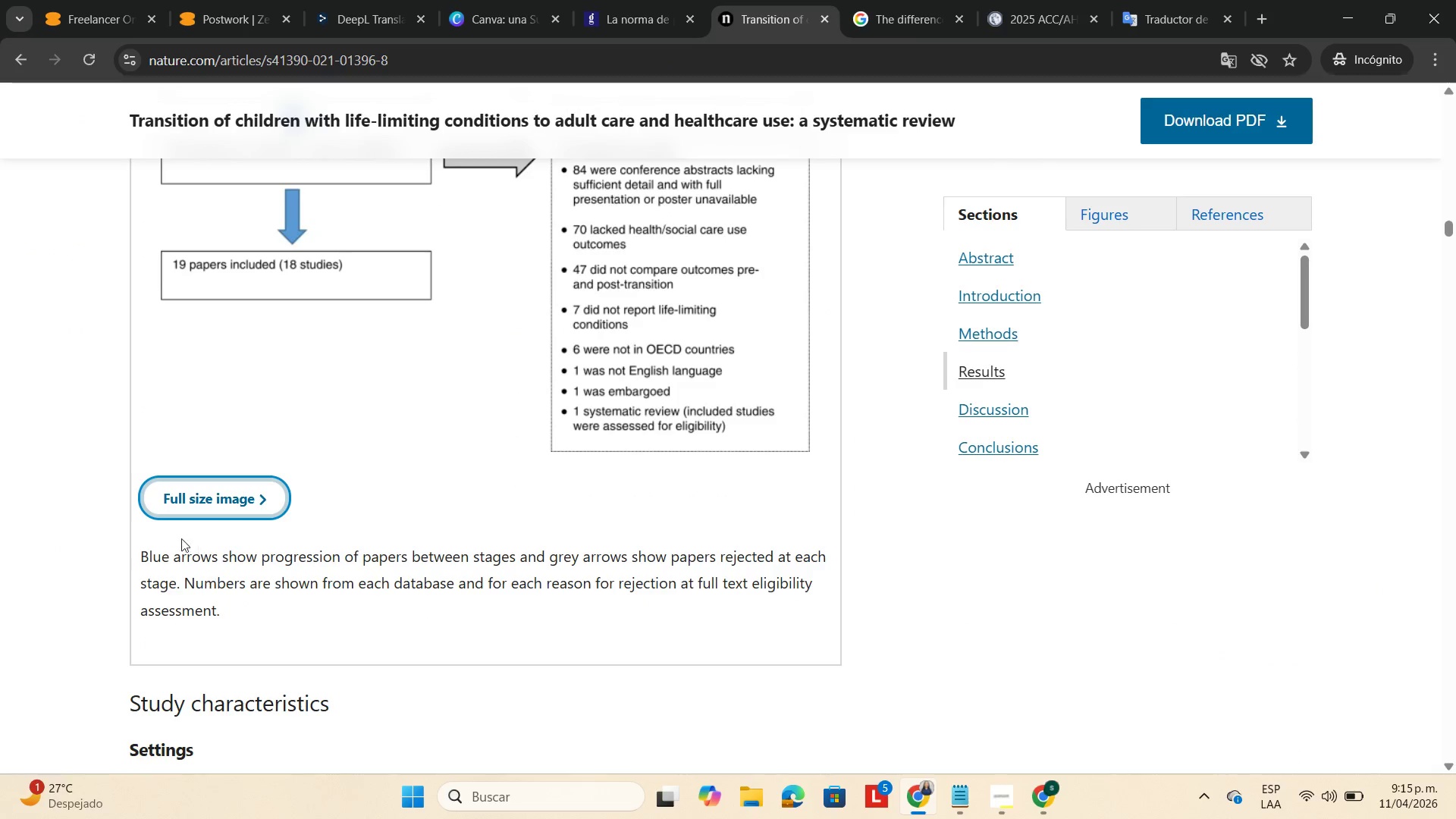 
left_click_drag(start_coordinate=[140, 557], to_coordinate=[262, 624])
 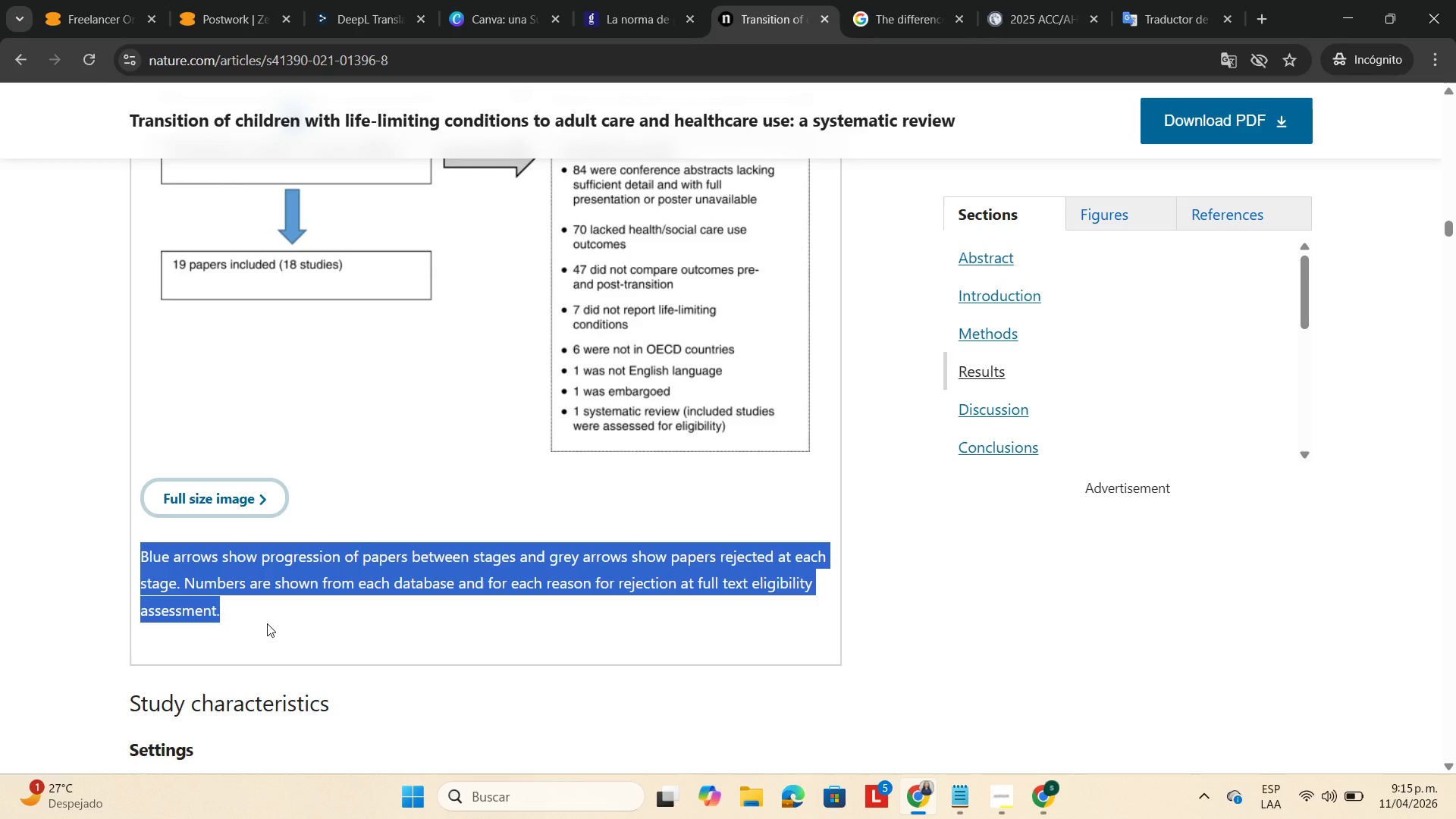 
key(Control+C)
 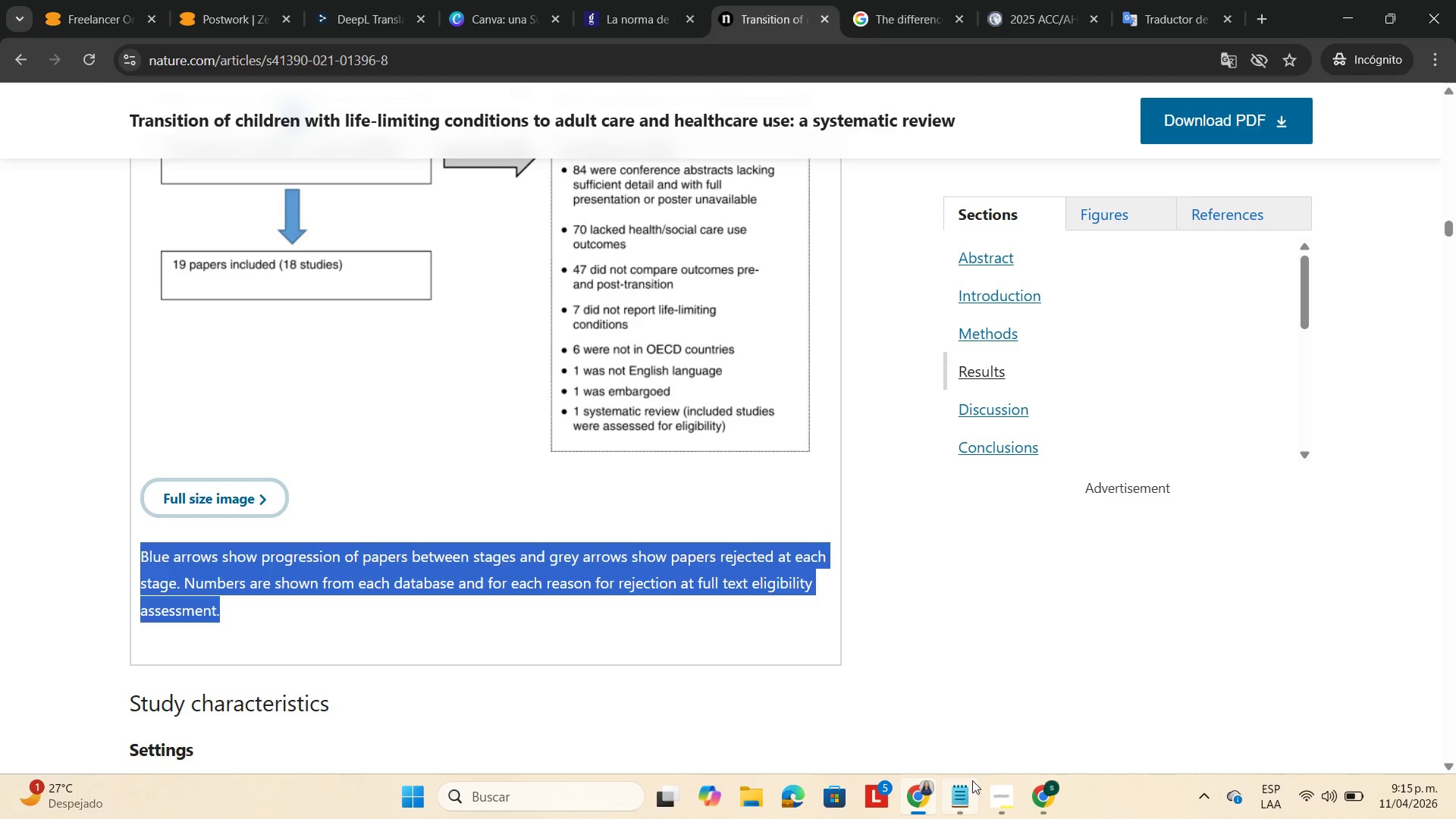 
left_click([1052, 805])
 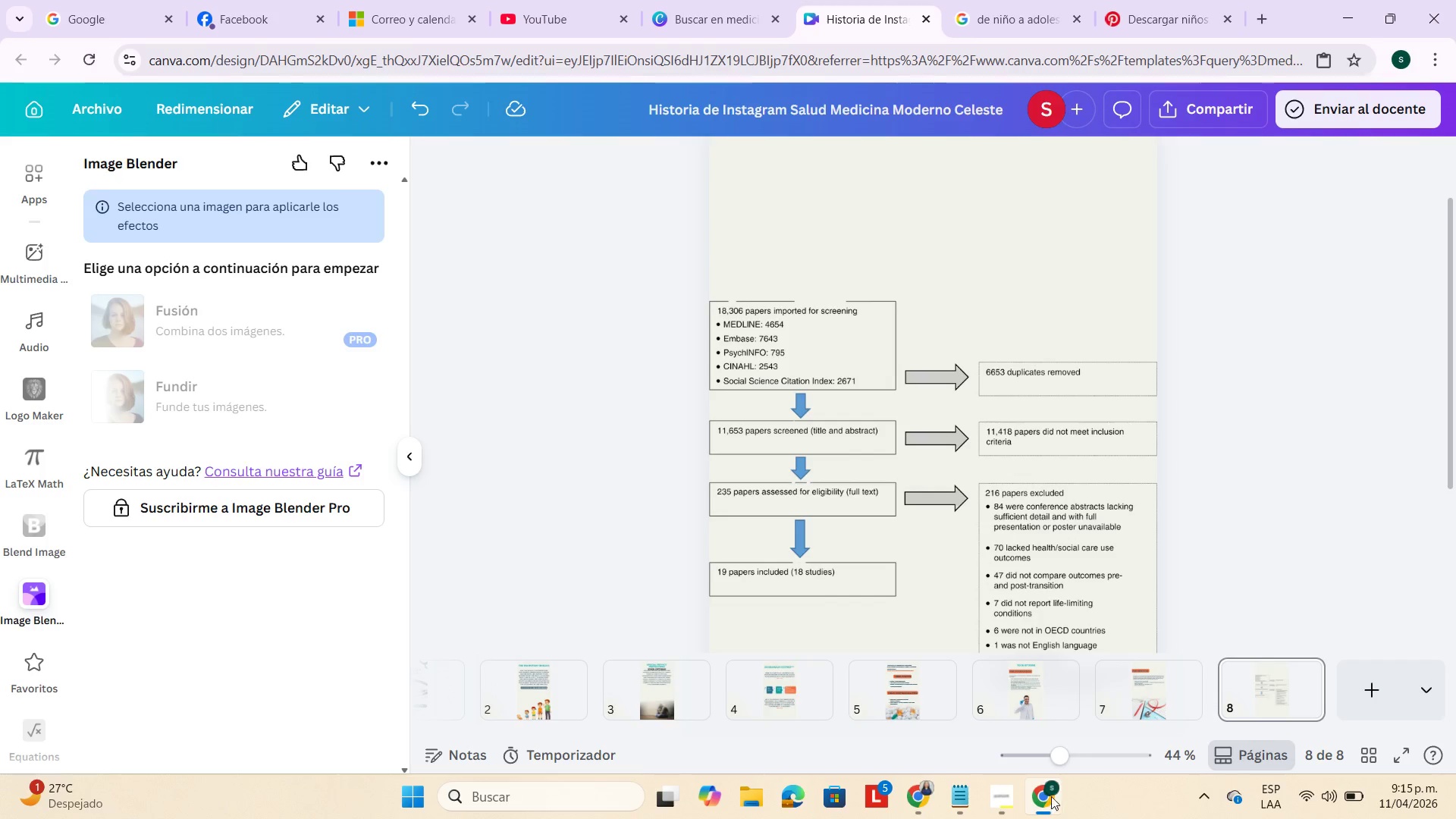 
scroll: coordinate [1034, 513], scroll_direction: down, amount: 3.0
 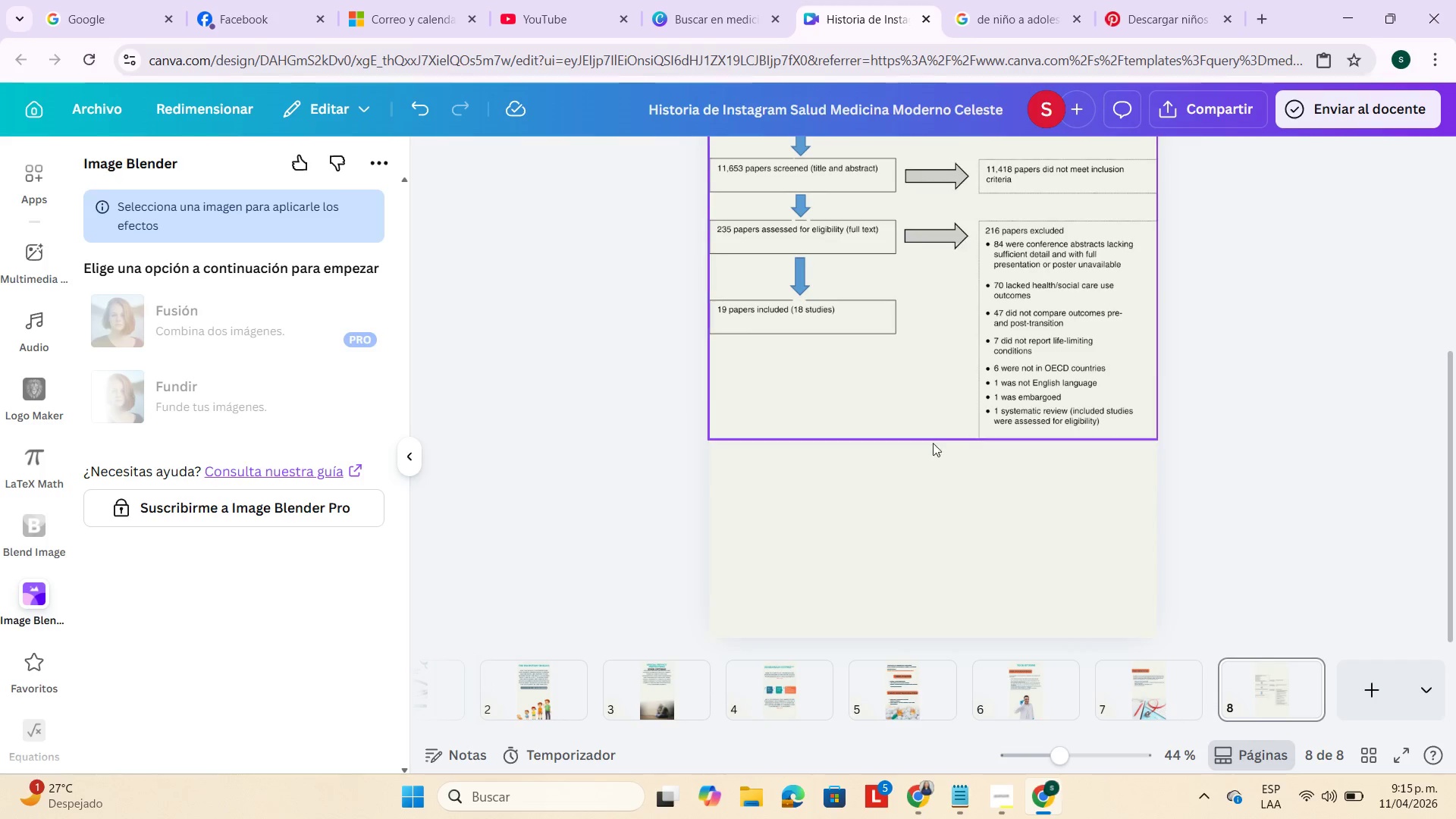 
left_click([901, 475])
 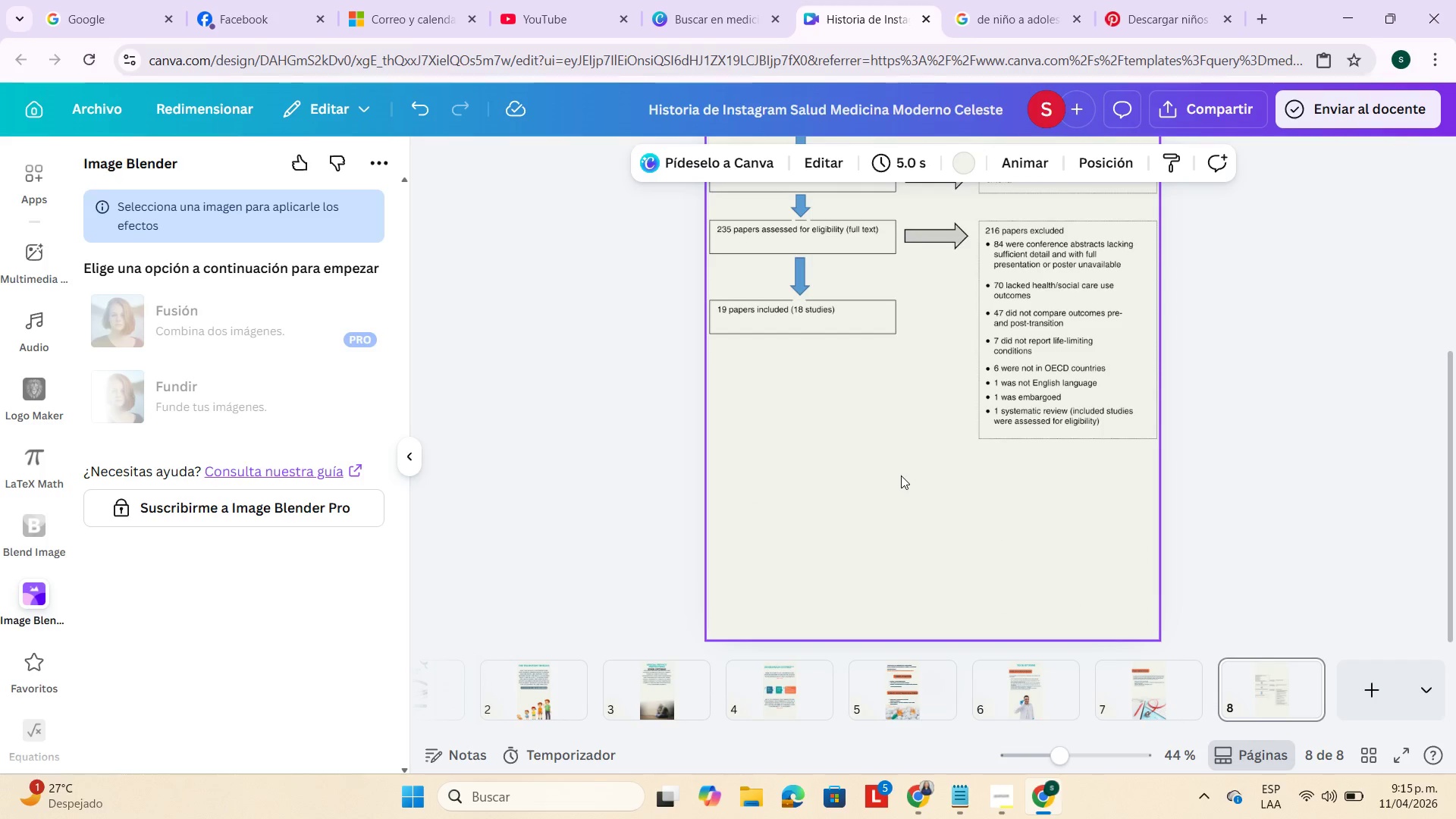 
key(Control+V)
 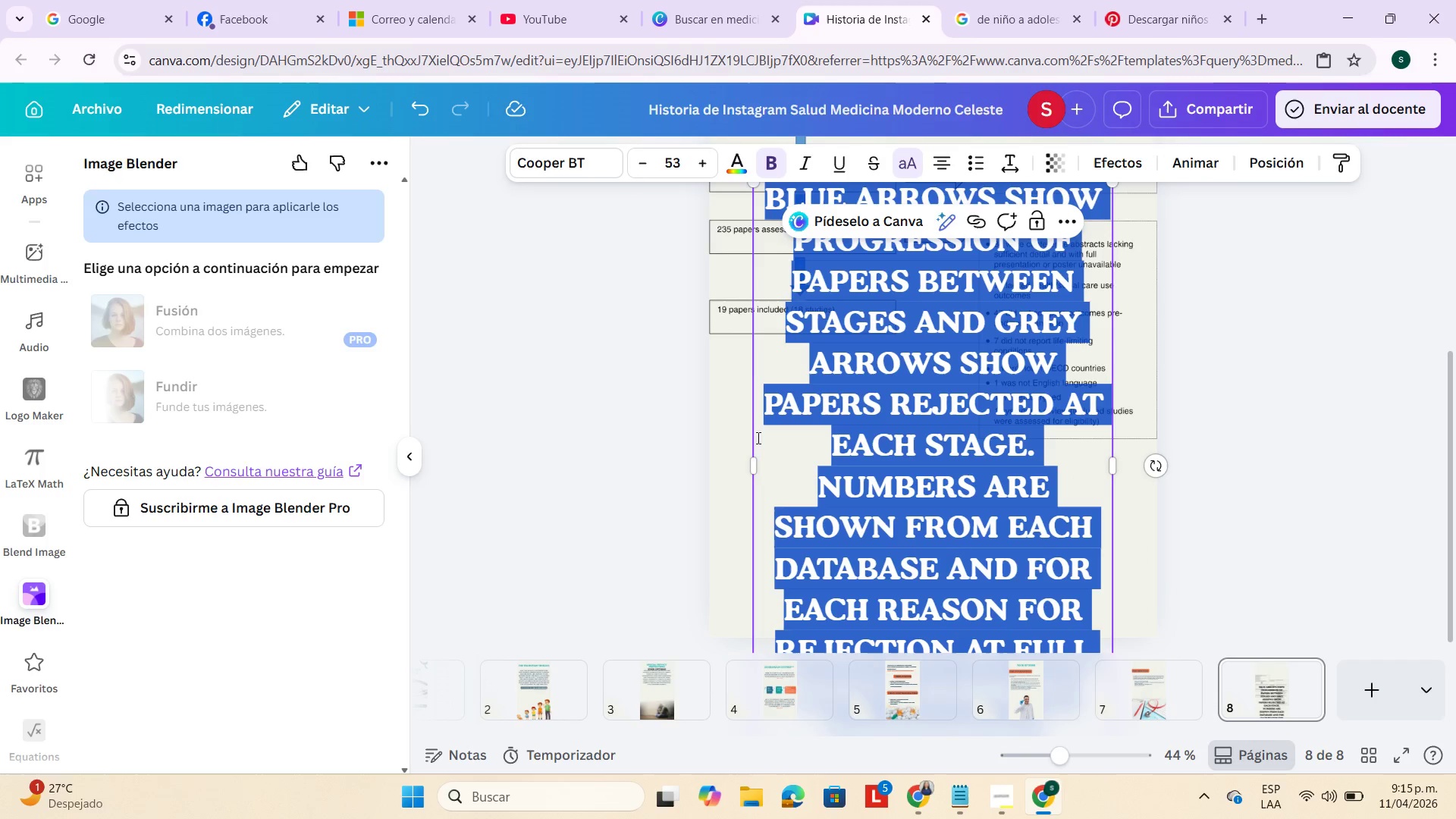 
left_click_drag(start_coordinate=[749, 466], to_coordinate=[415, 527])
 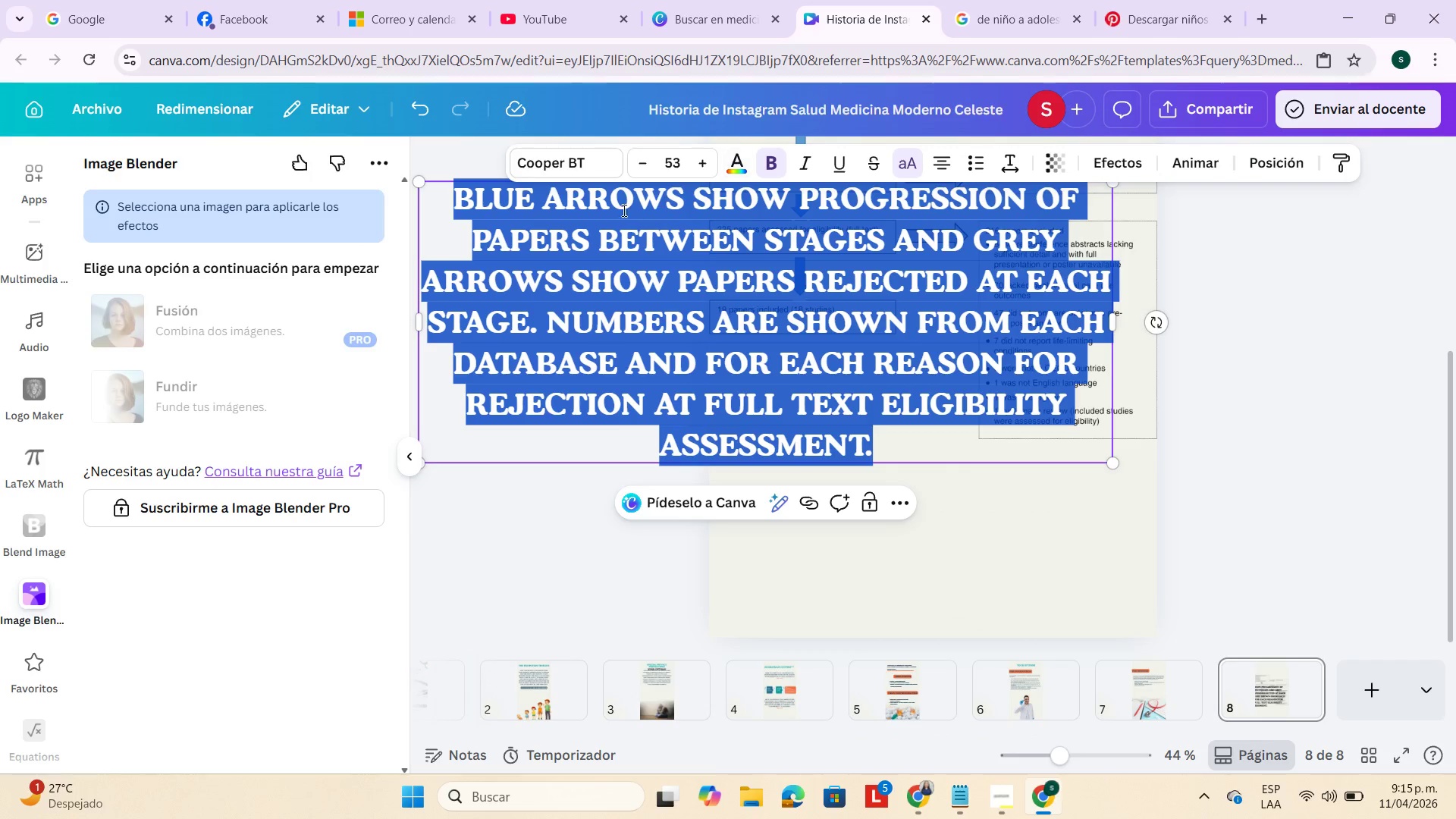 
left_click([555, 161])
 